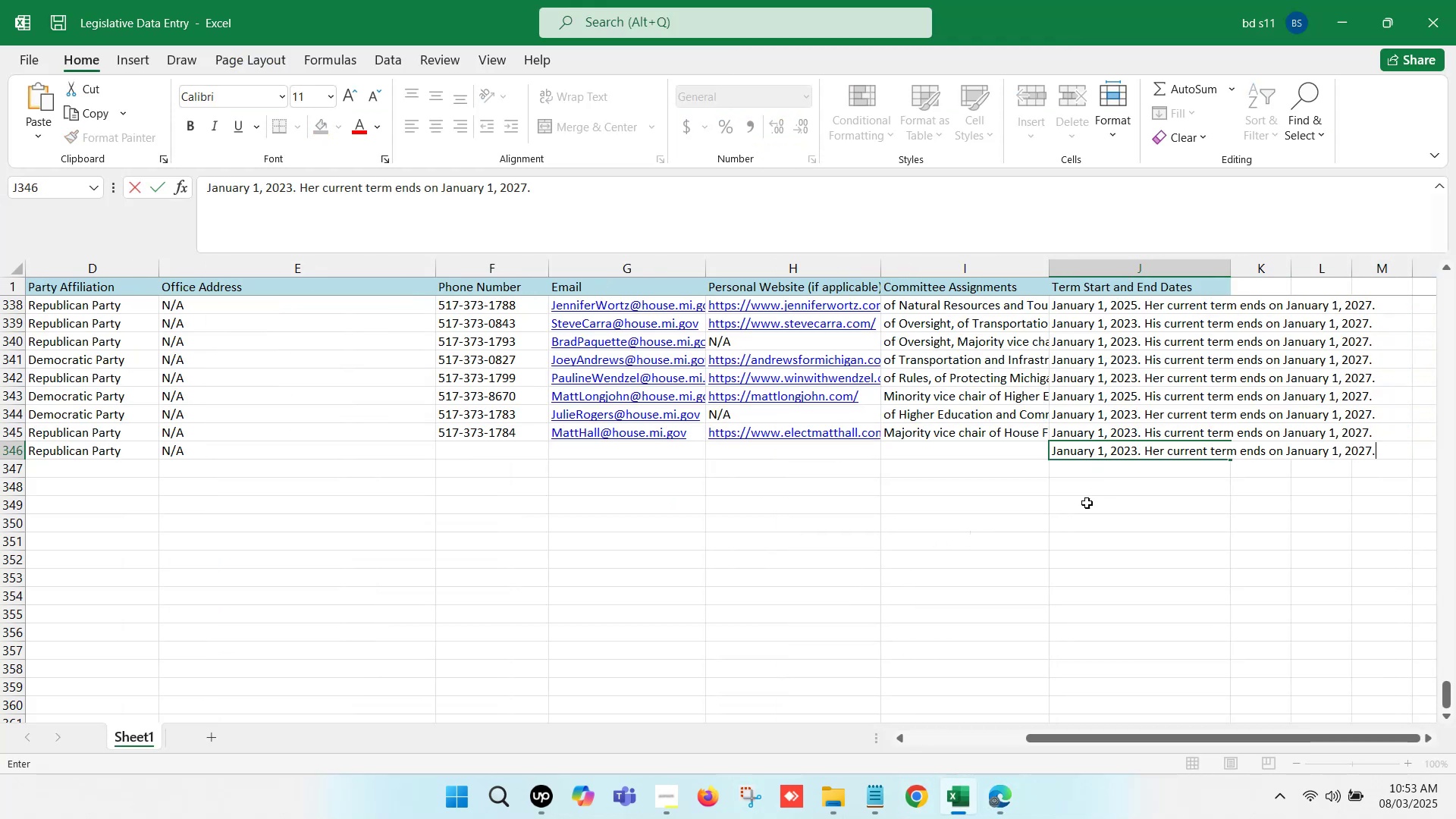 
left_click([1082, 513])
 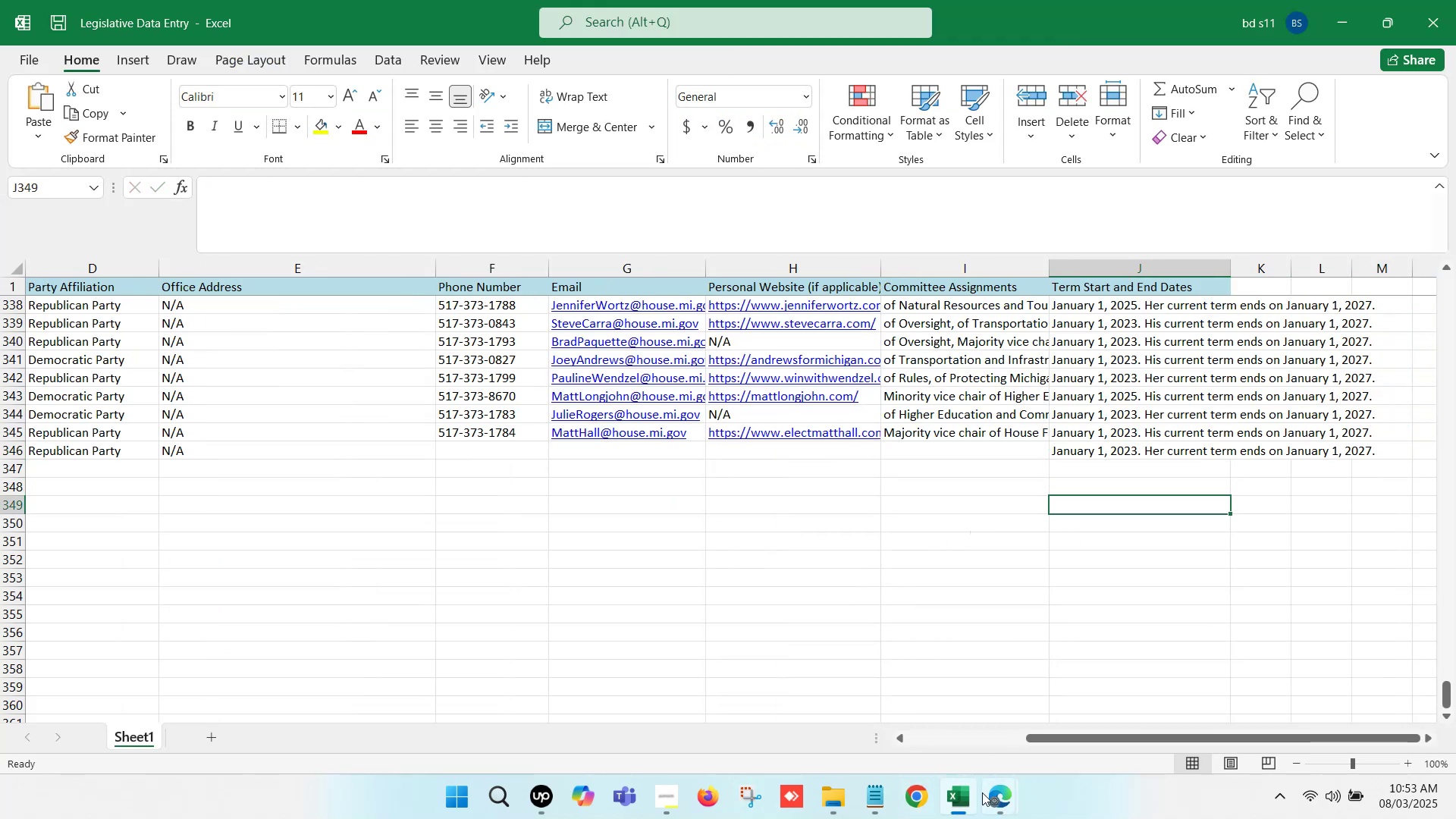 
left_click([968, 805])
 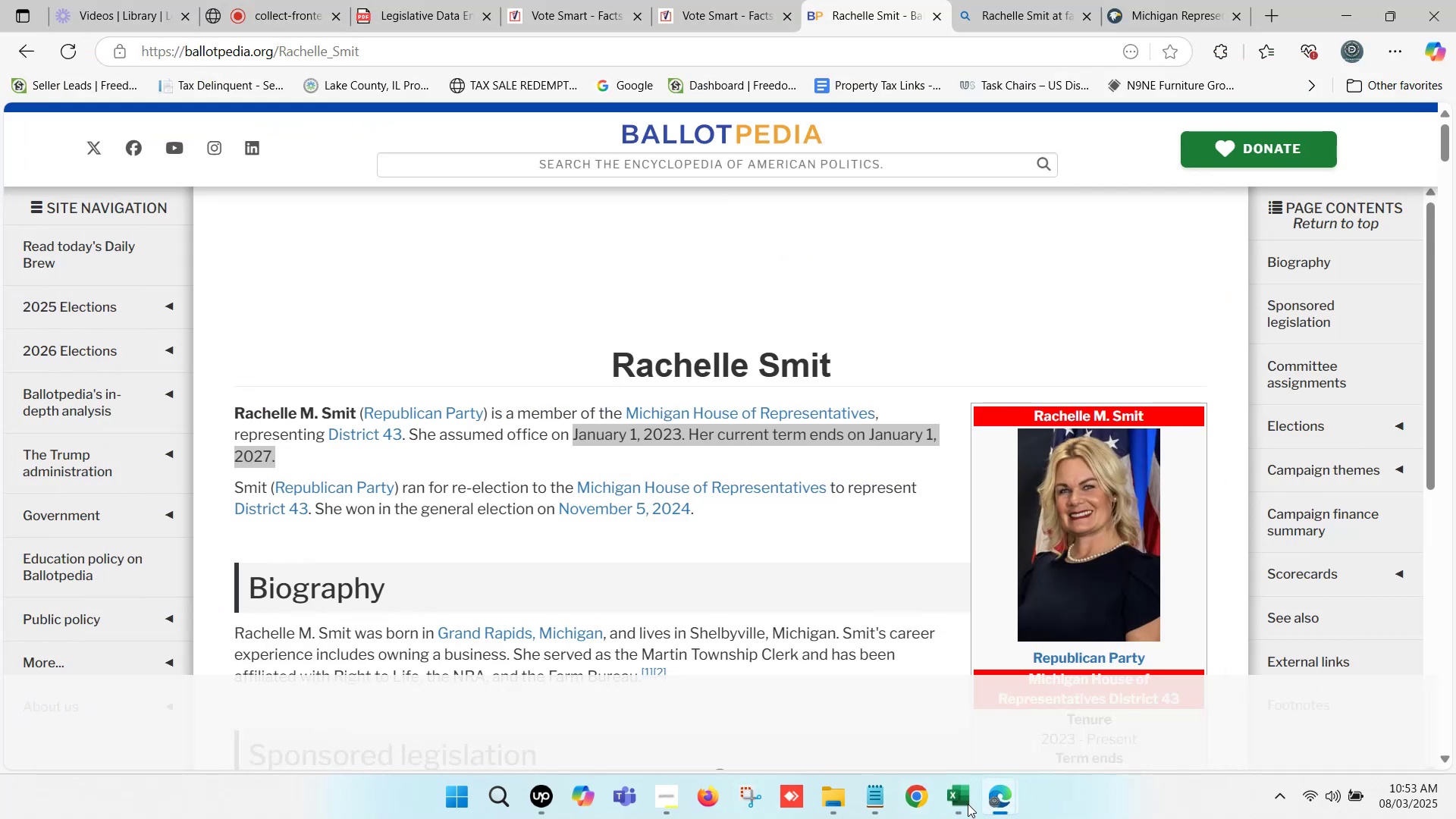 
scroll: coordinate [1108, 575], scroll_direction: down, amount: 6.0
 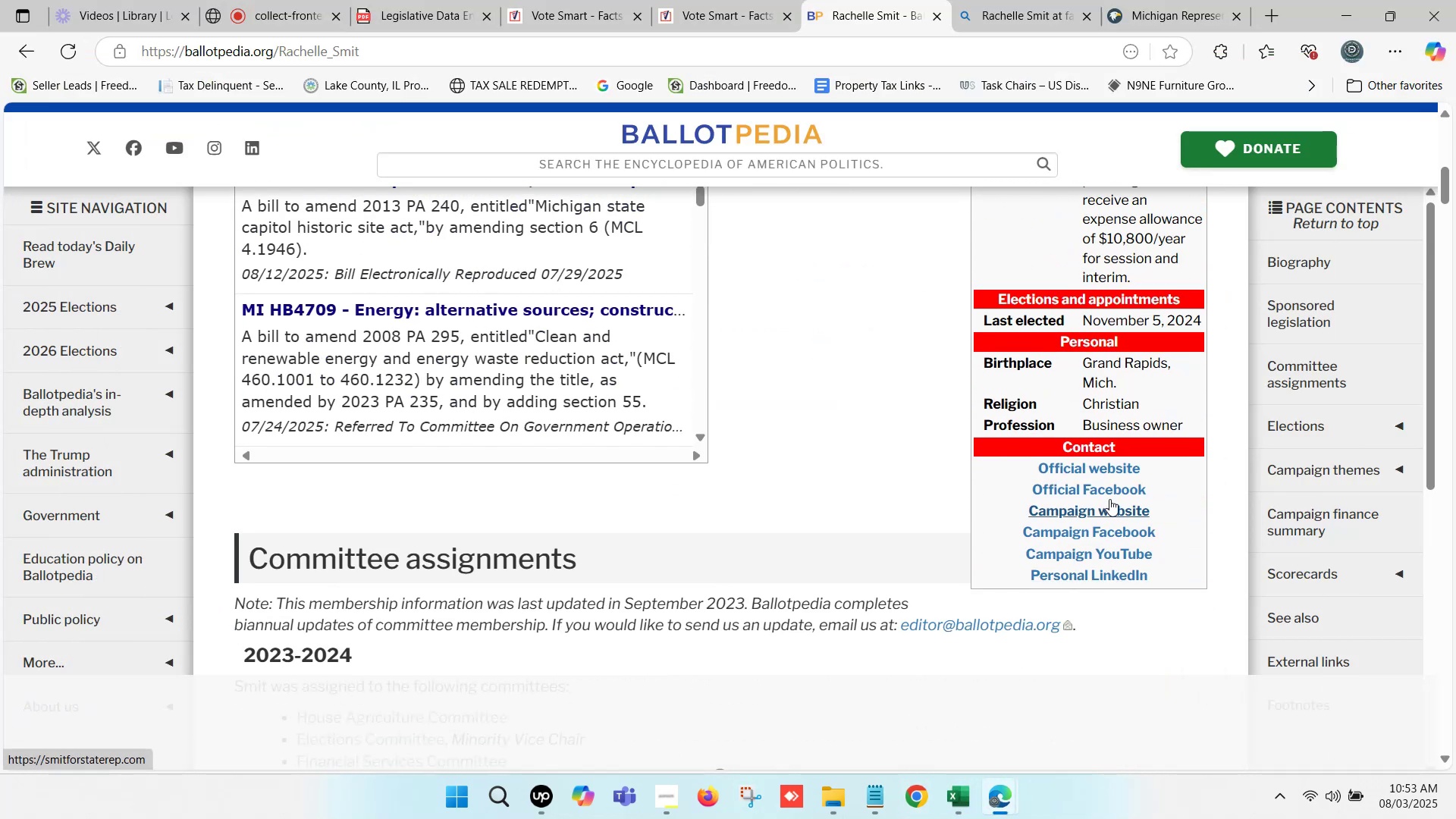 
hold_key(key=ControlLeft, duration=1.38)
left_click([1081, 510])
 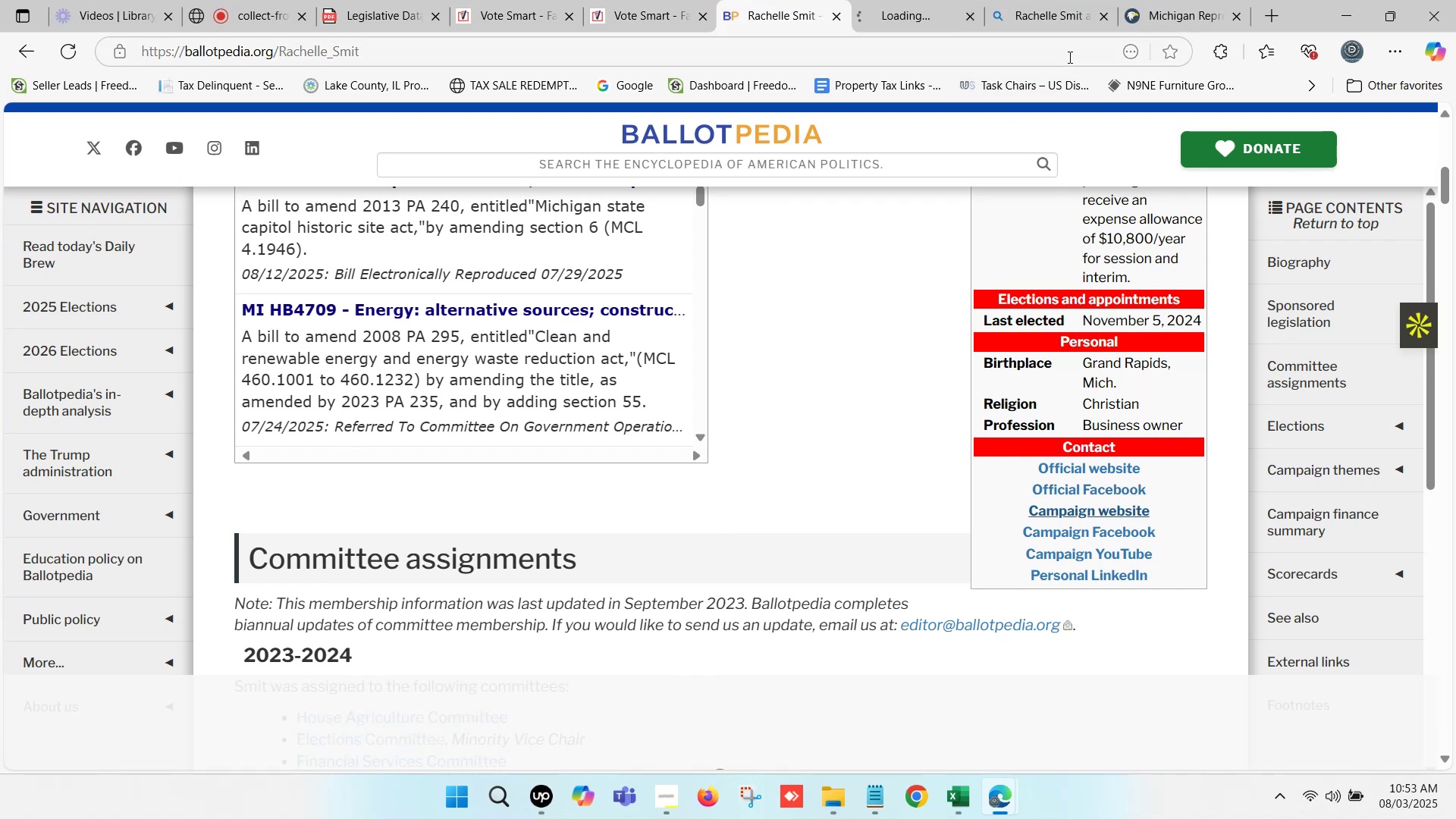 
left_click([898, 0])
 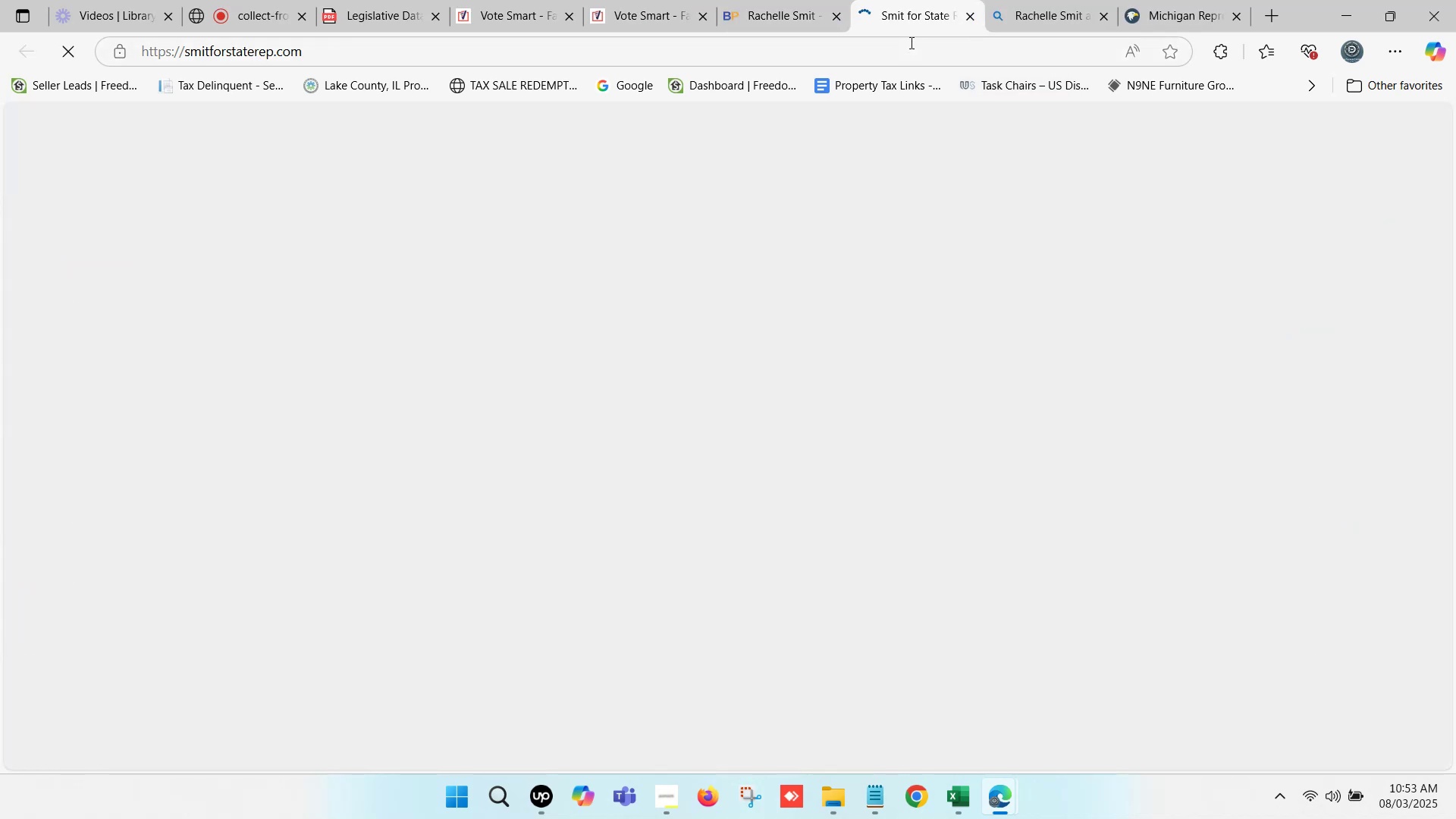 
key(Control+C)
 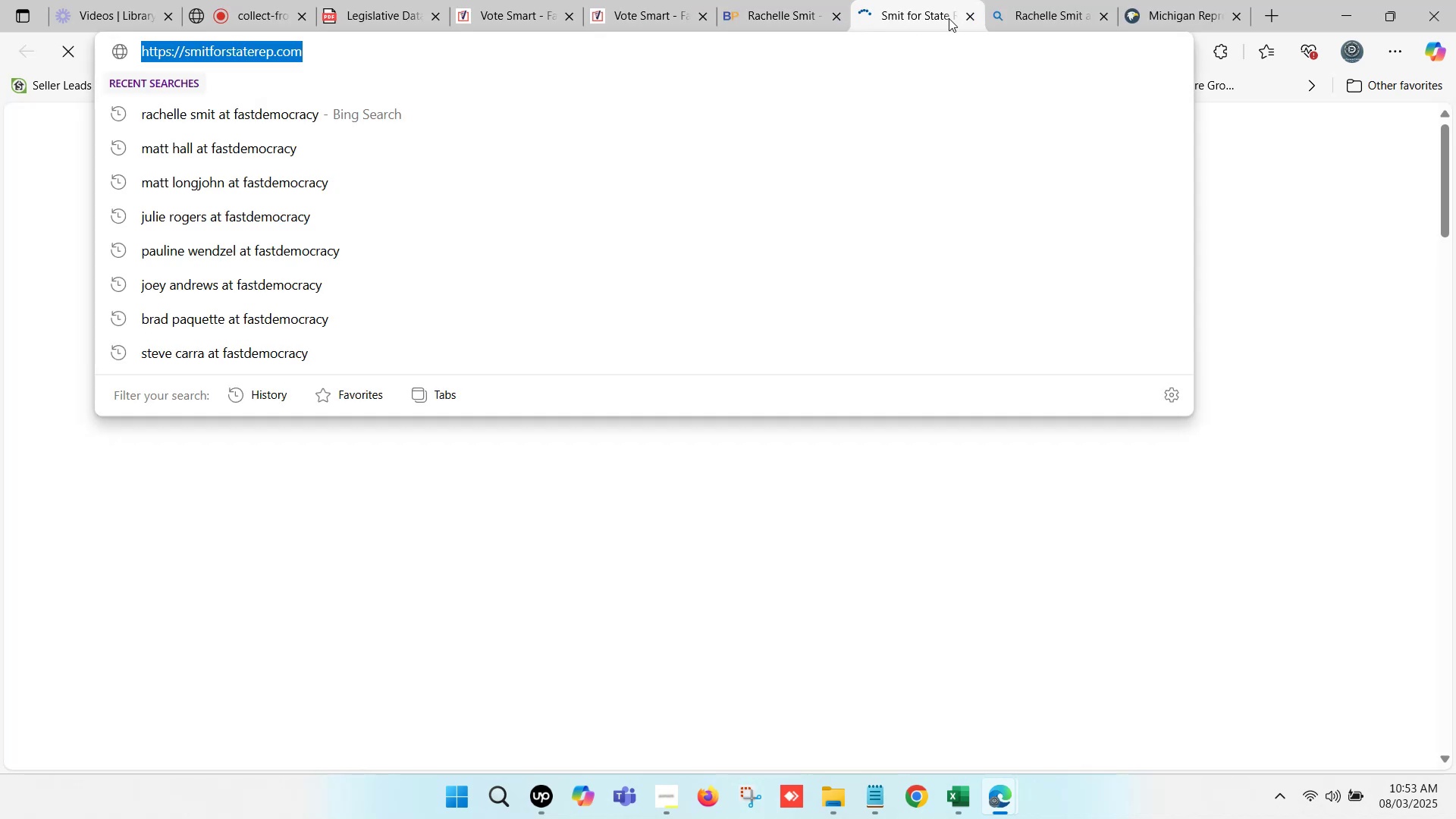 
left_click([971, 8])
 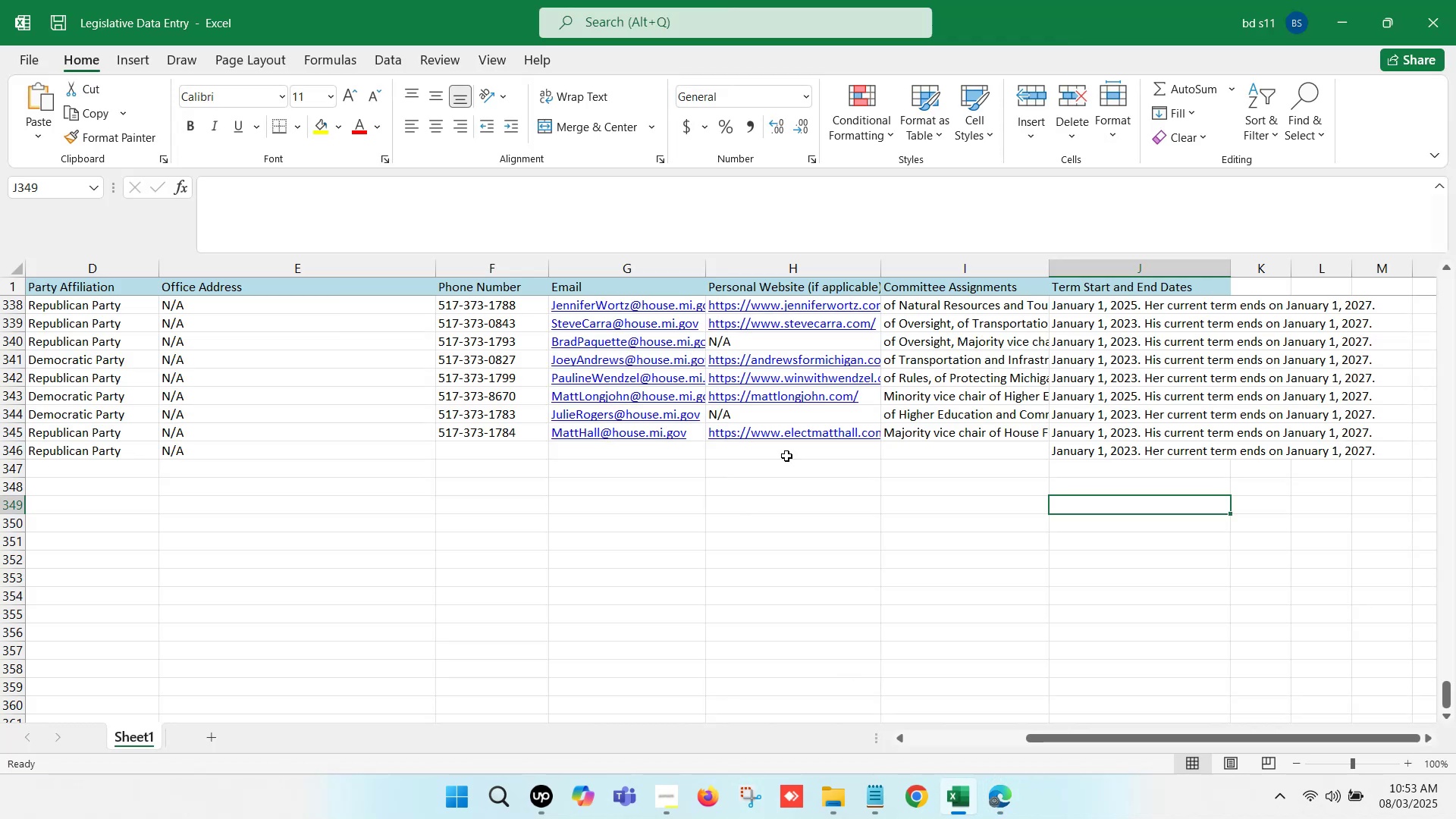 
left_click([742, 449])
 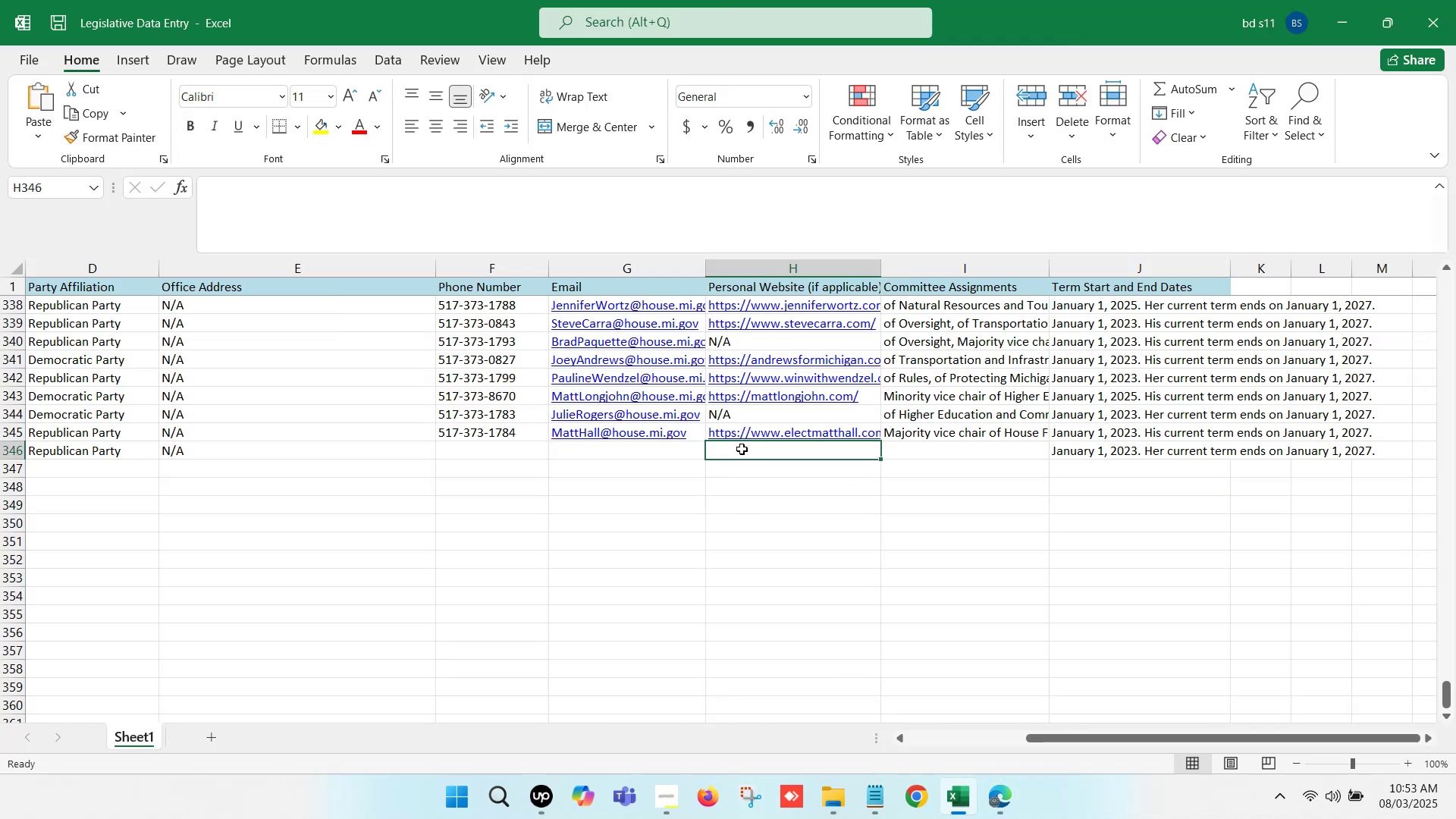 
double_click([742, 449])
 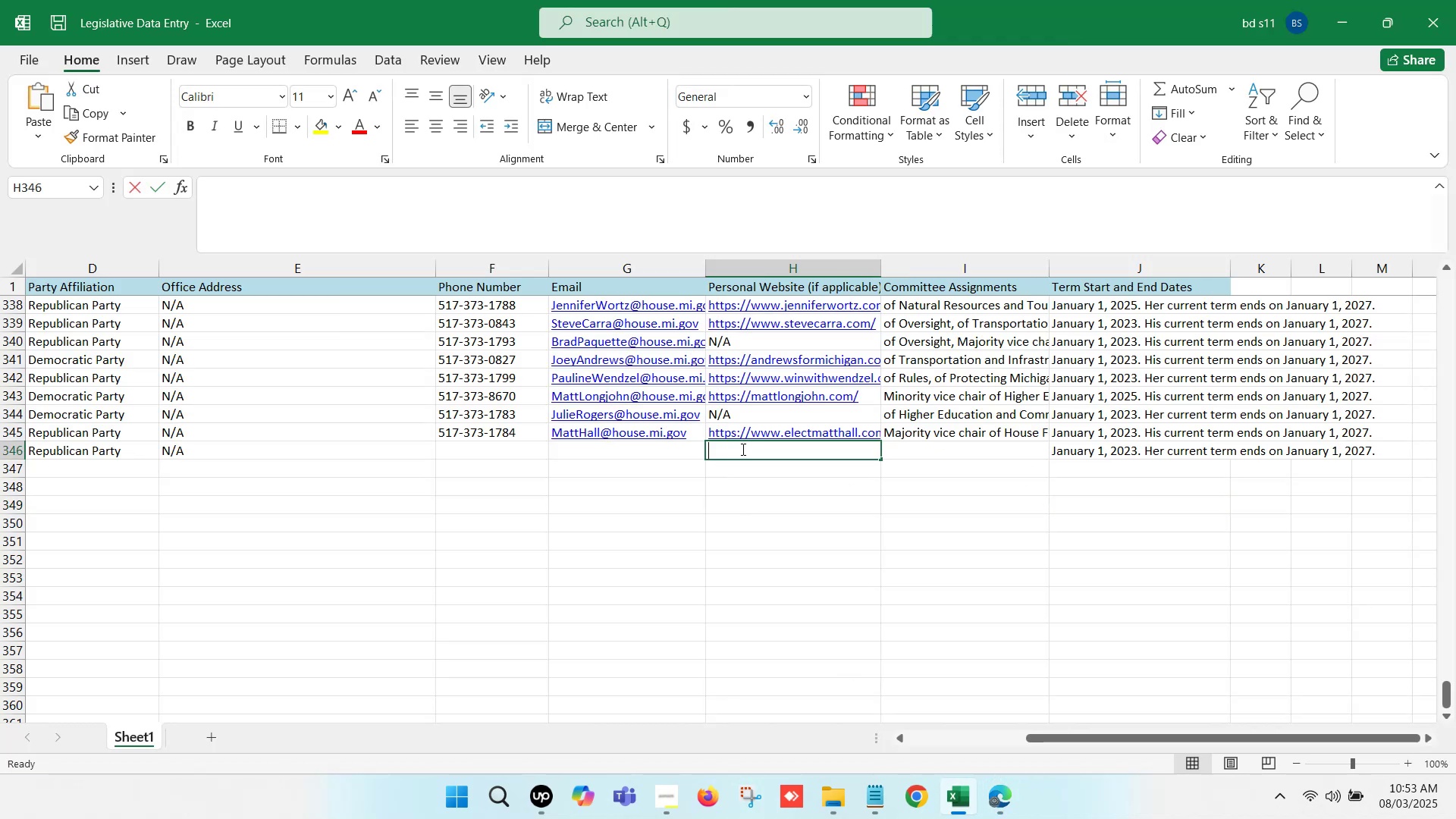 
key(Control+V)
 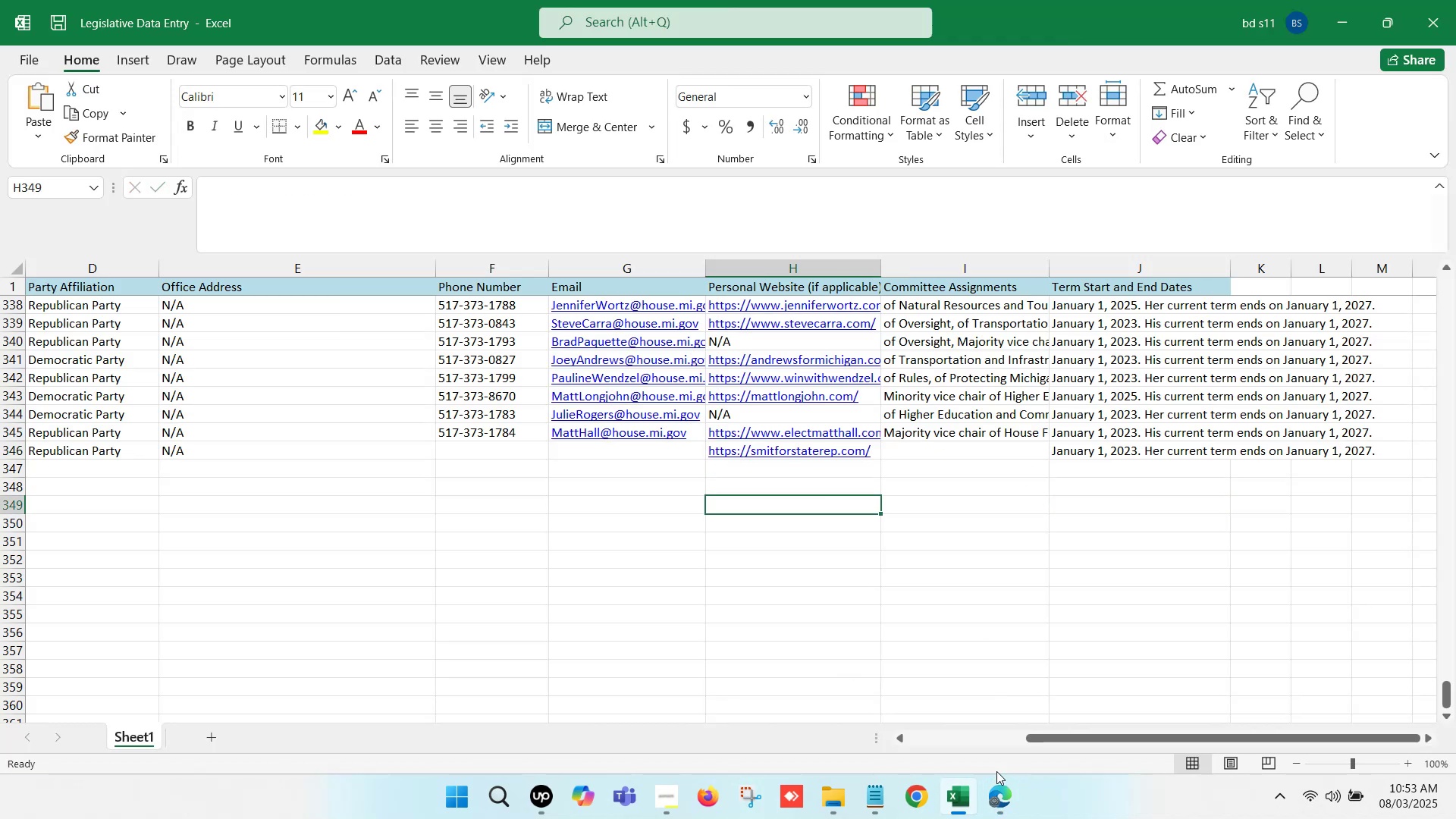 
left_click([956, 795])
 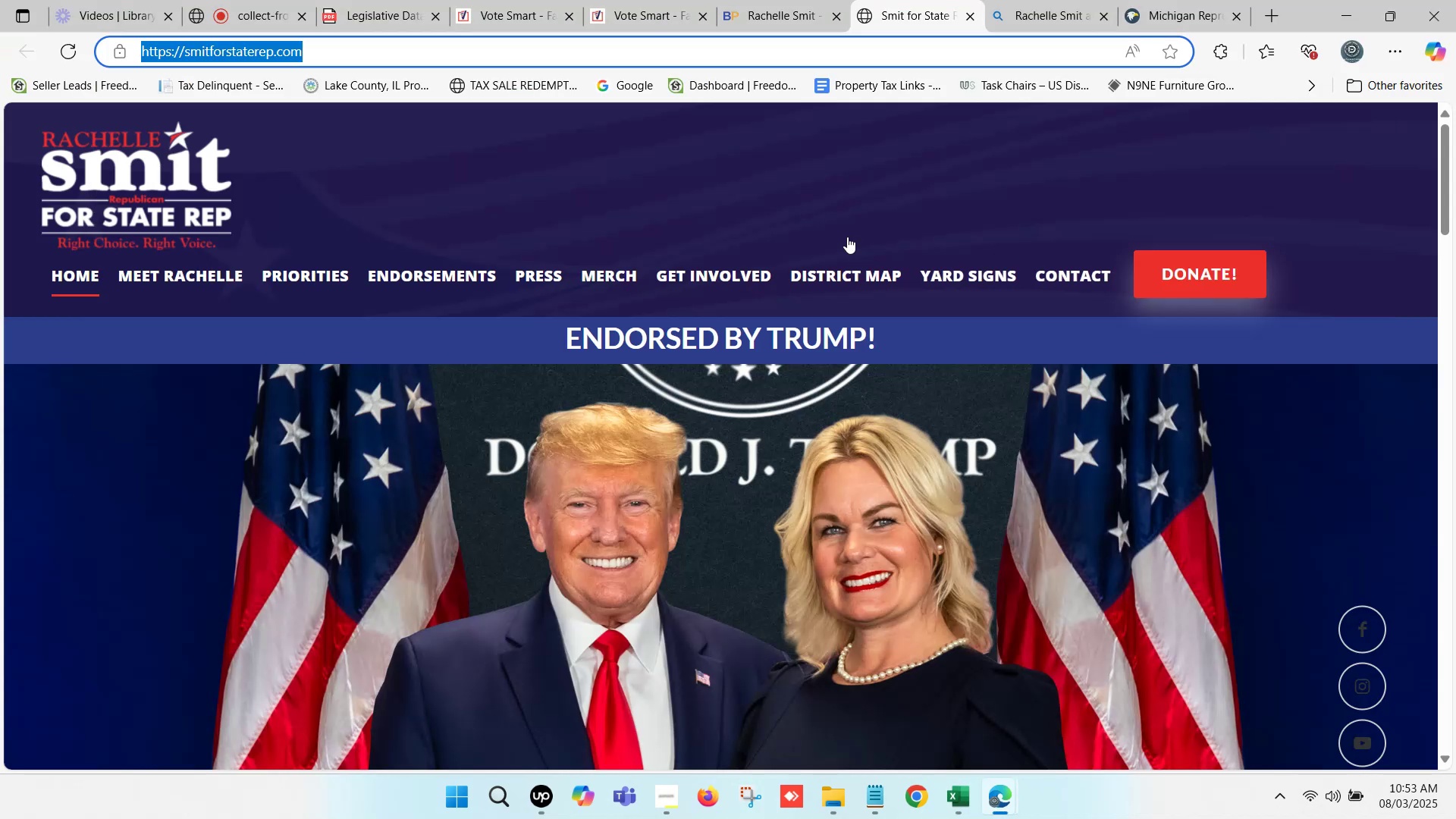 
left_click([777, 0])
 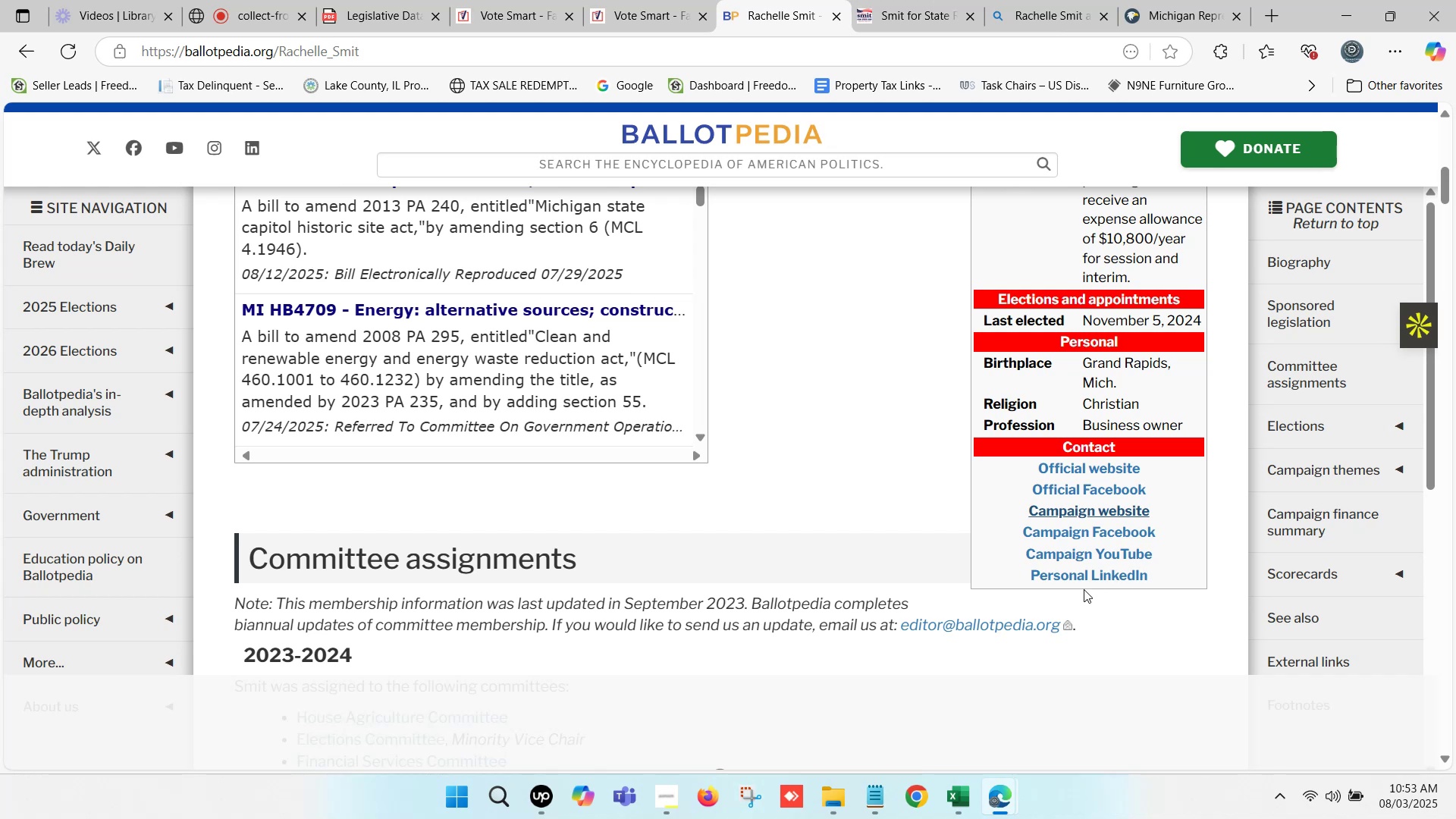 
hold_key(key=ControlLeft, duration=0.98)
left_click([1084, 468])
 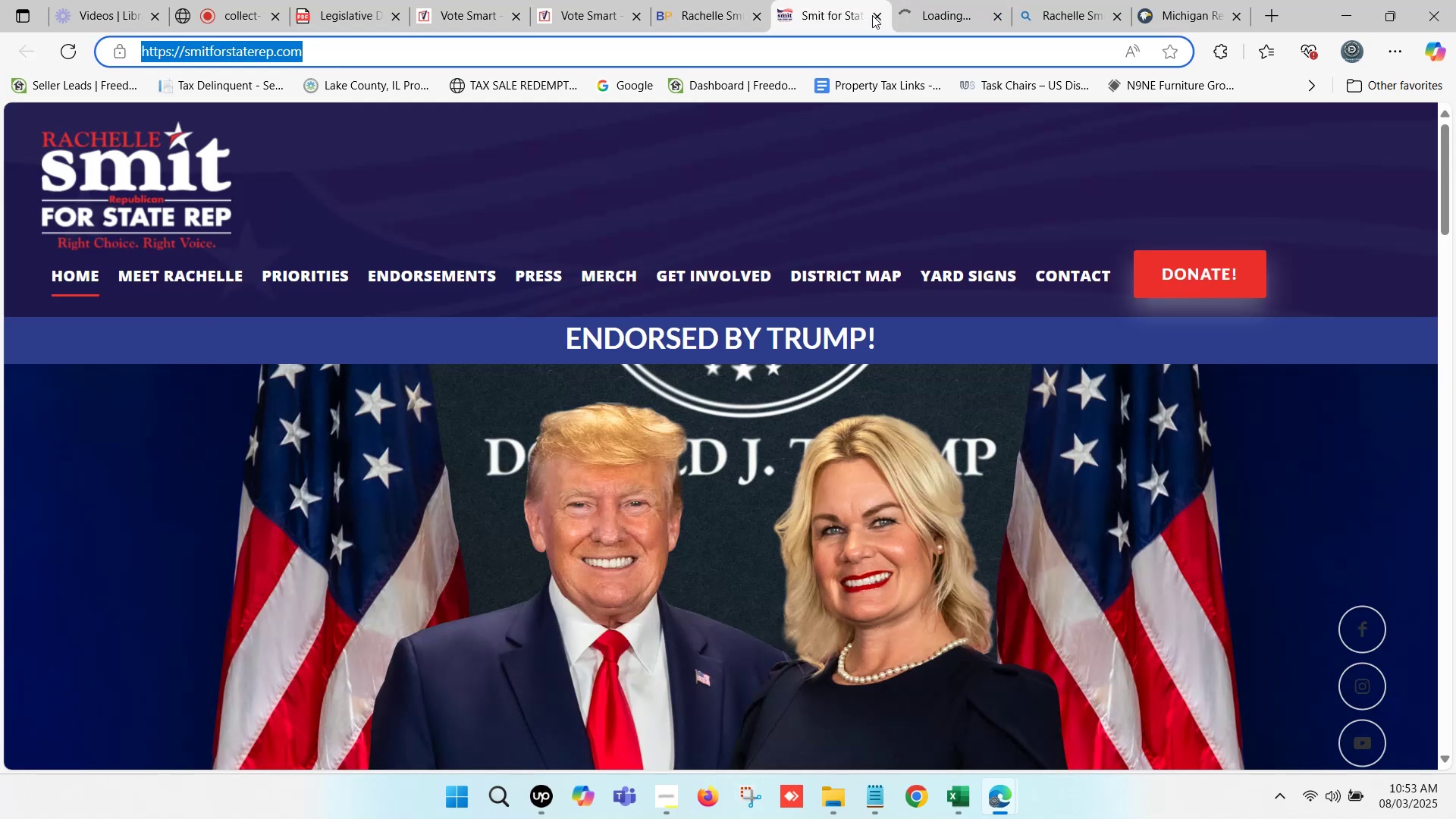 
left_click([877, 14])
 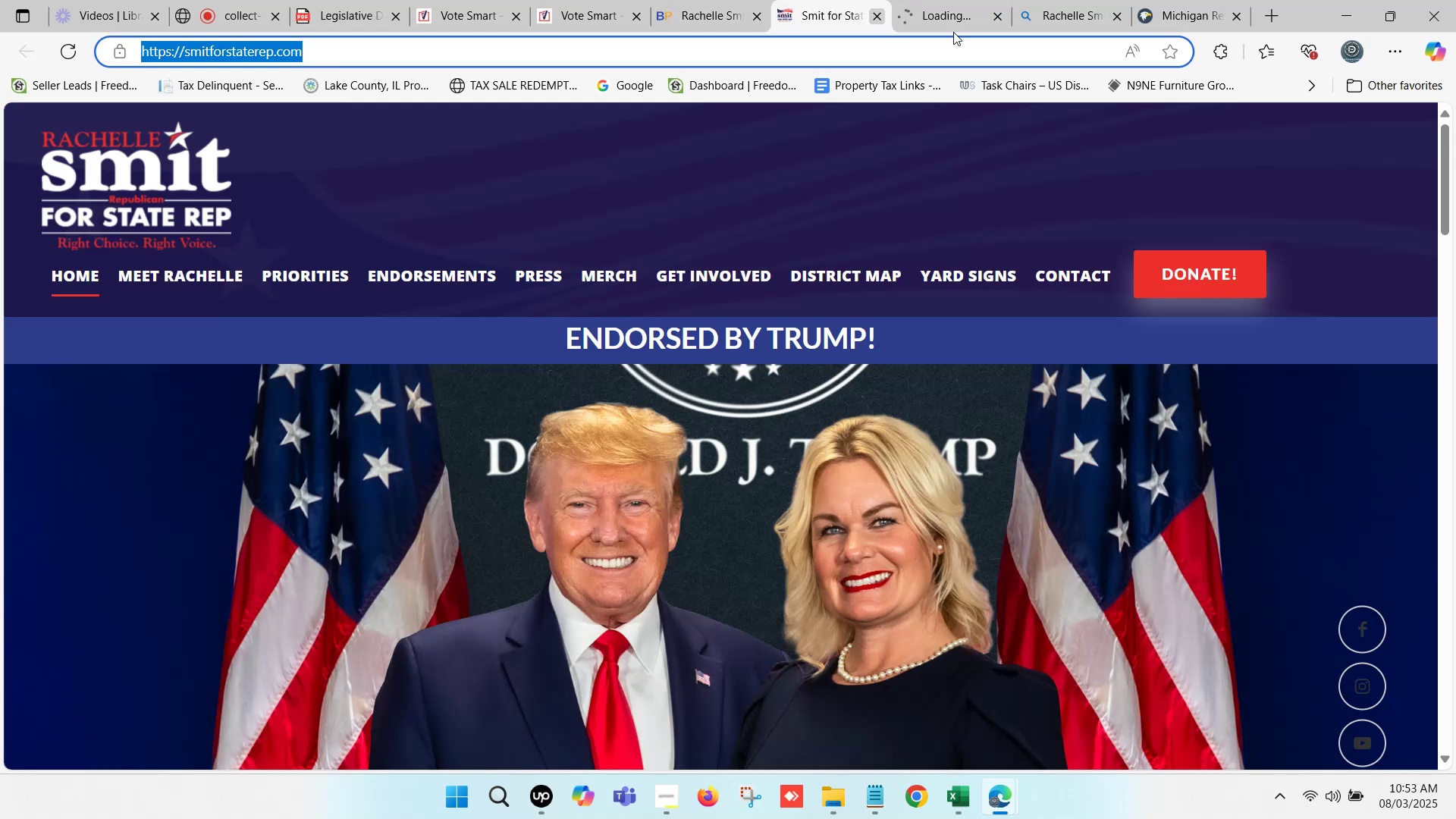 
left_click([1067, 0])
 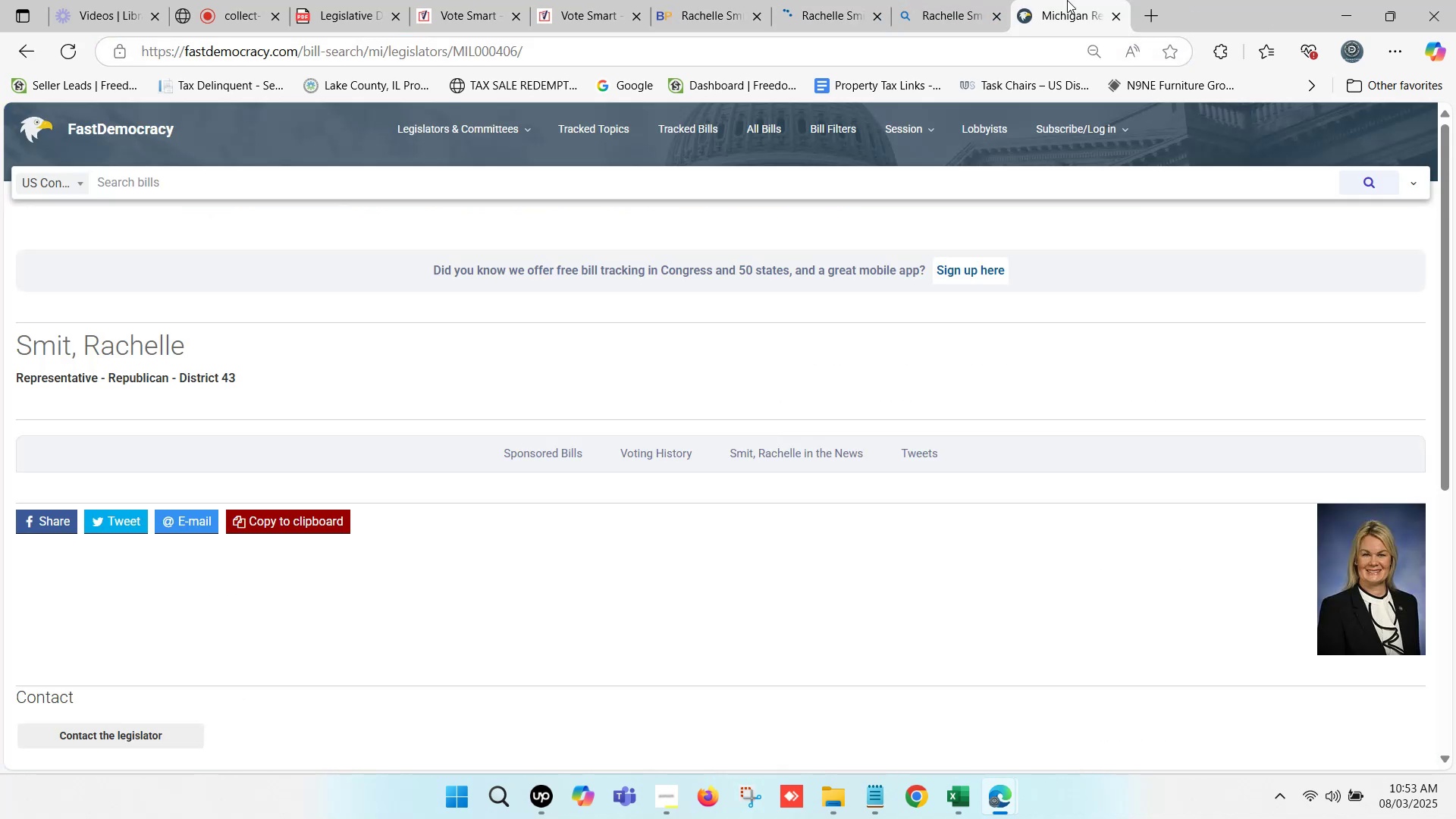 
scroll: coordinate [457, 438], scroll_direction: down, amount: 3.0
 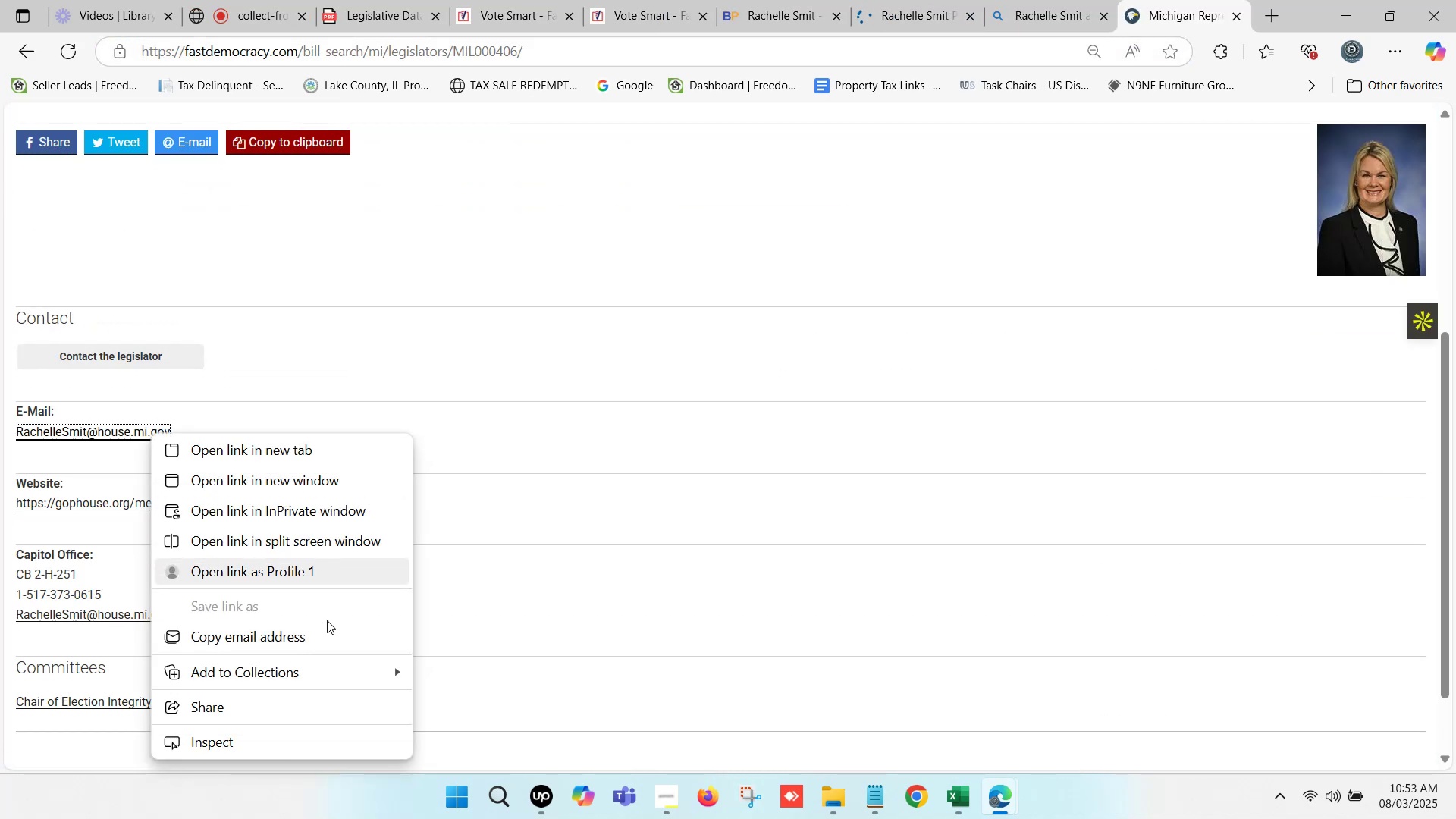 
left_click([281, 637])
 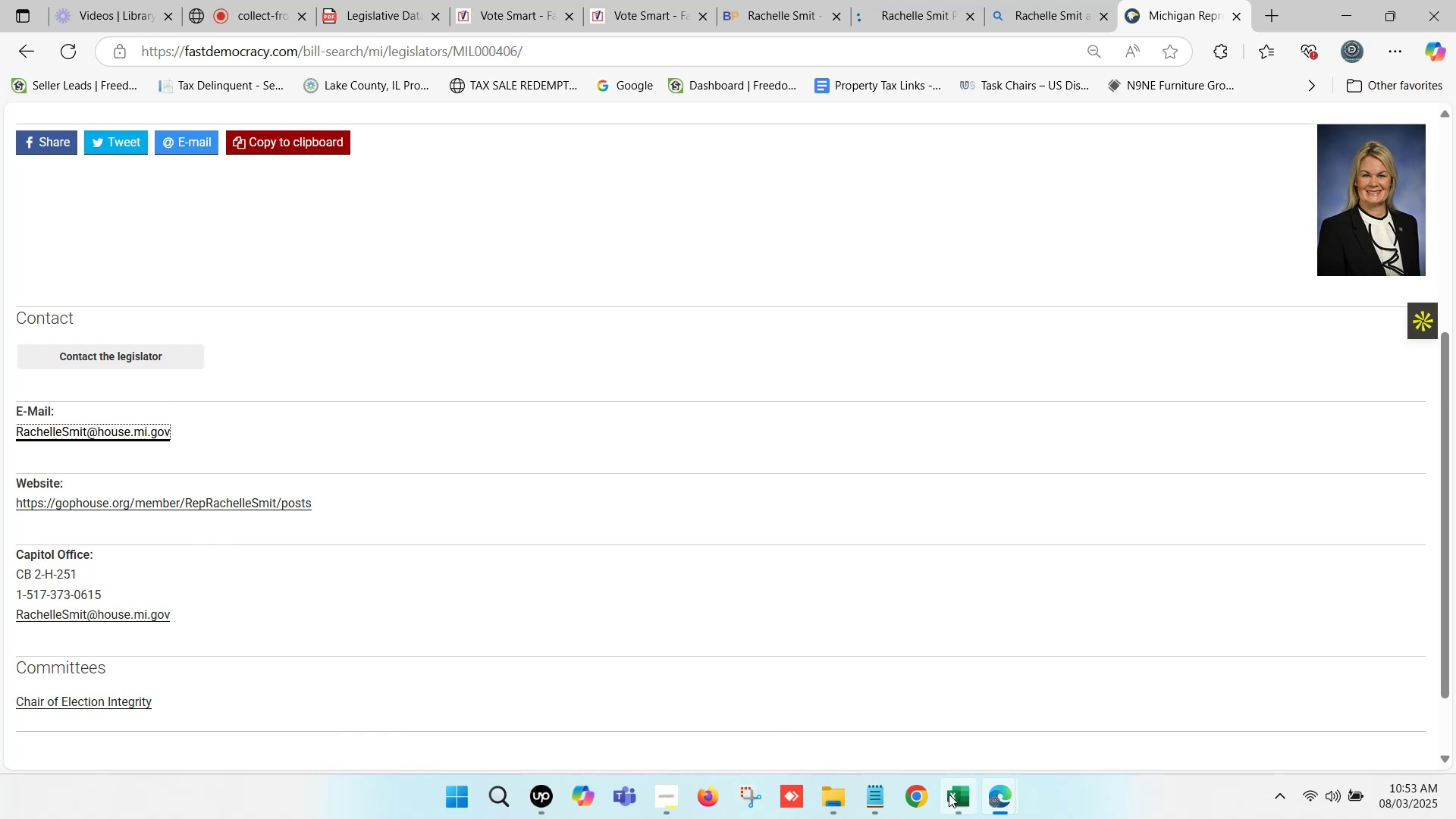 
left_click([964, 802])
 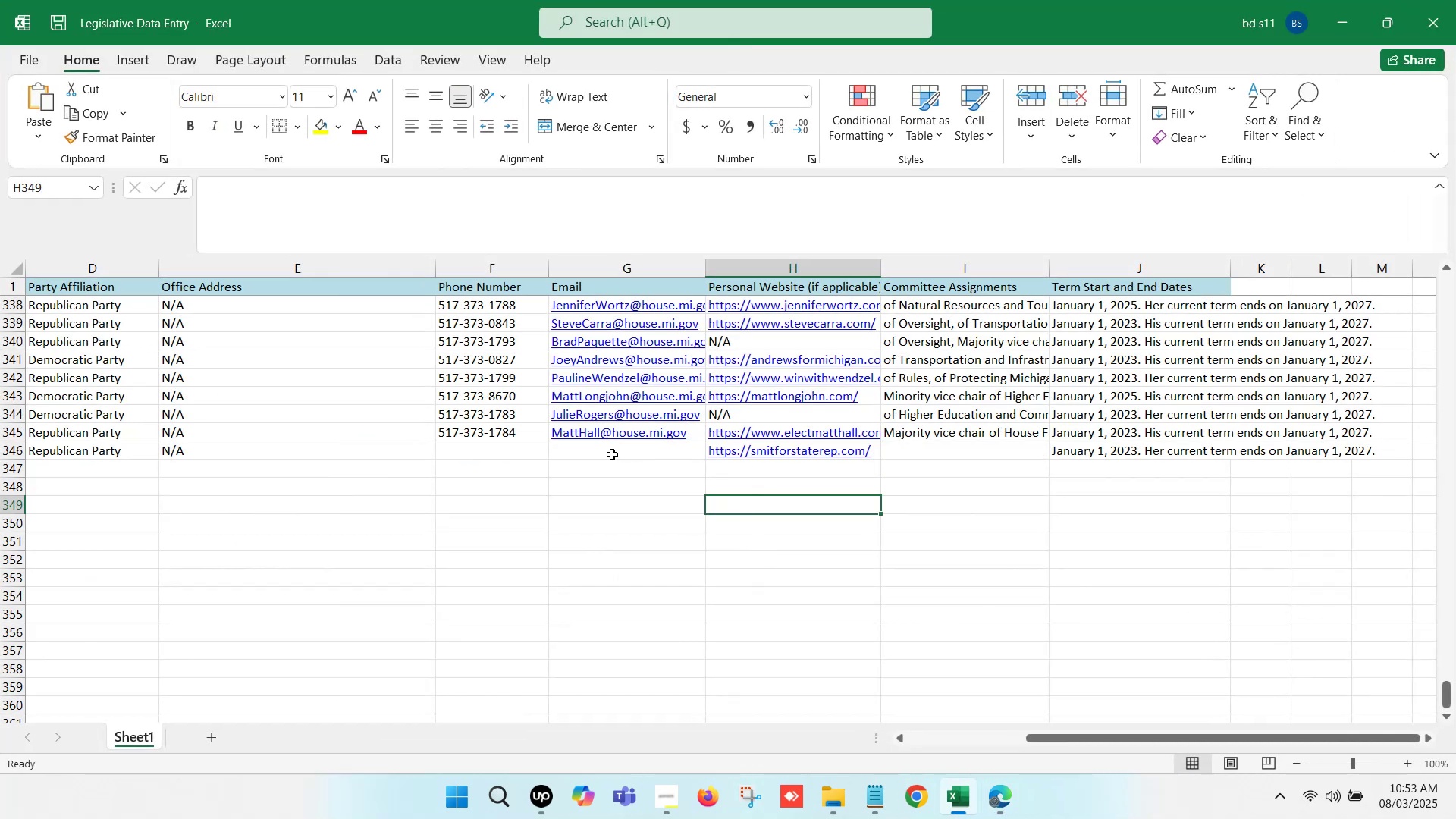 
double_click([608, 453])
 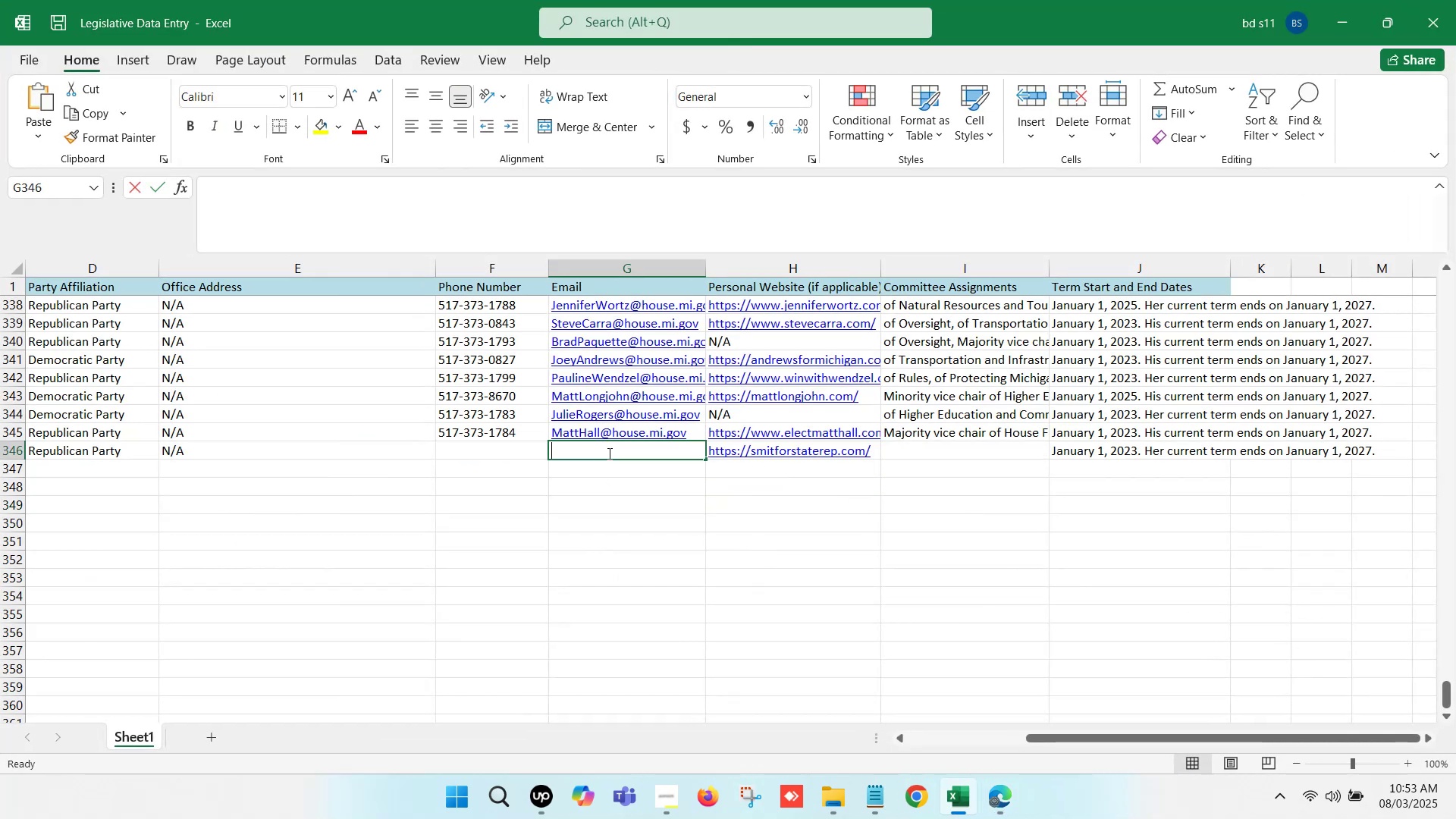 
key(Control+V)
 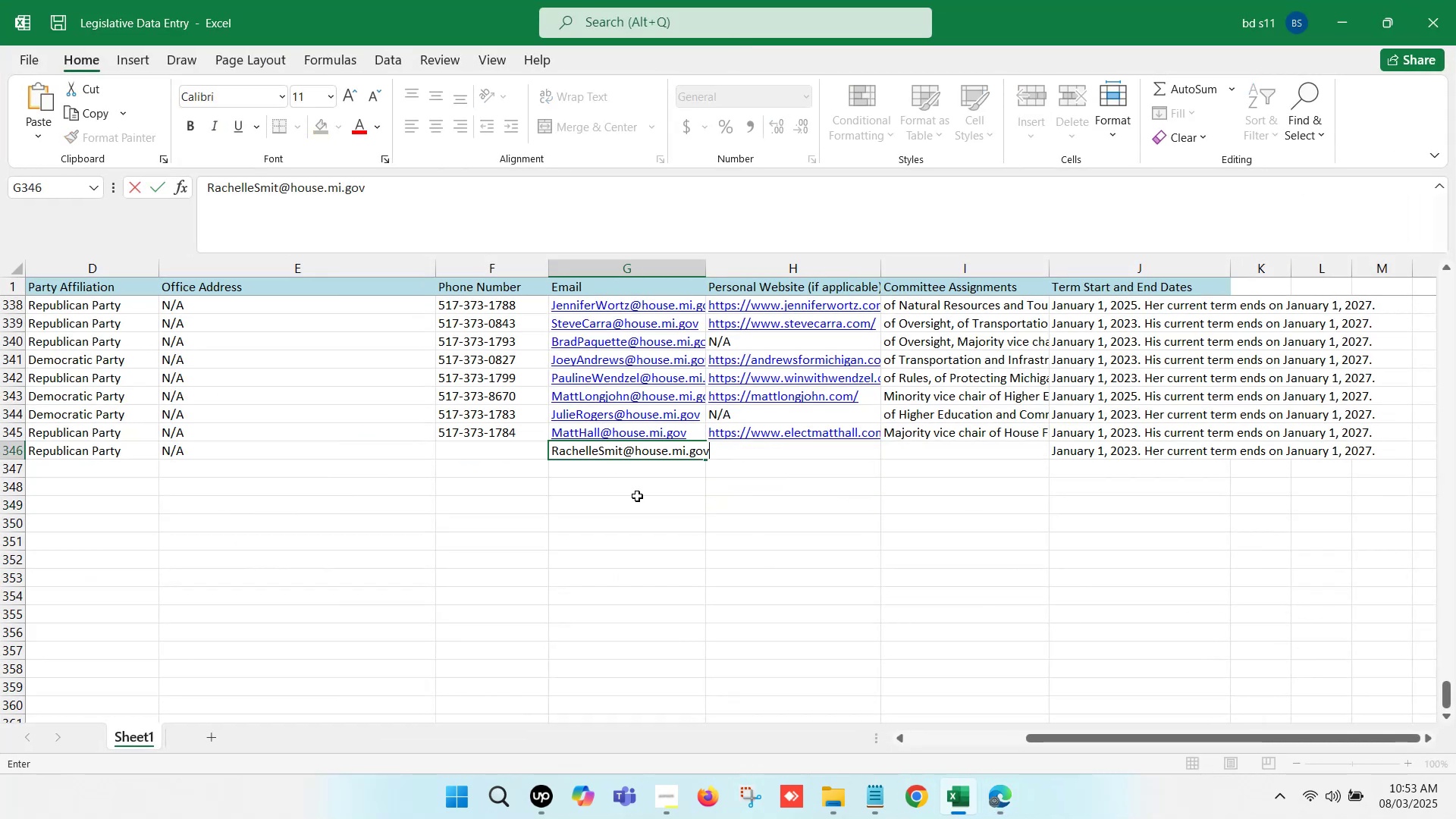 
left_click([639, 497])
 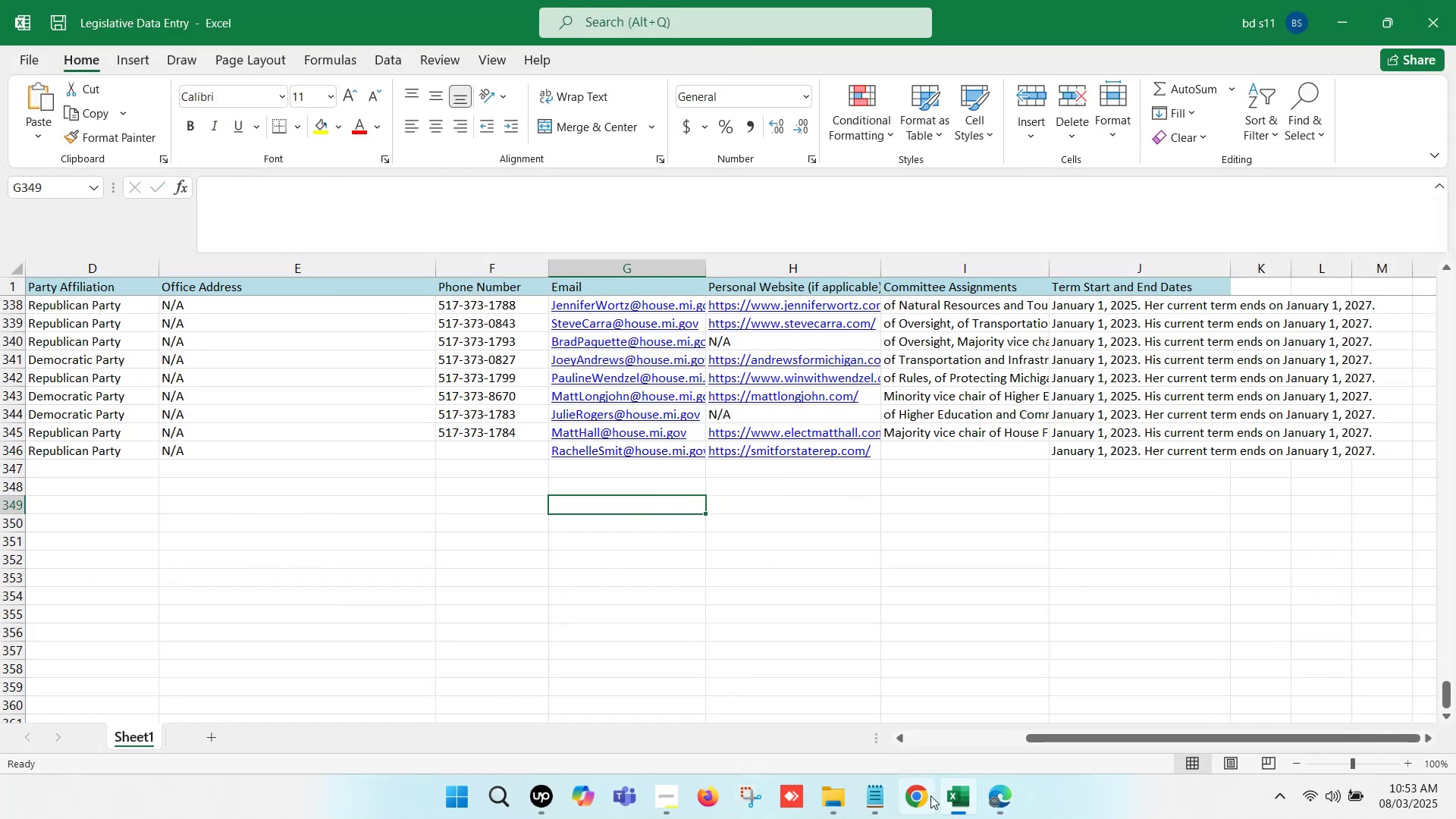 
left_click([952, 812])
 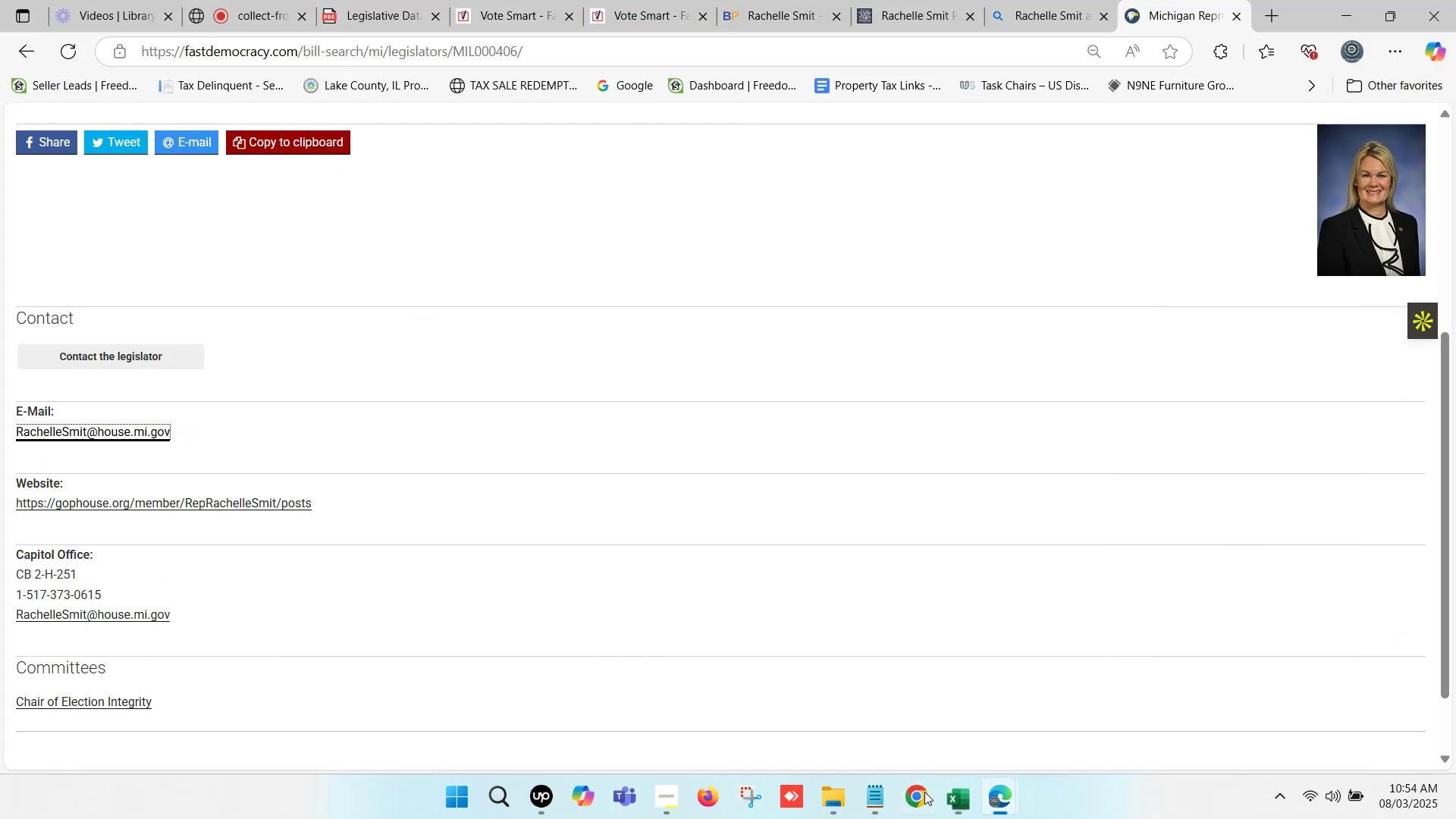 
scroll: coordinate [262, 563], scroll_direction: down, amount: 1.0
 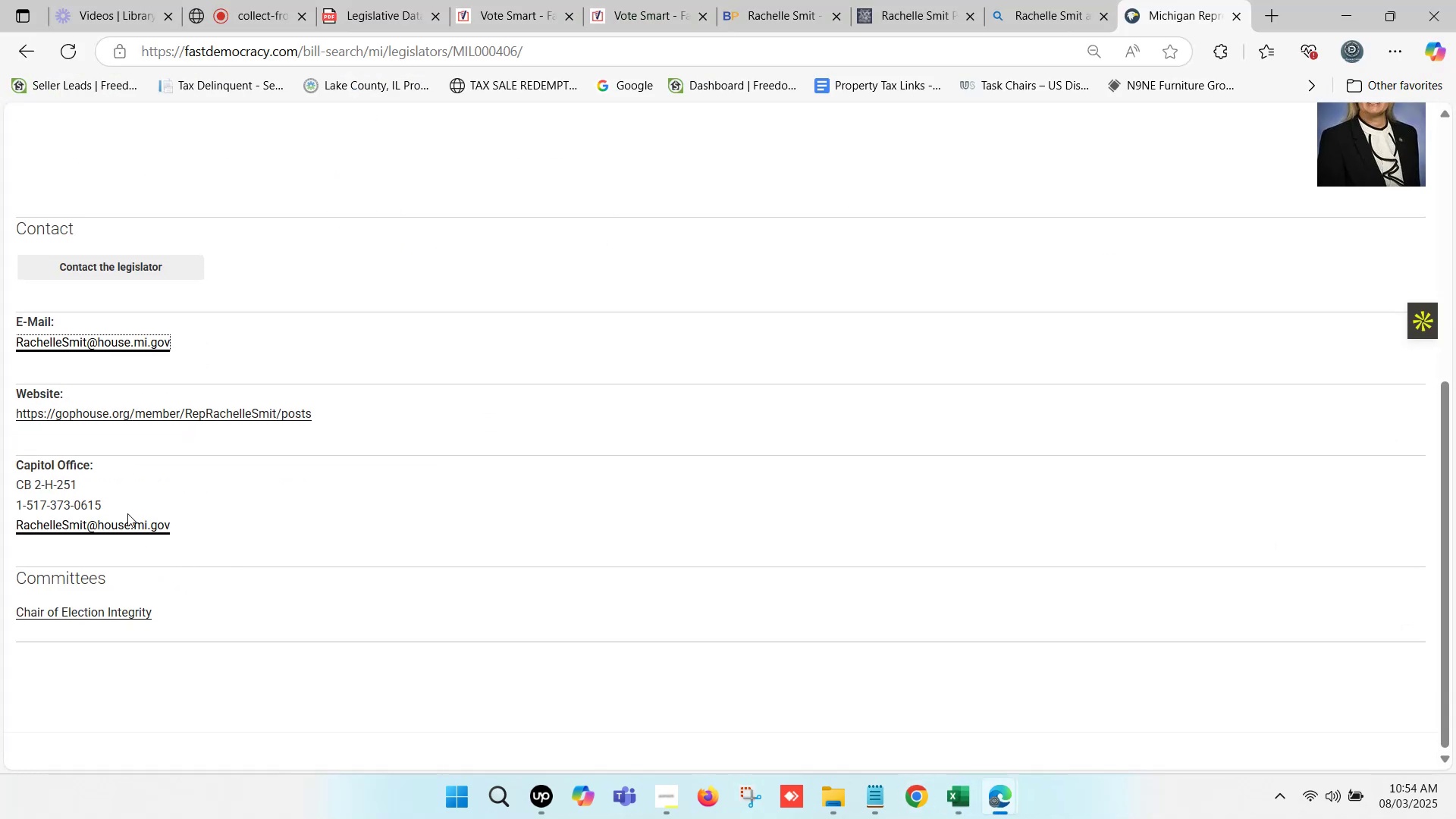 
left_click_drag(start_coordinate=[102, 504], to_coordinate=[29, 507])
 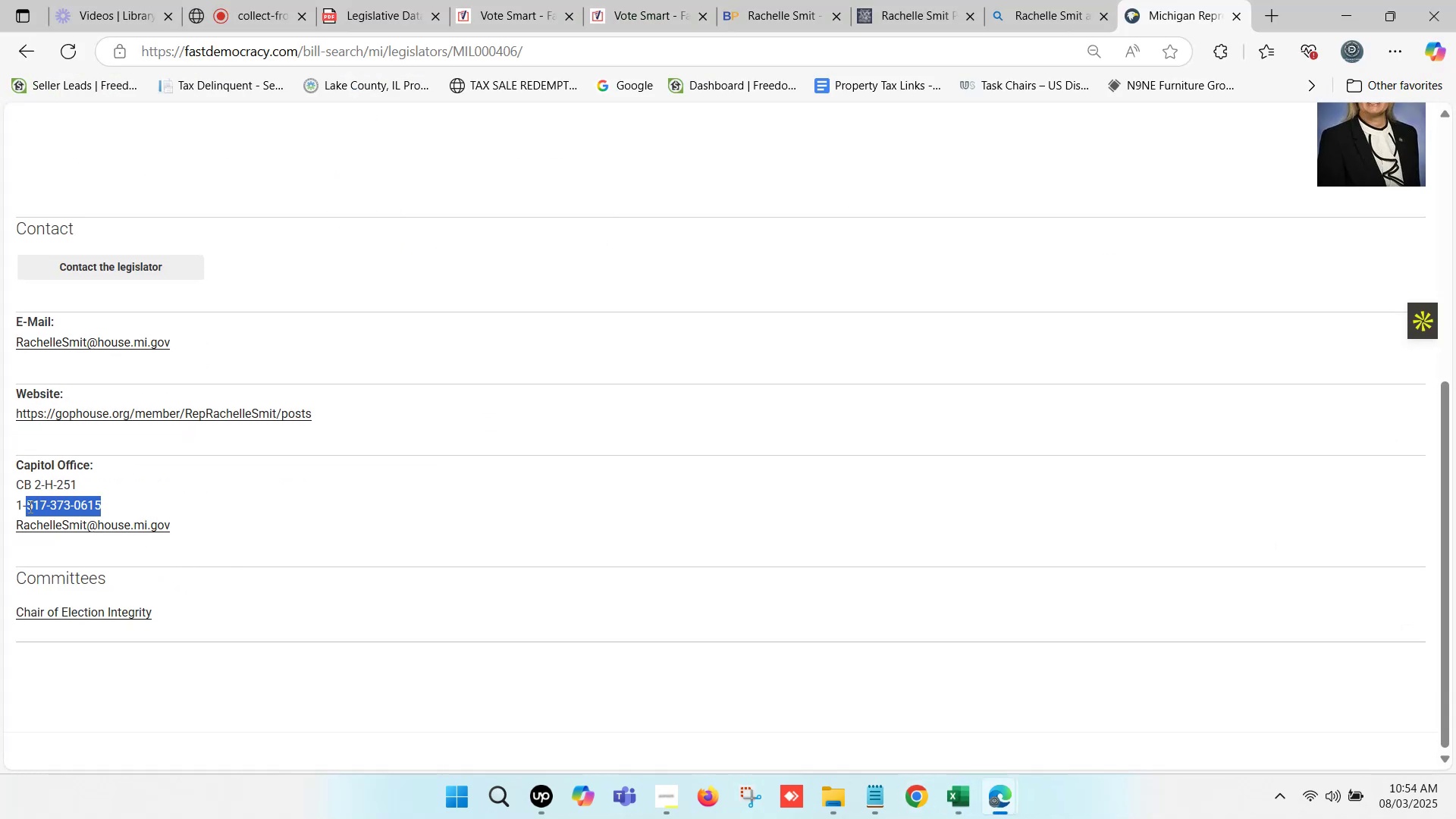 
key(Control+C)
 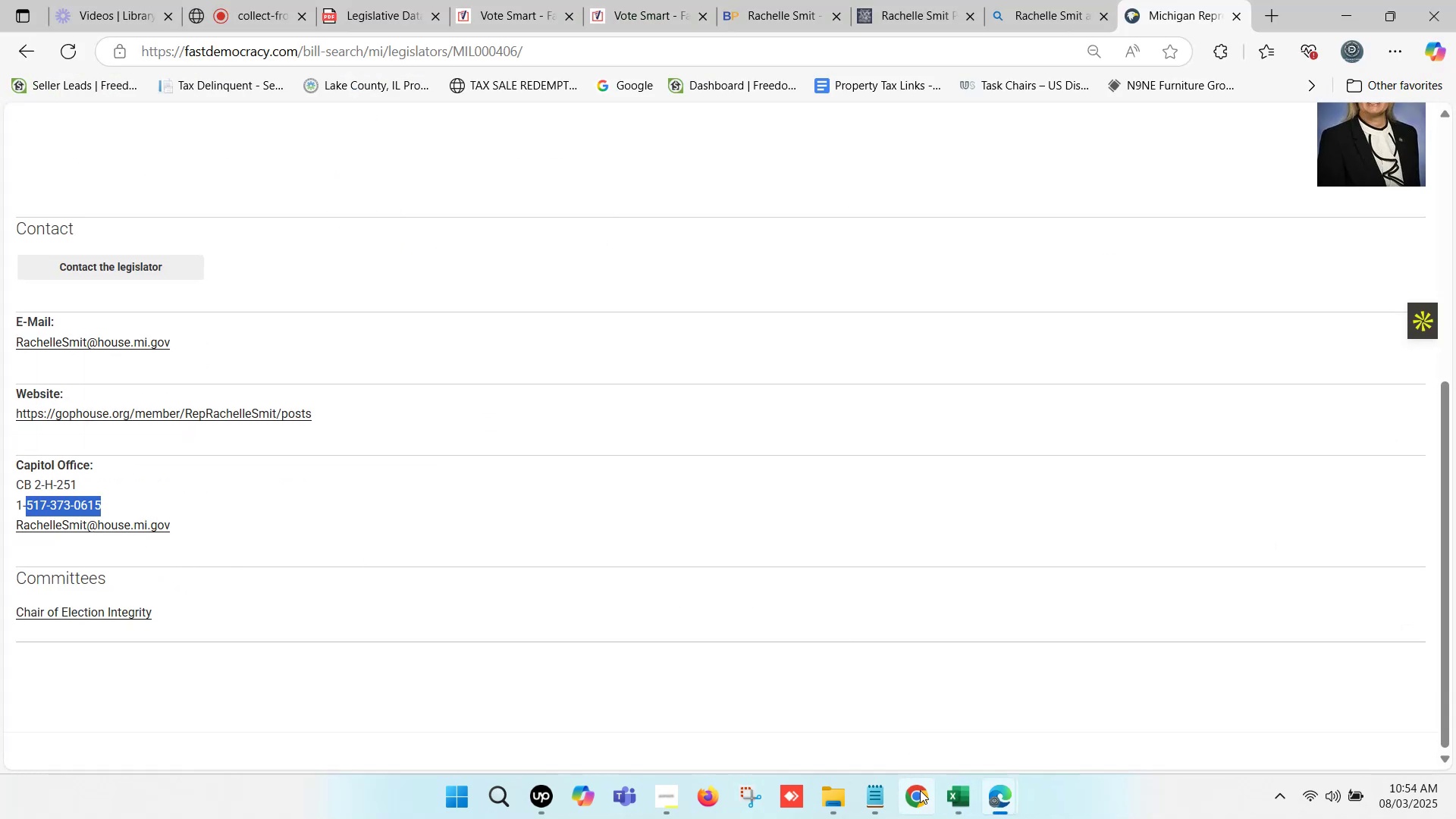 
left_click([956, 799])
 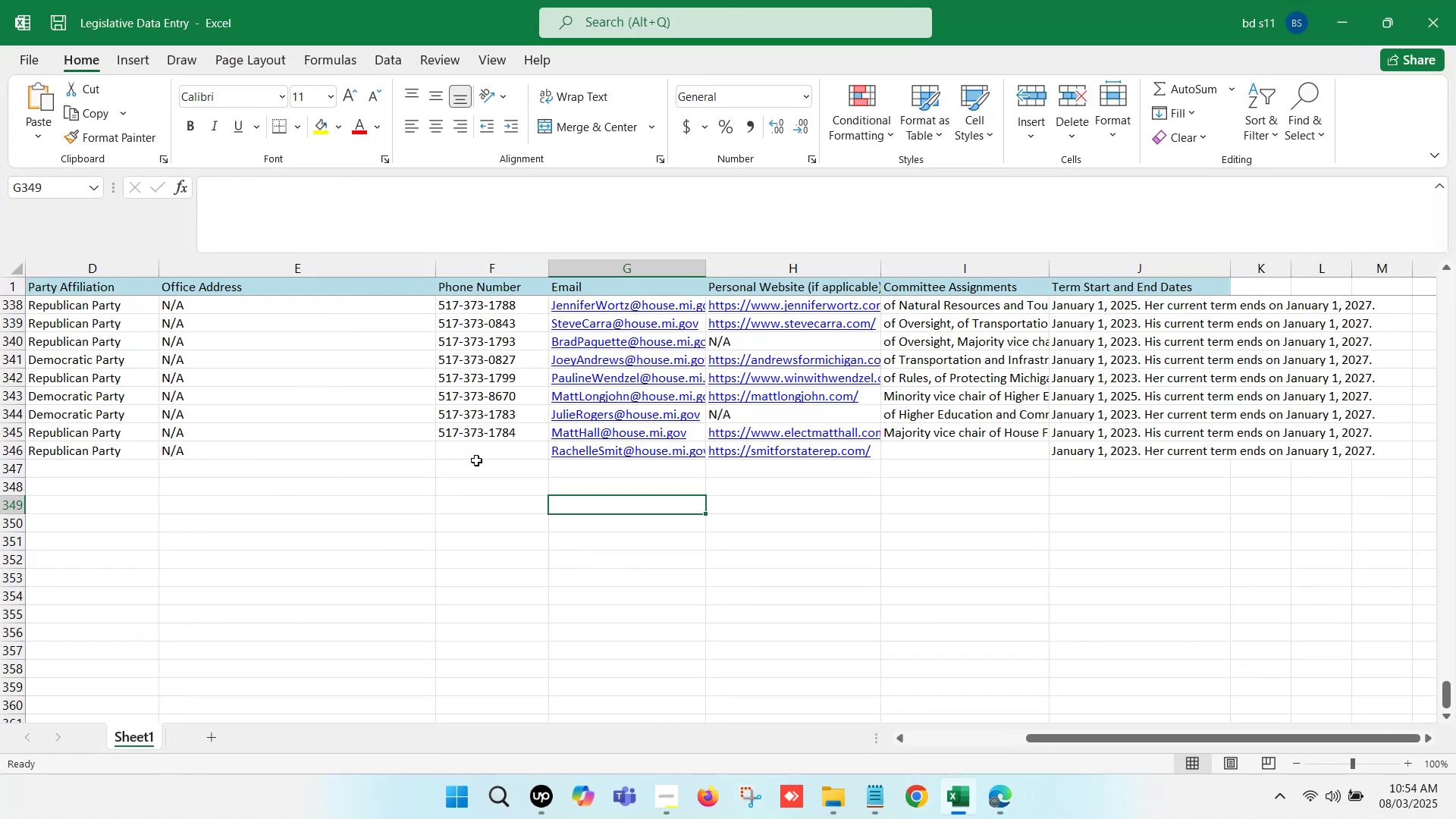 
left_click([483, 449])
 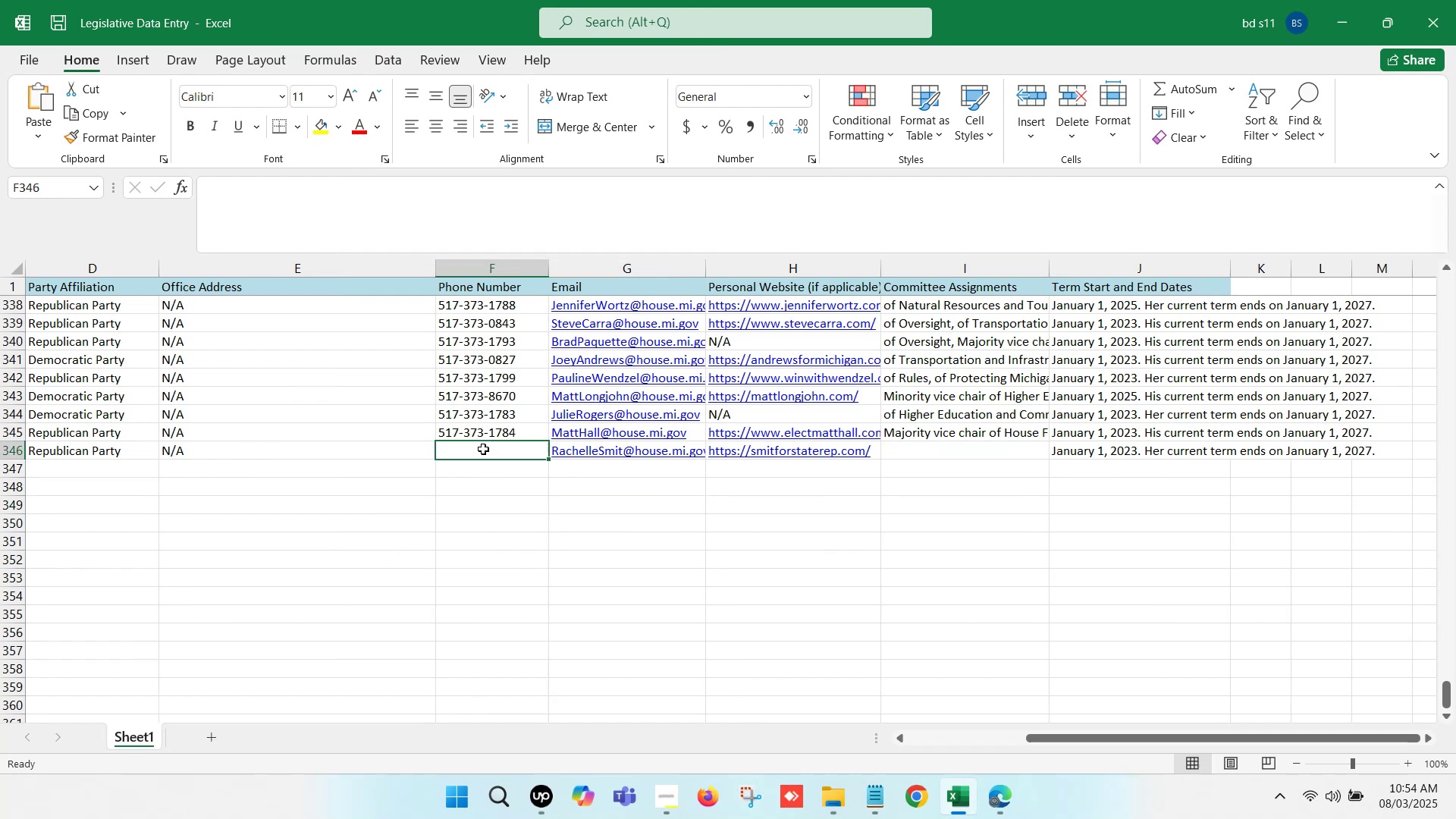 
double_click([483, 449])
 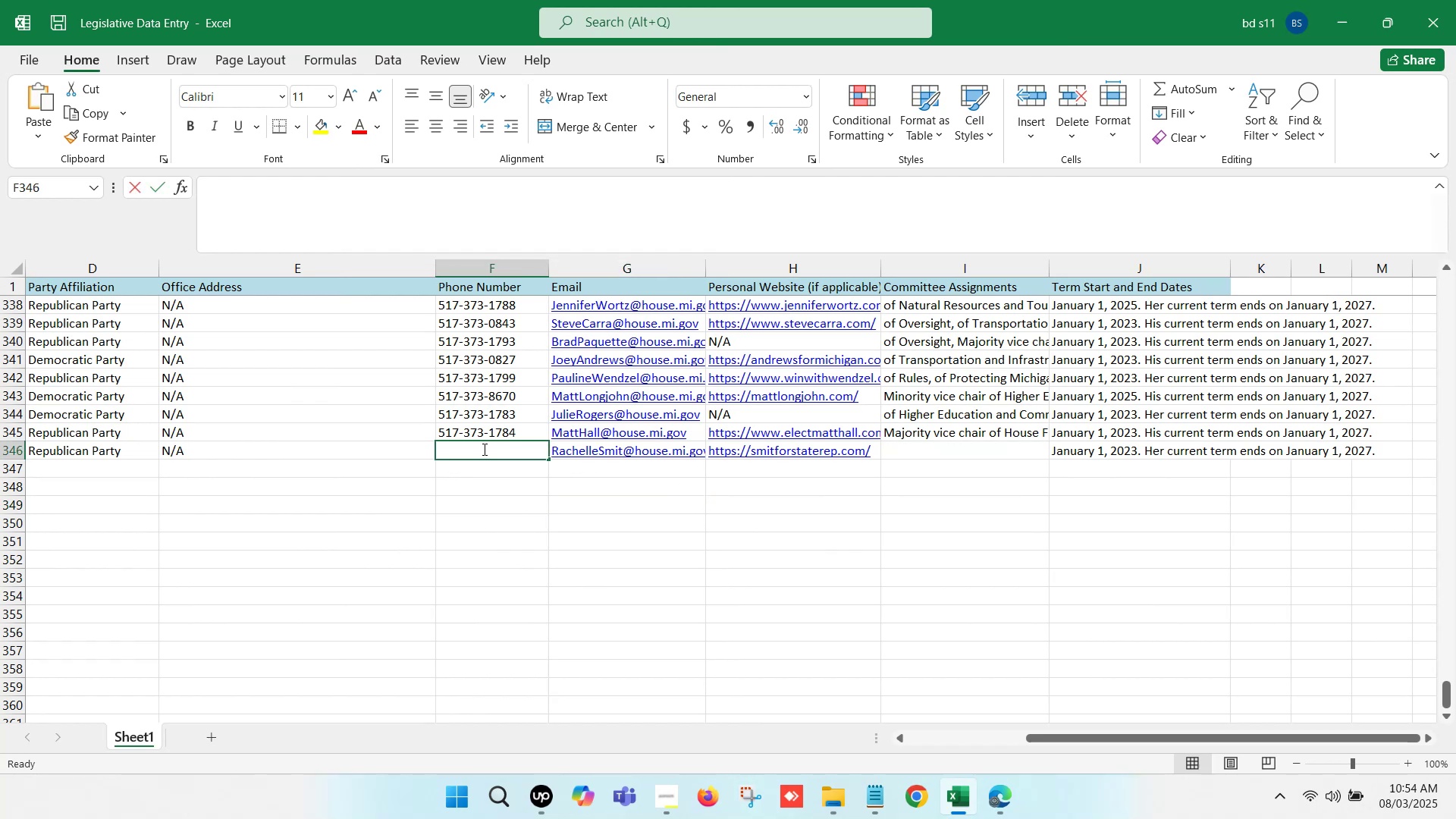 
key(Control+V)
 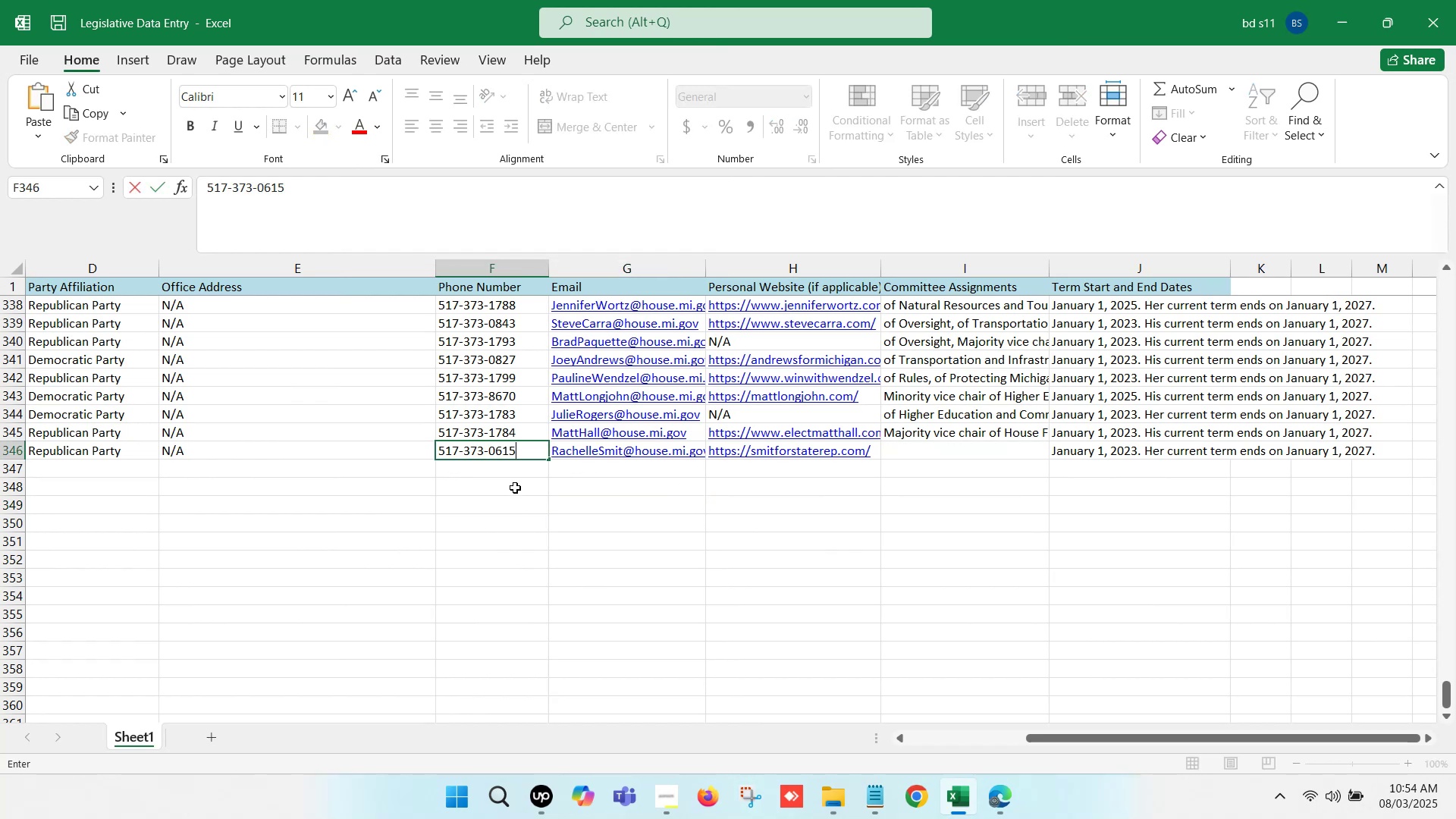 
left_click([515, 488])
 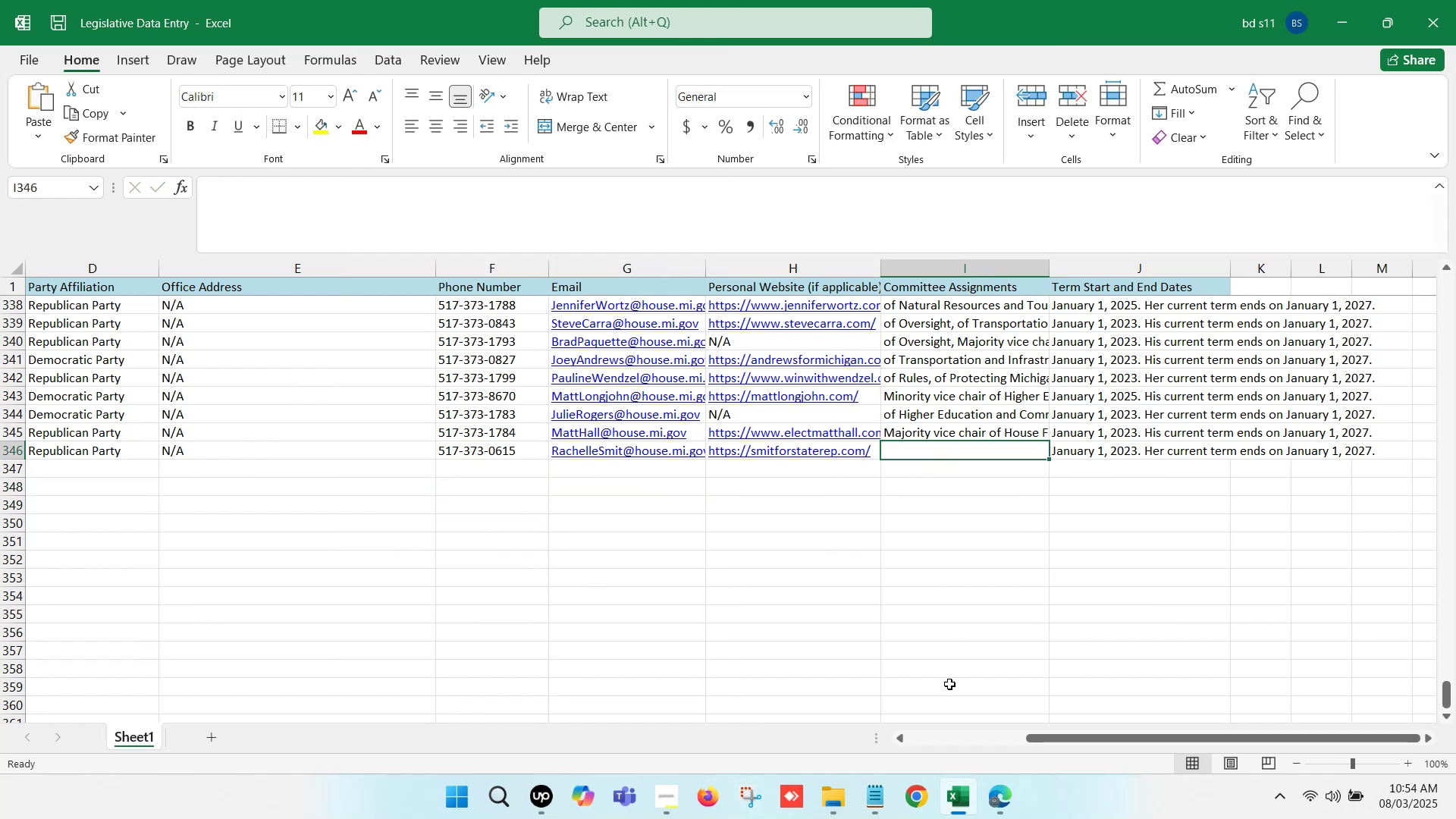 
left_click([968, 814])
 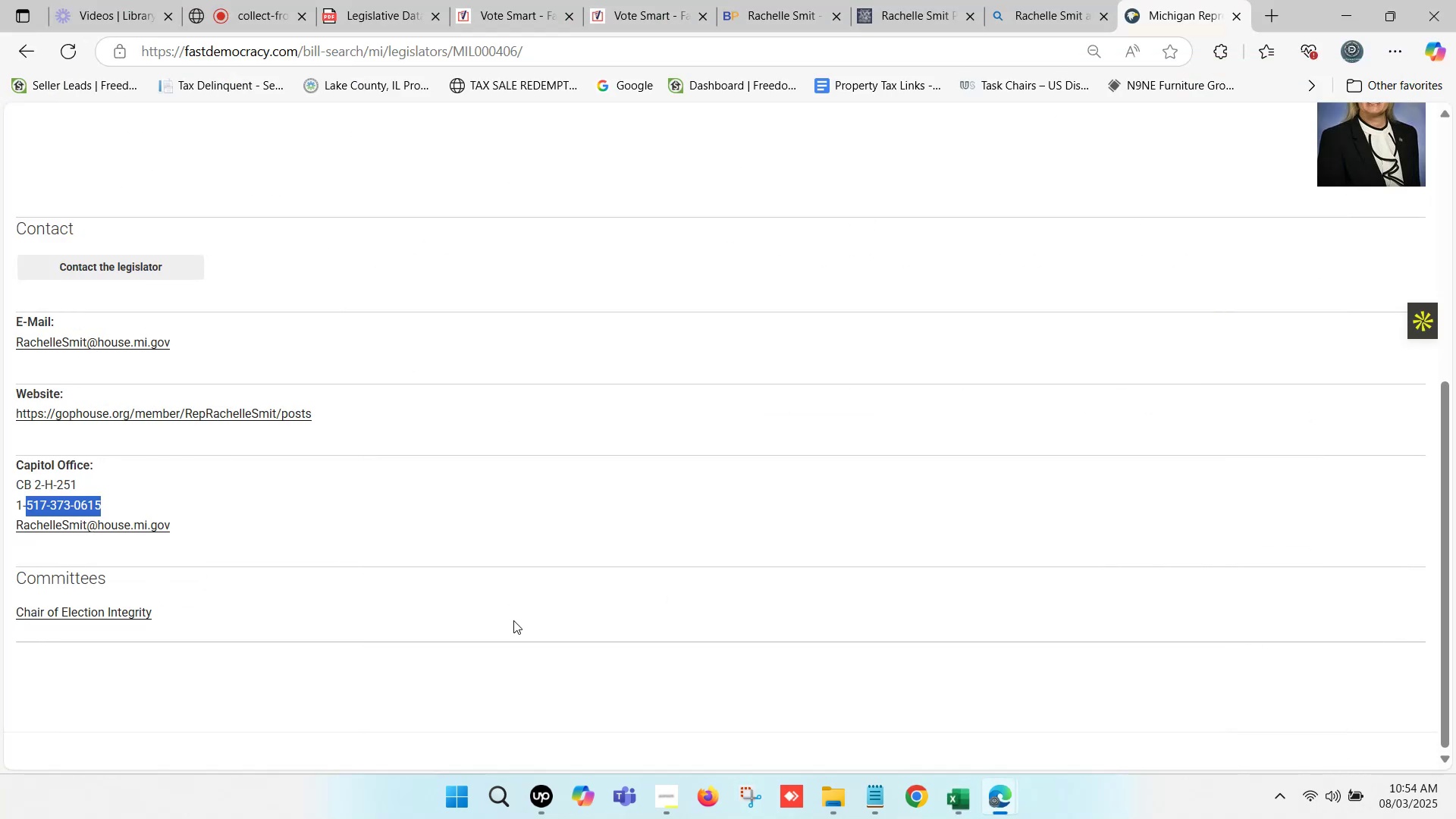 
scroll: coordinate [406, 558], scroll_direction: down, amount: 1.0
 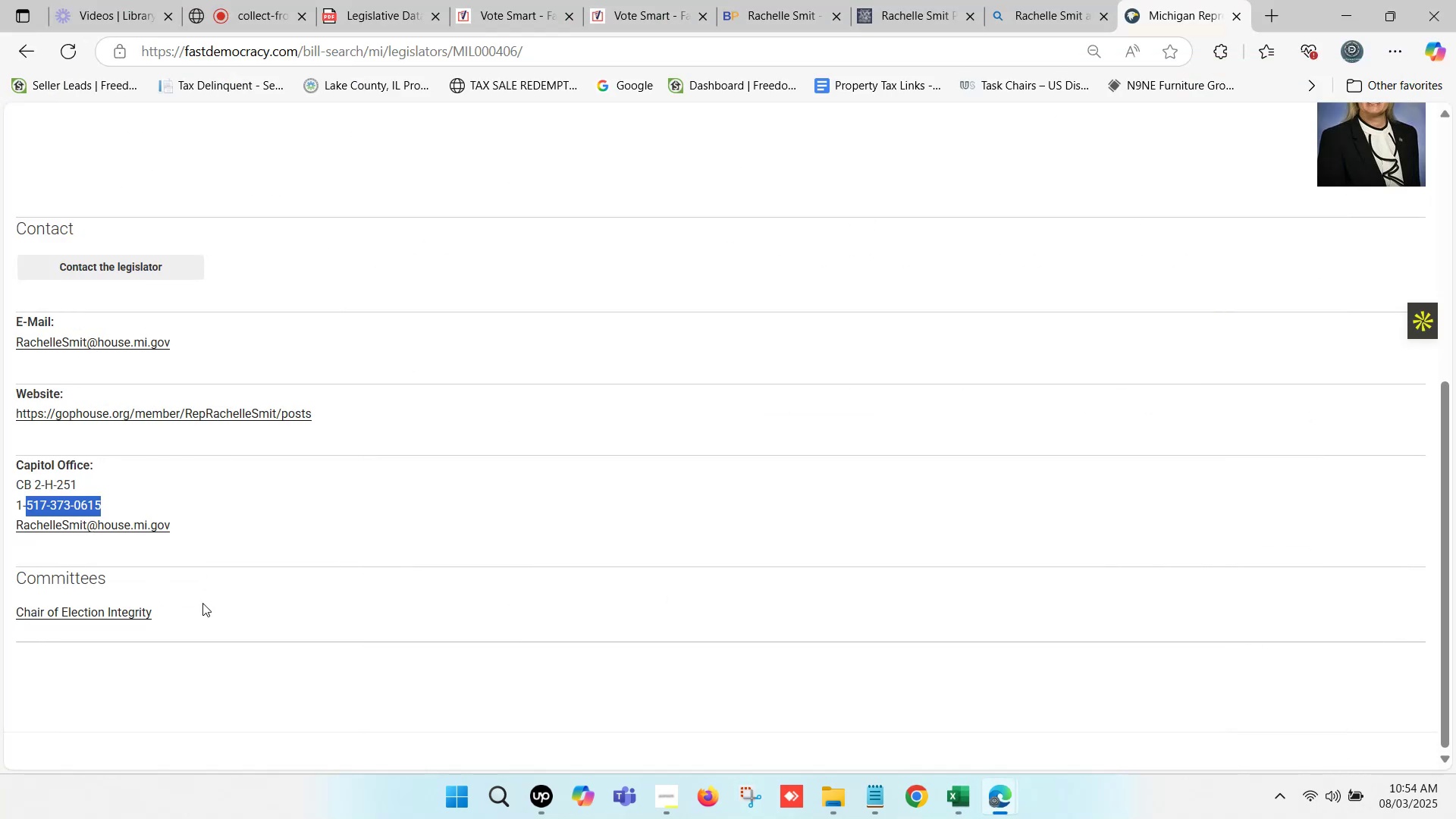 
left_click_drag(start_coordinate=[164, 610], to_coordinate=[17, 623])
 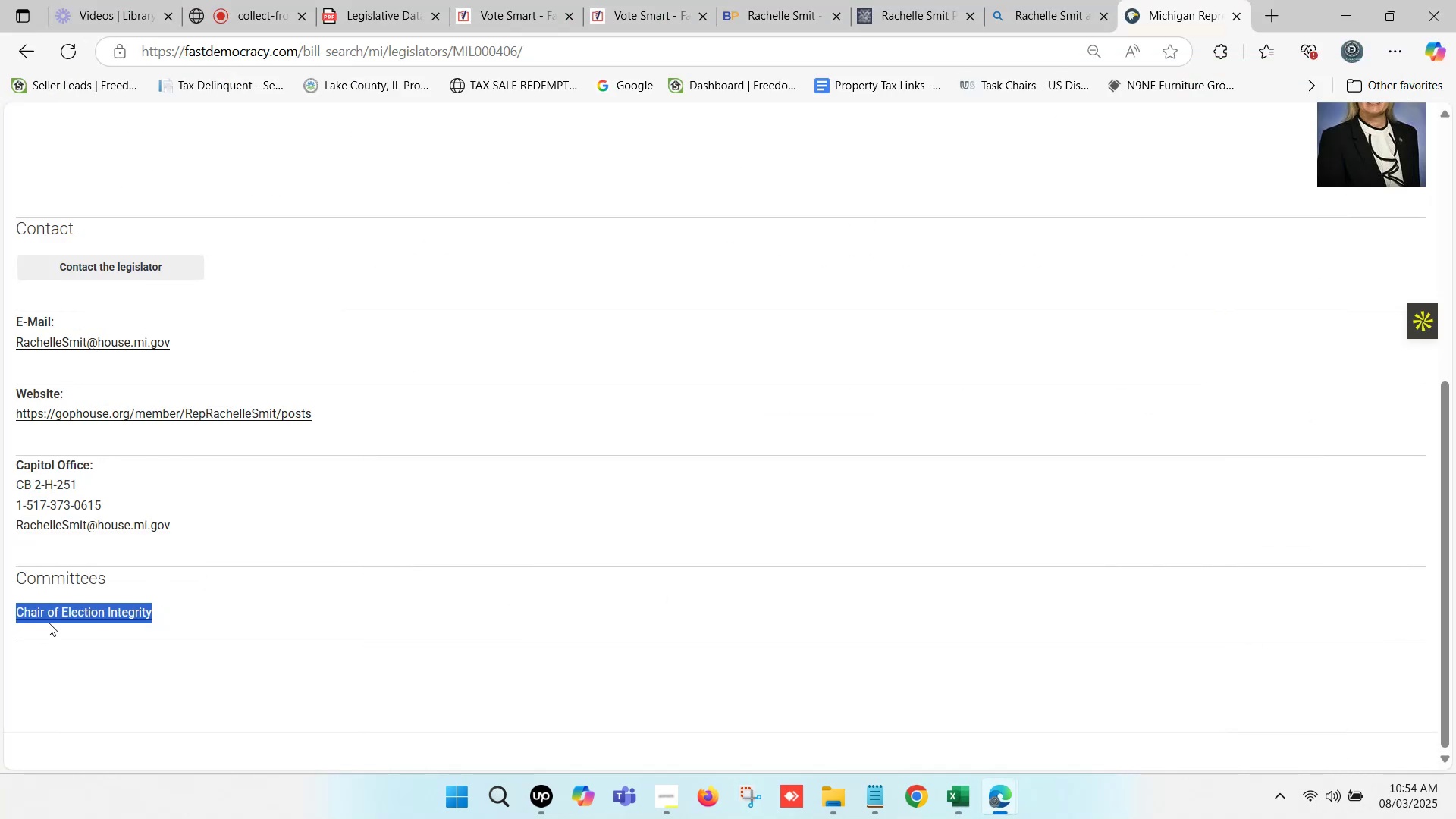 
key(Control+C)
 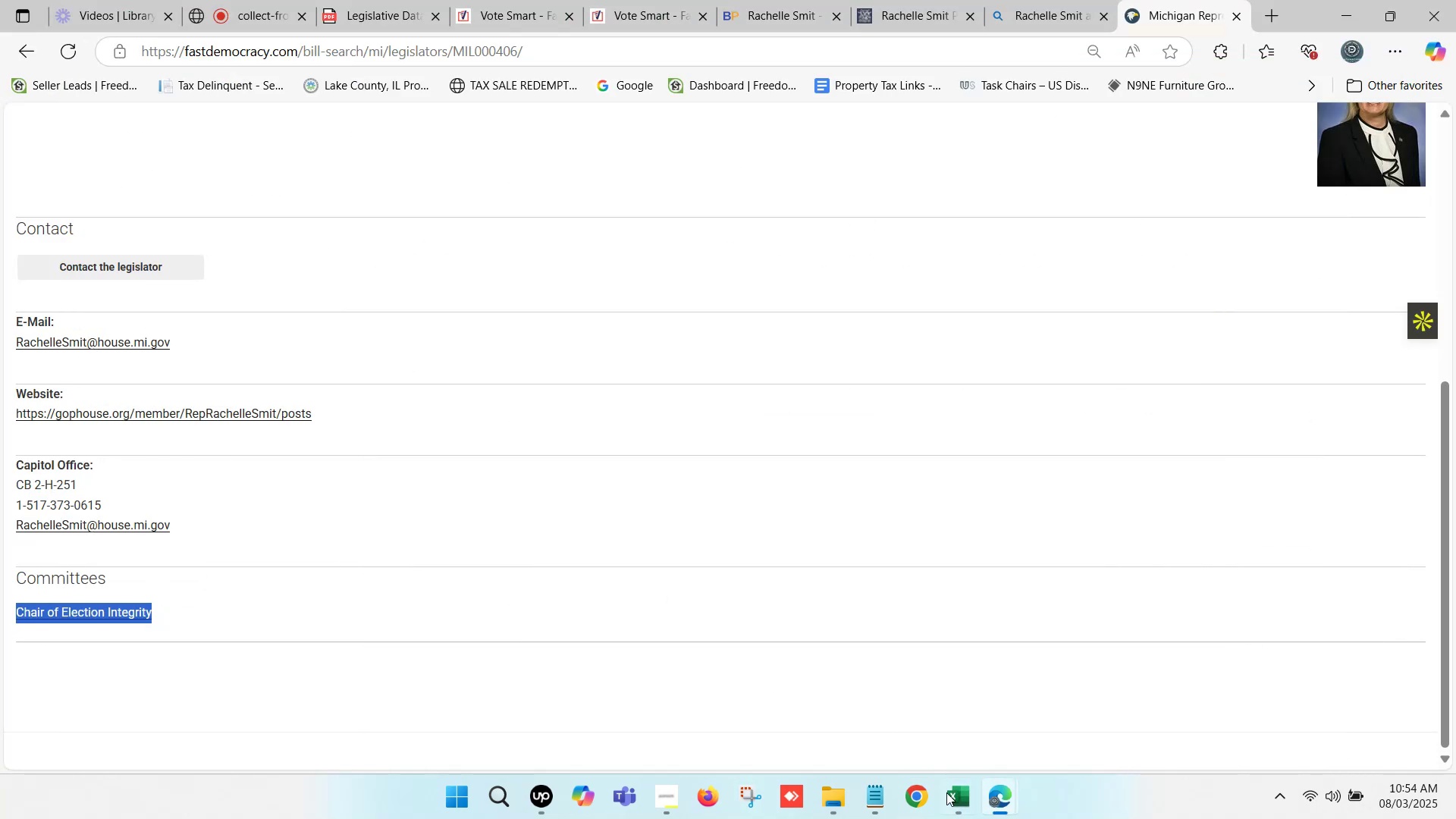 
left_click([953, 805])
 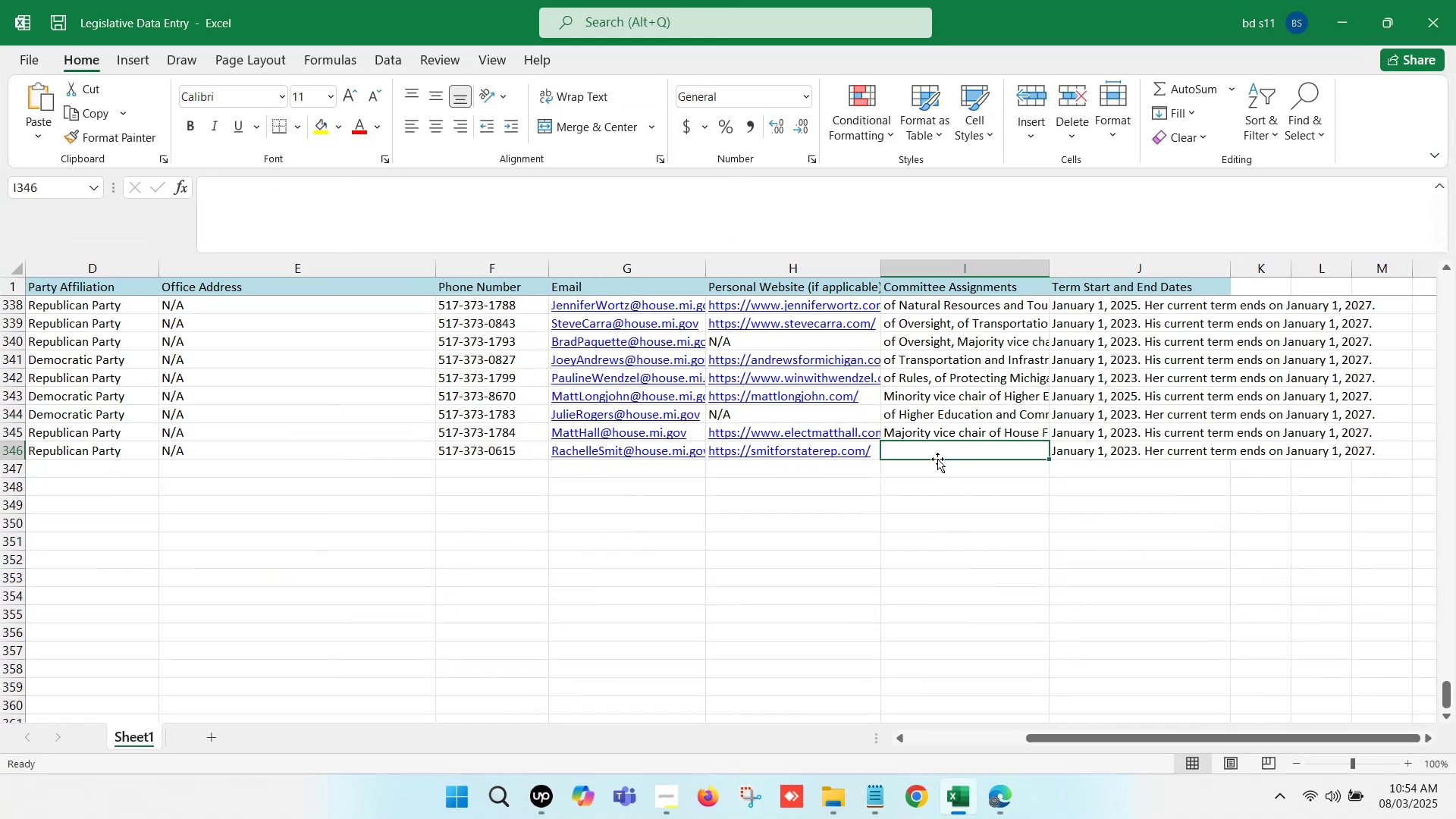 
left_click([934, 452])
 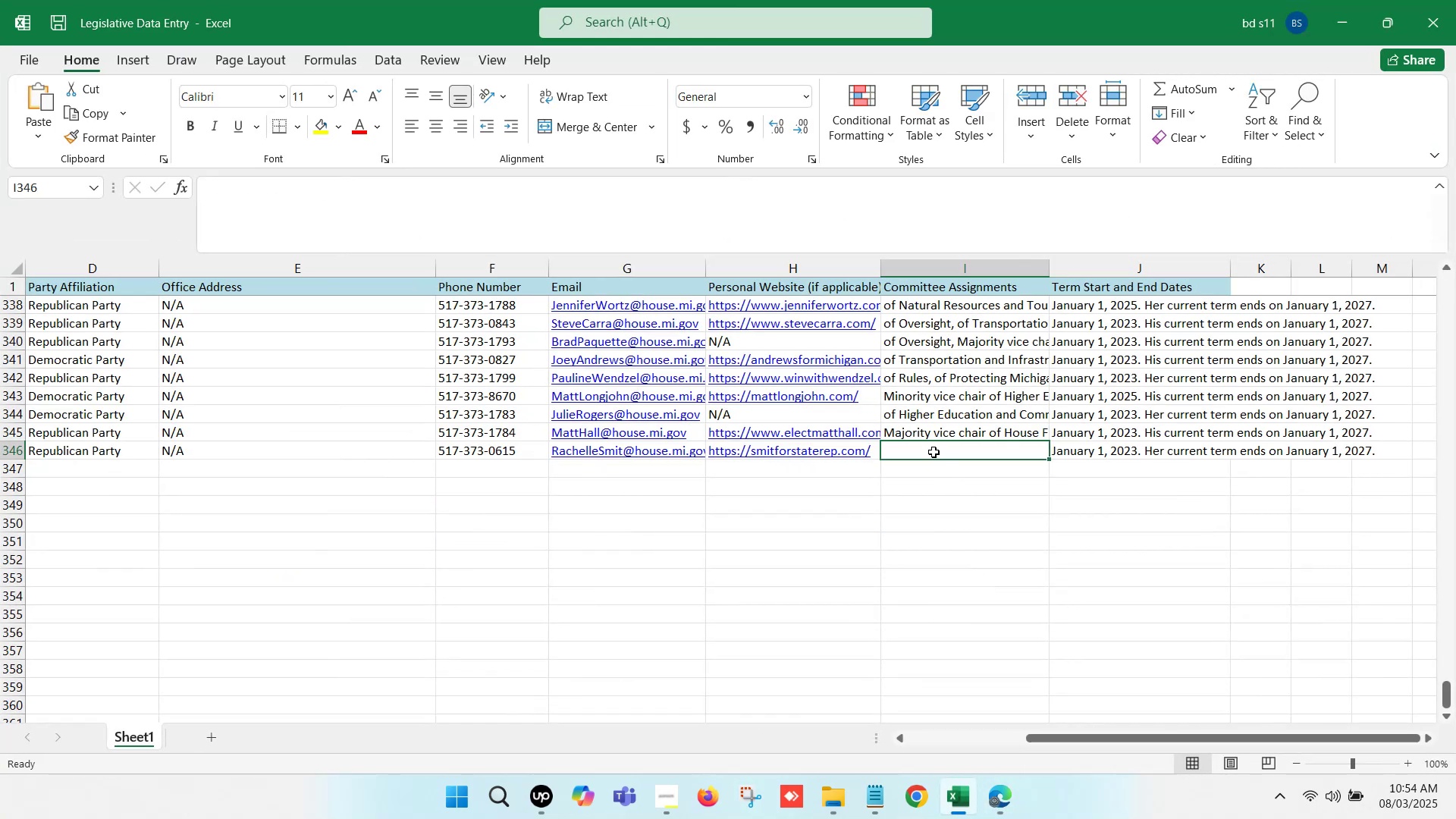 
double_click([934, 452])
 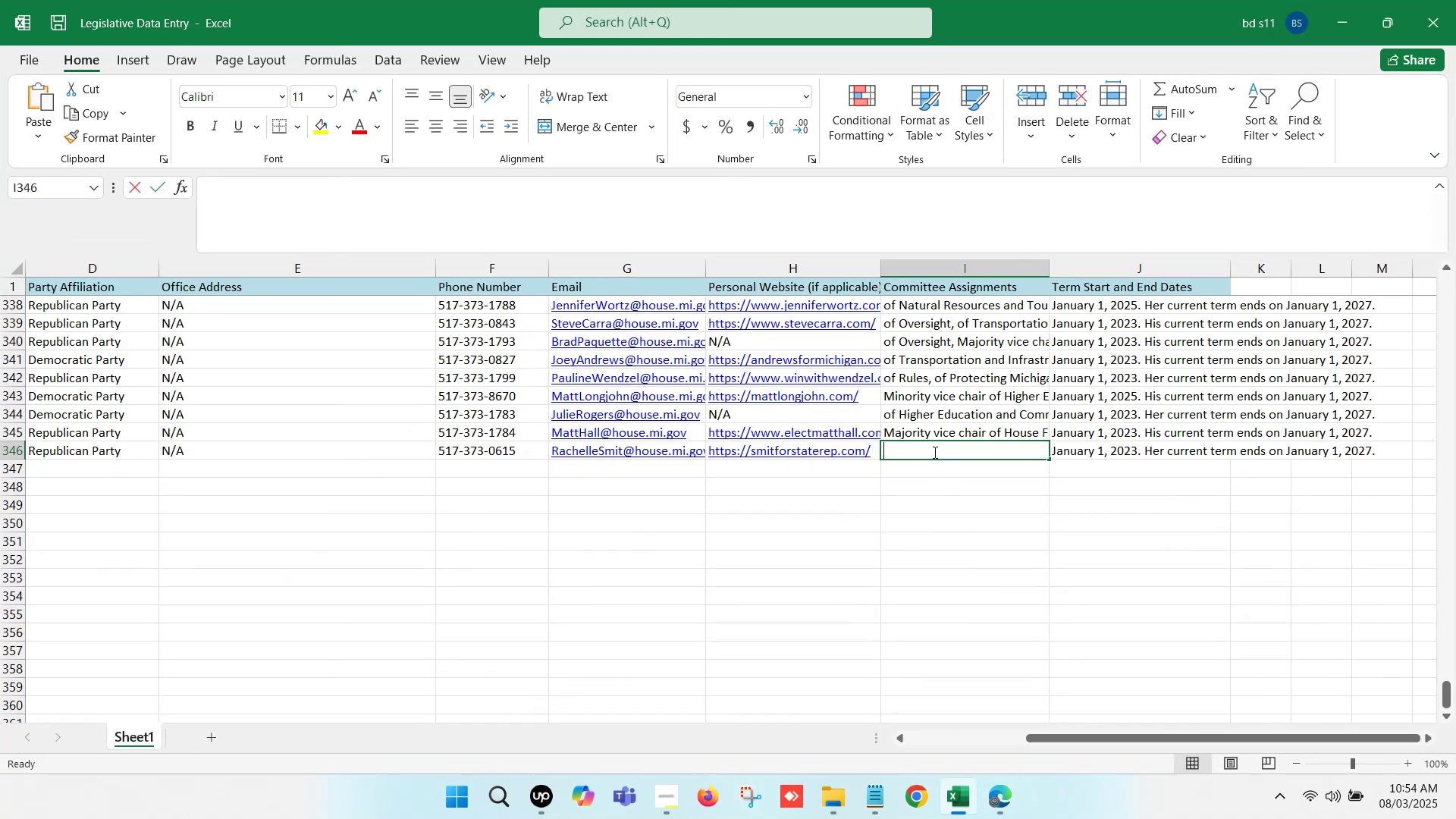 
key(Control+V)
 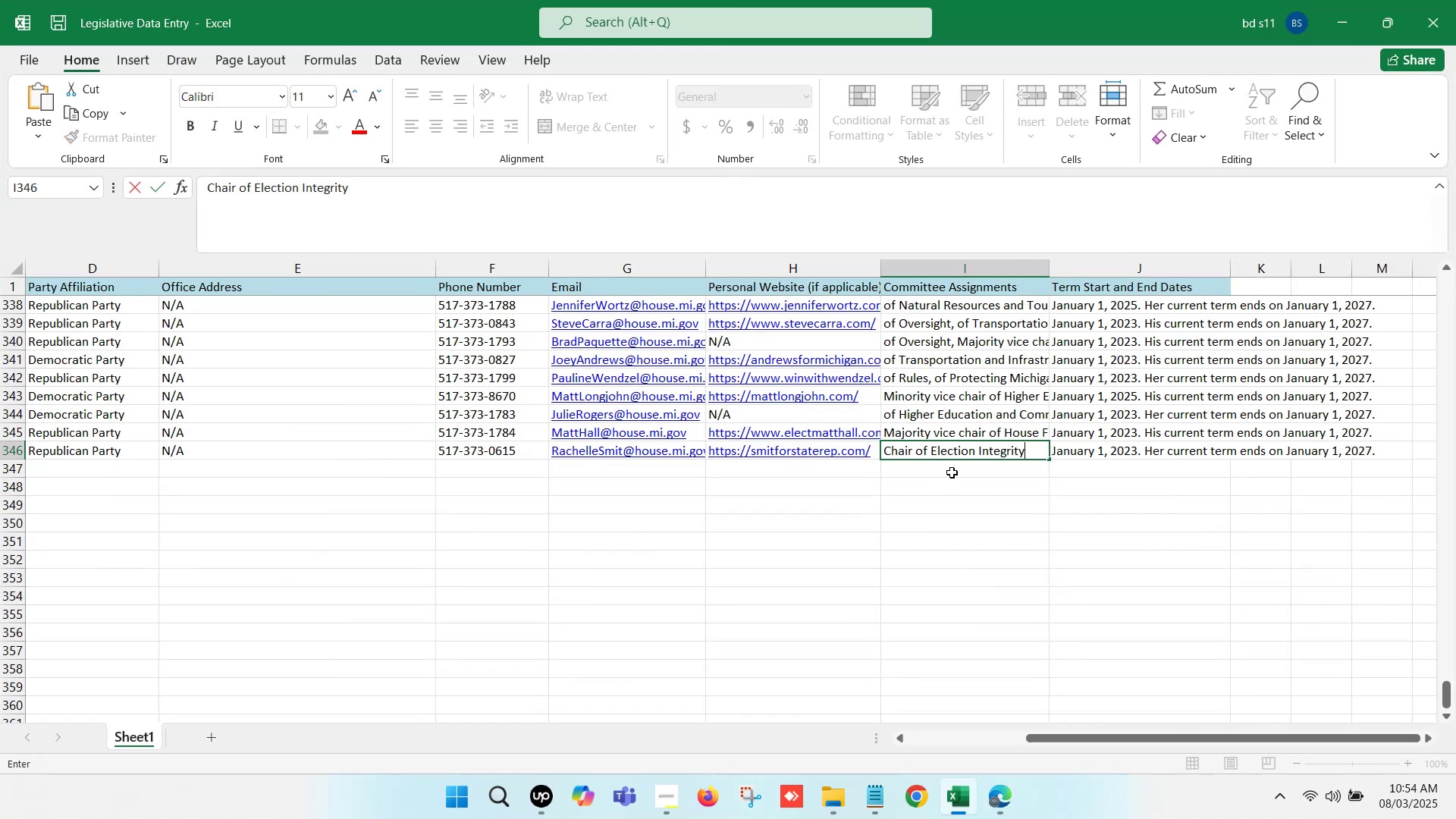 
left_click([952, 472])
 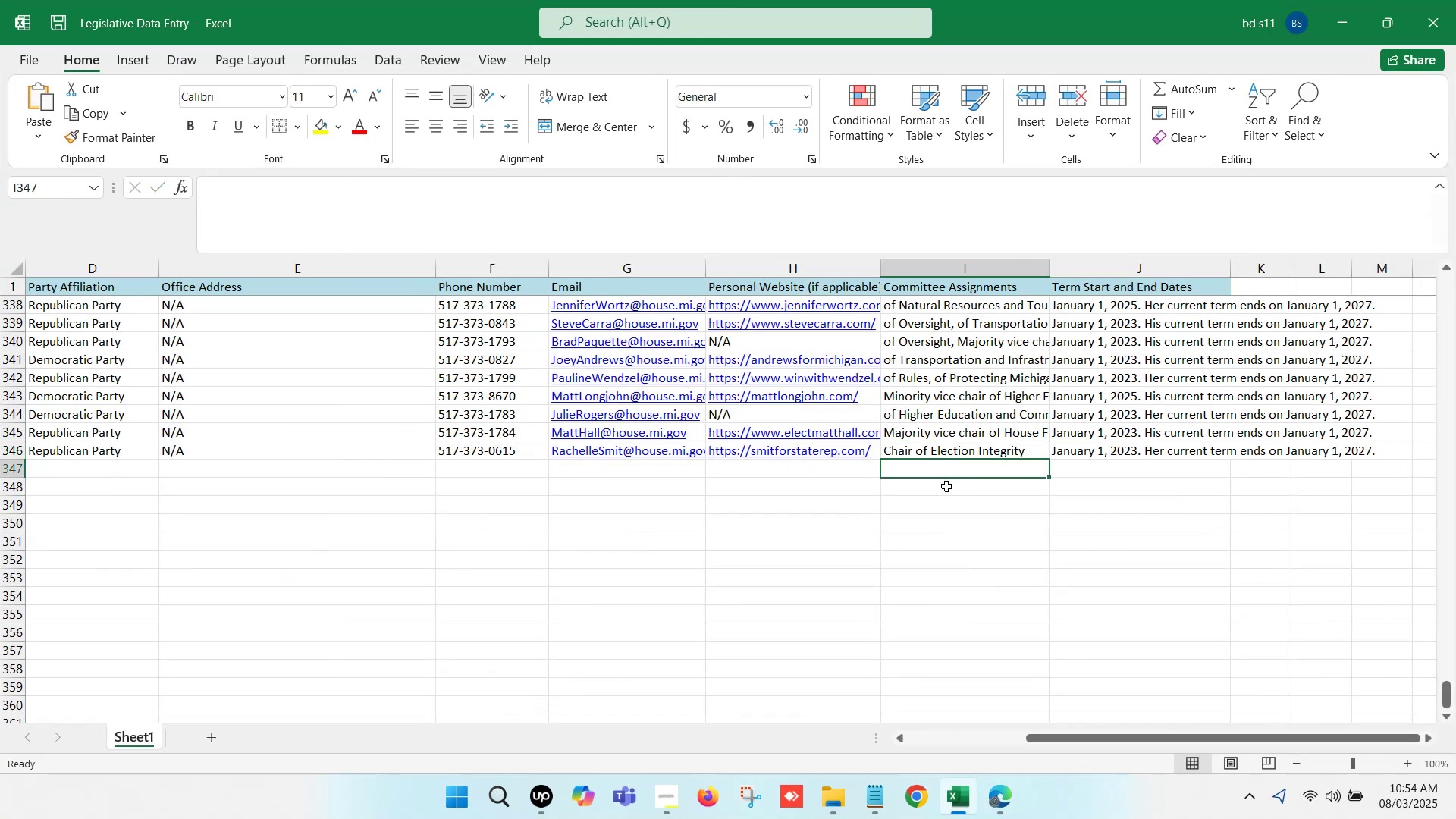 
key(Control+S)
 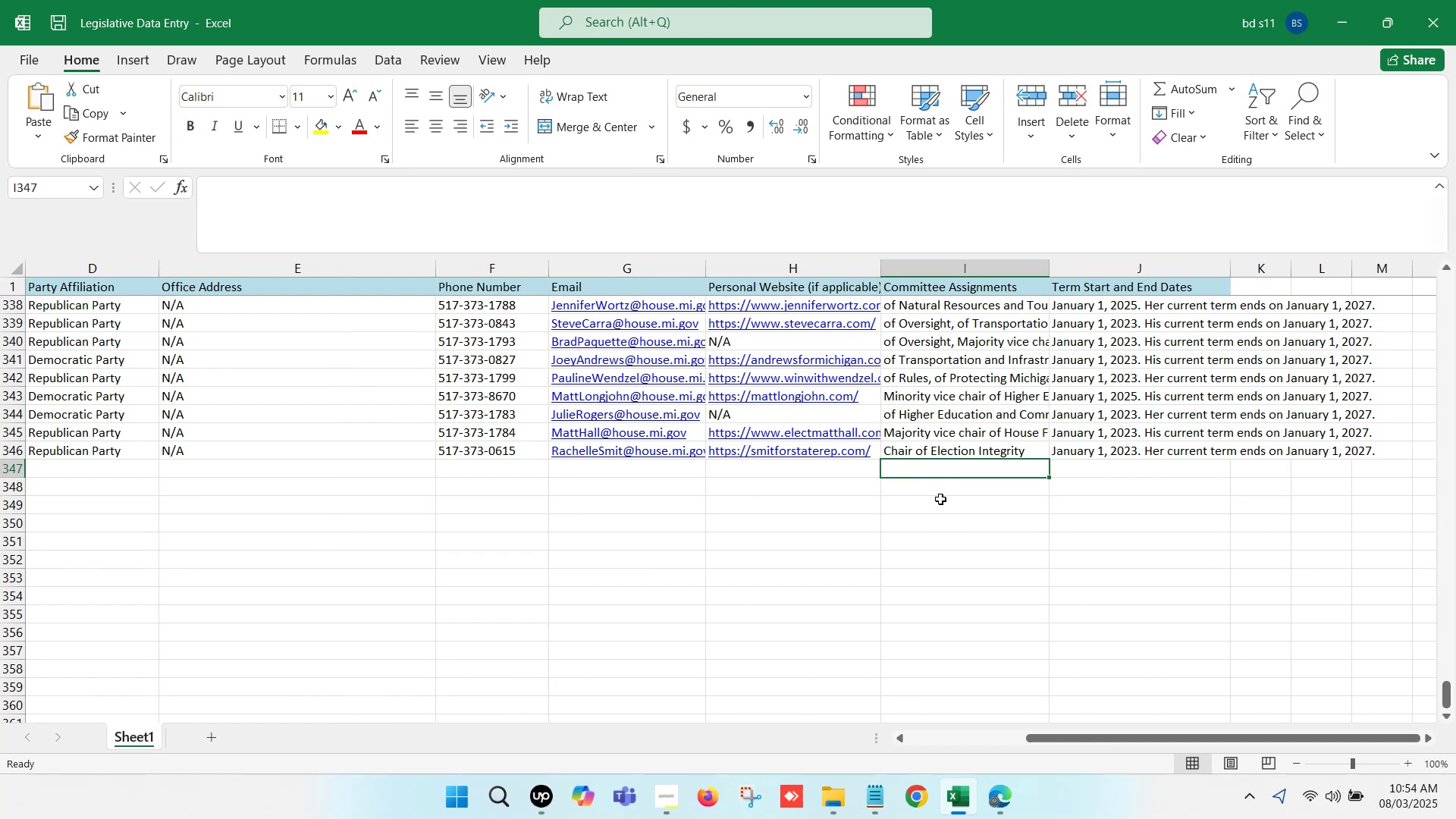 
hold_key(key=ArrowLeft, duration=1.49)
 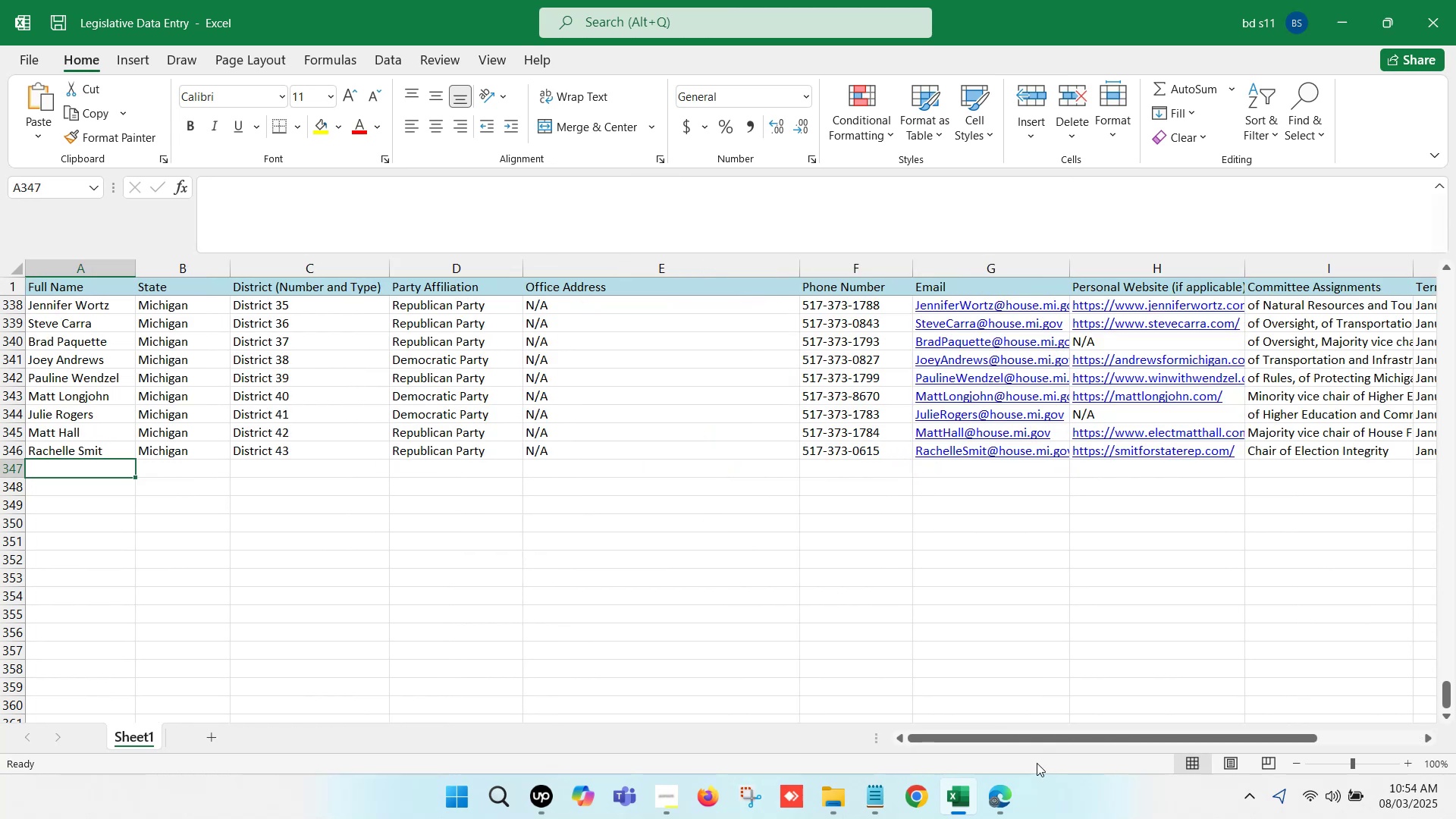 
left_click([958, 795])
 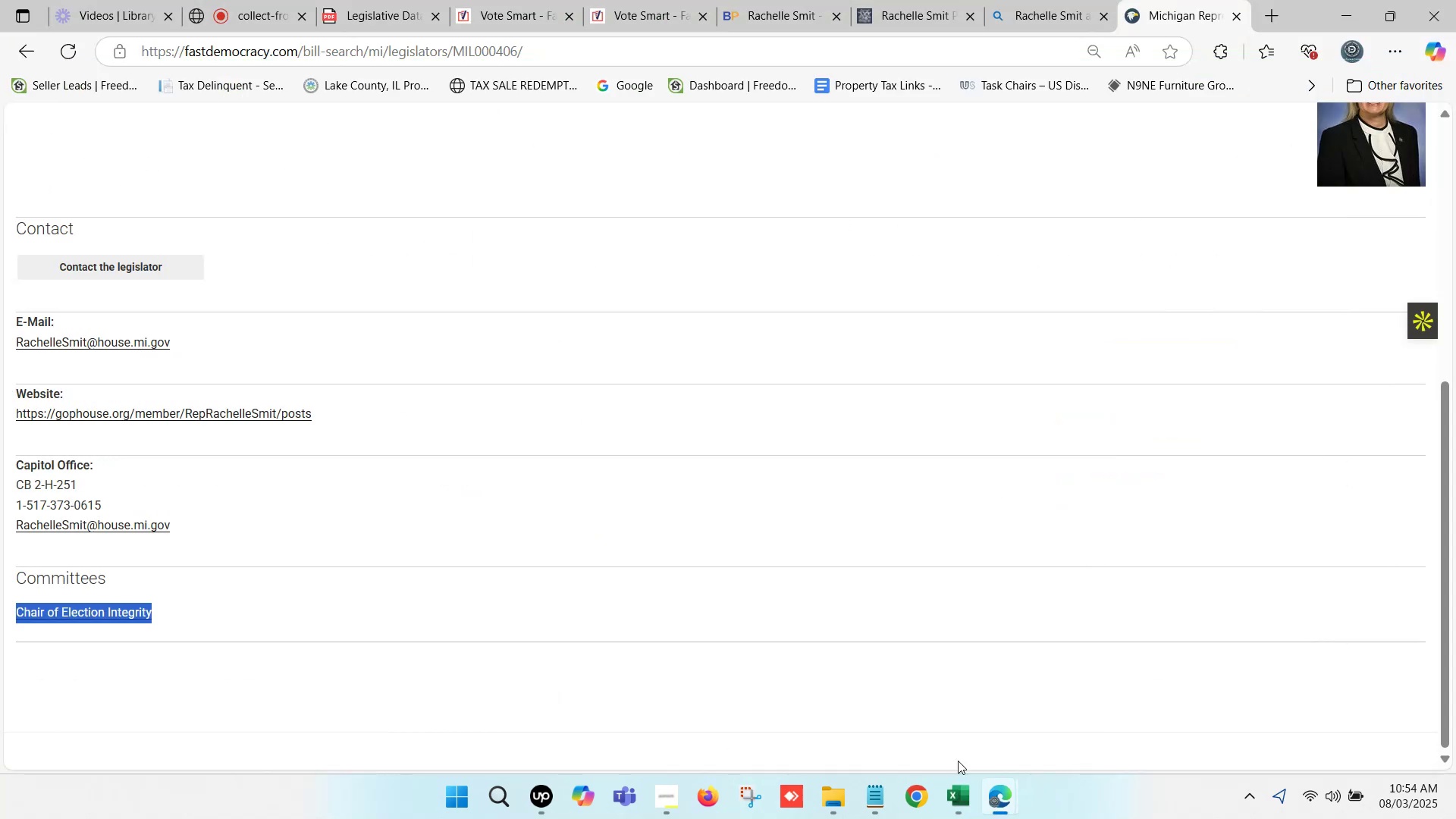 
left_click([899, 0])
 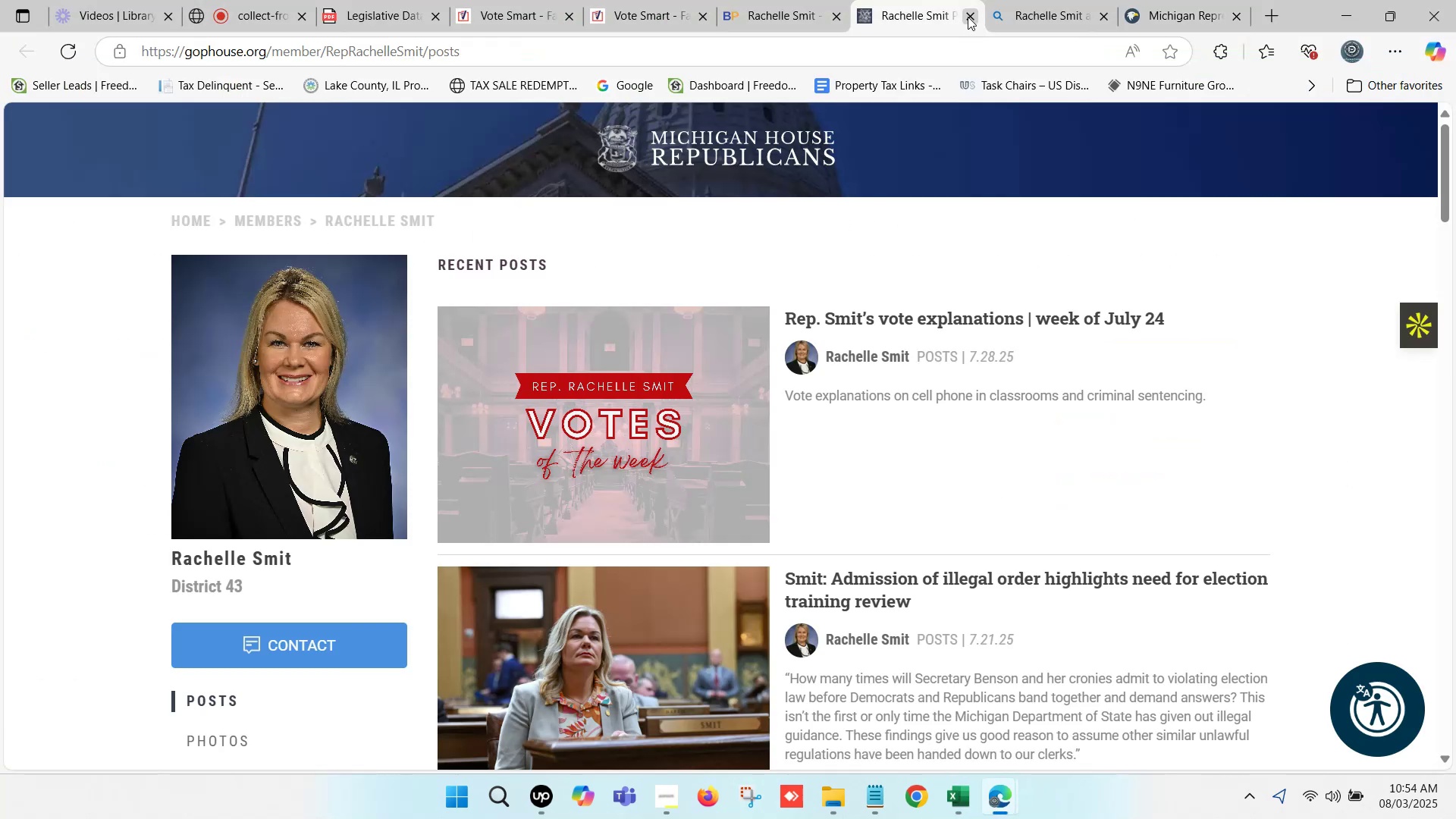 
left_click([968, 15])
 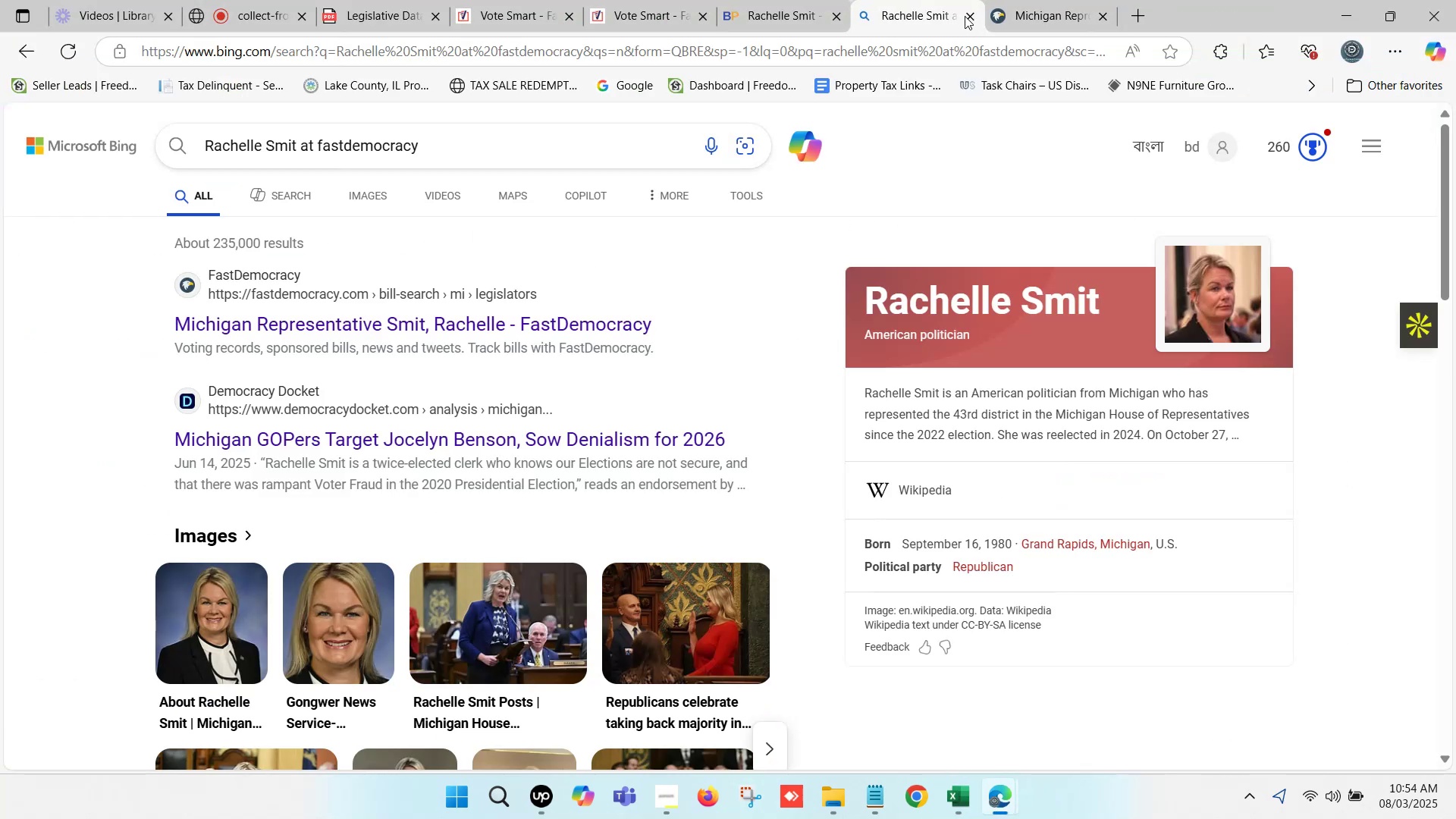 
left_click([750, 0])
 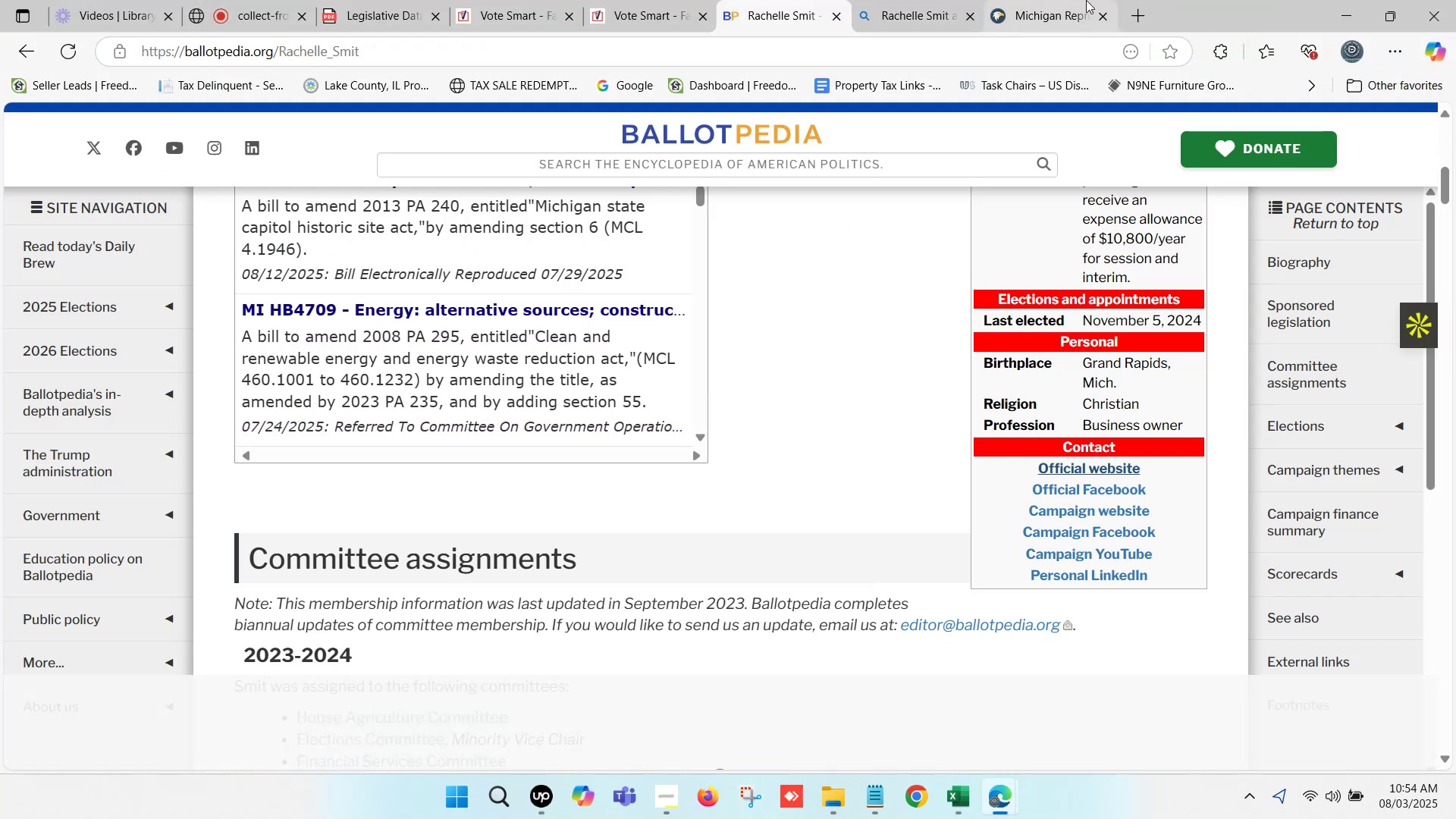 
left_click([1086, 0])
 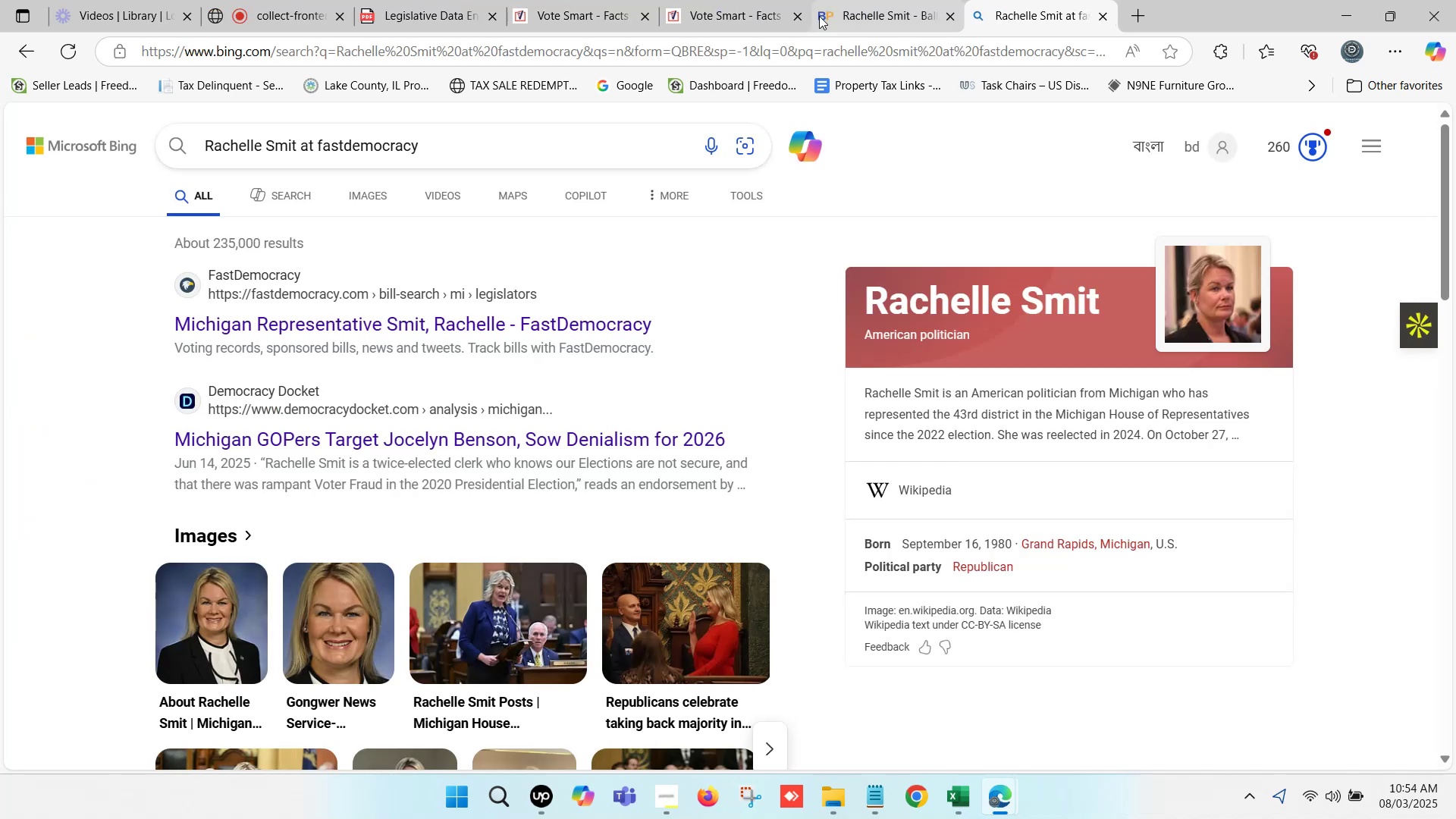 
left_click([733, 0])
 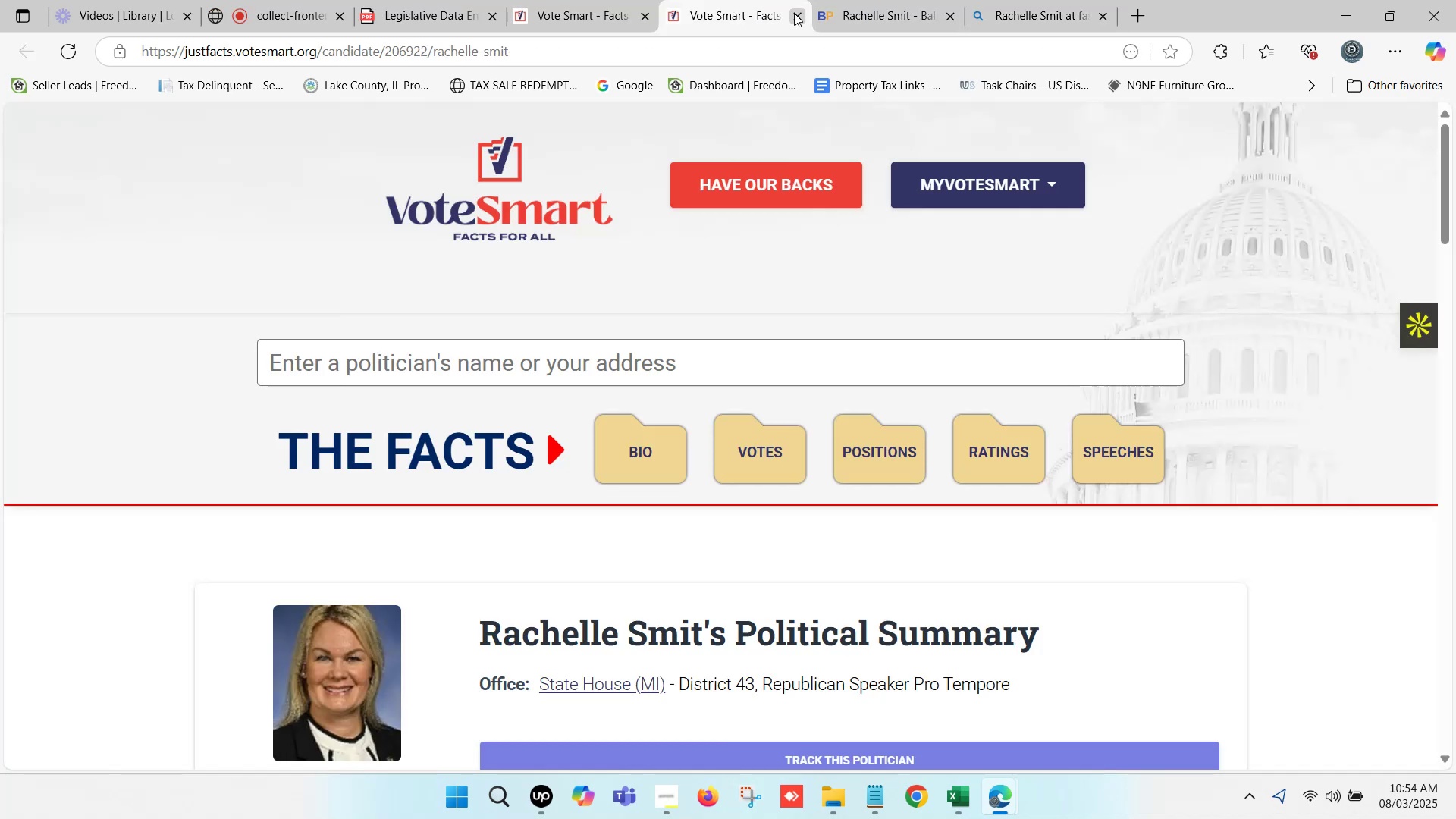 
left_click([797, 14])
 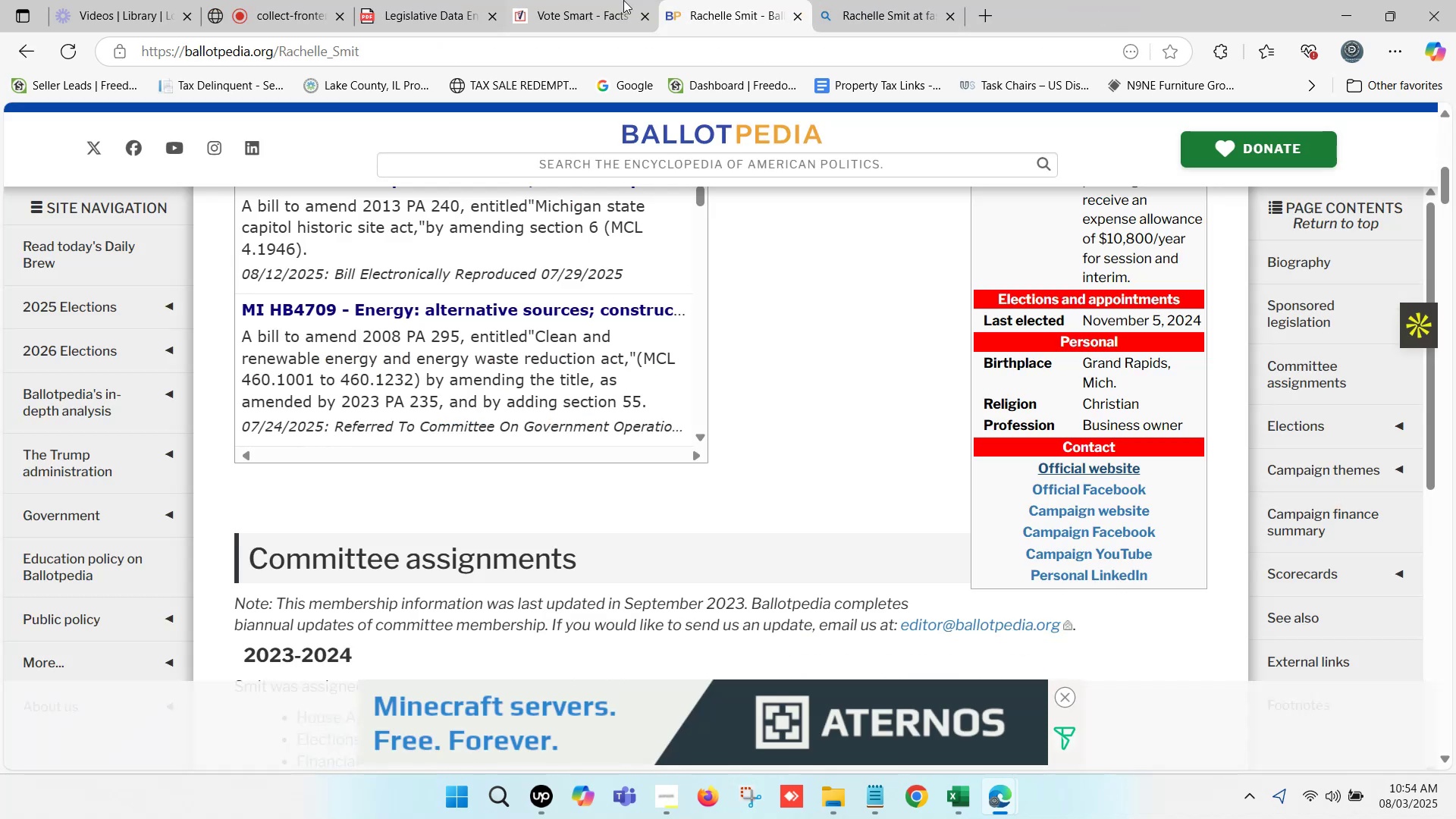 
left_click([585, 0])
 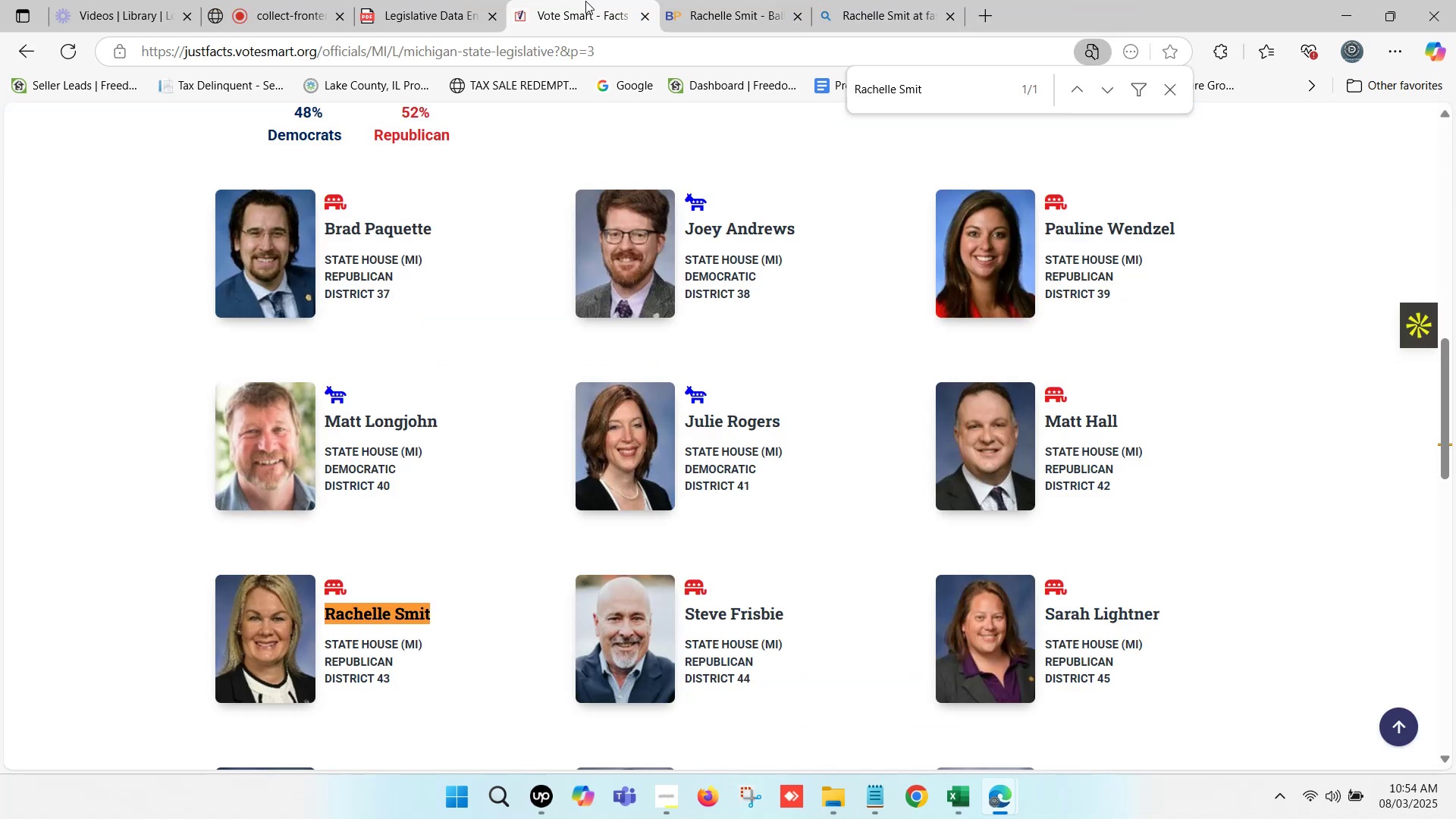 
scroll: coordinate [794, 385], scroll_direction: down, amount: 2.0
 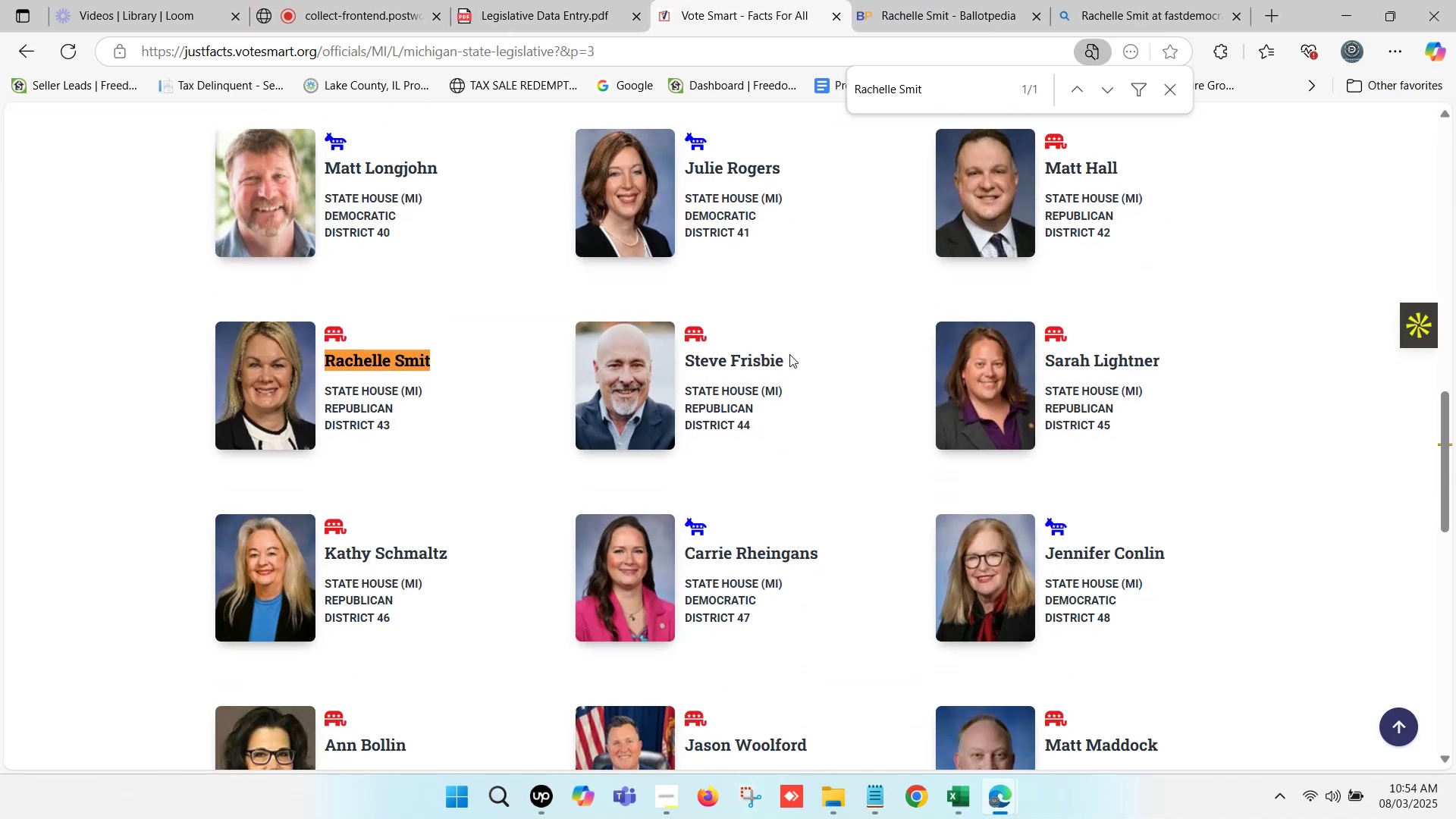 
left_click_drag(start_coordinate=[790, 353], to_coordinate=[686, 364])
 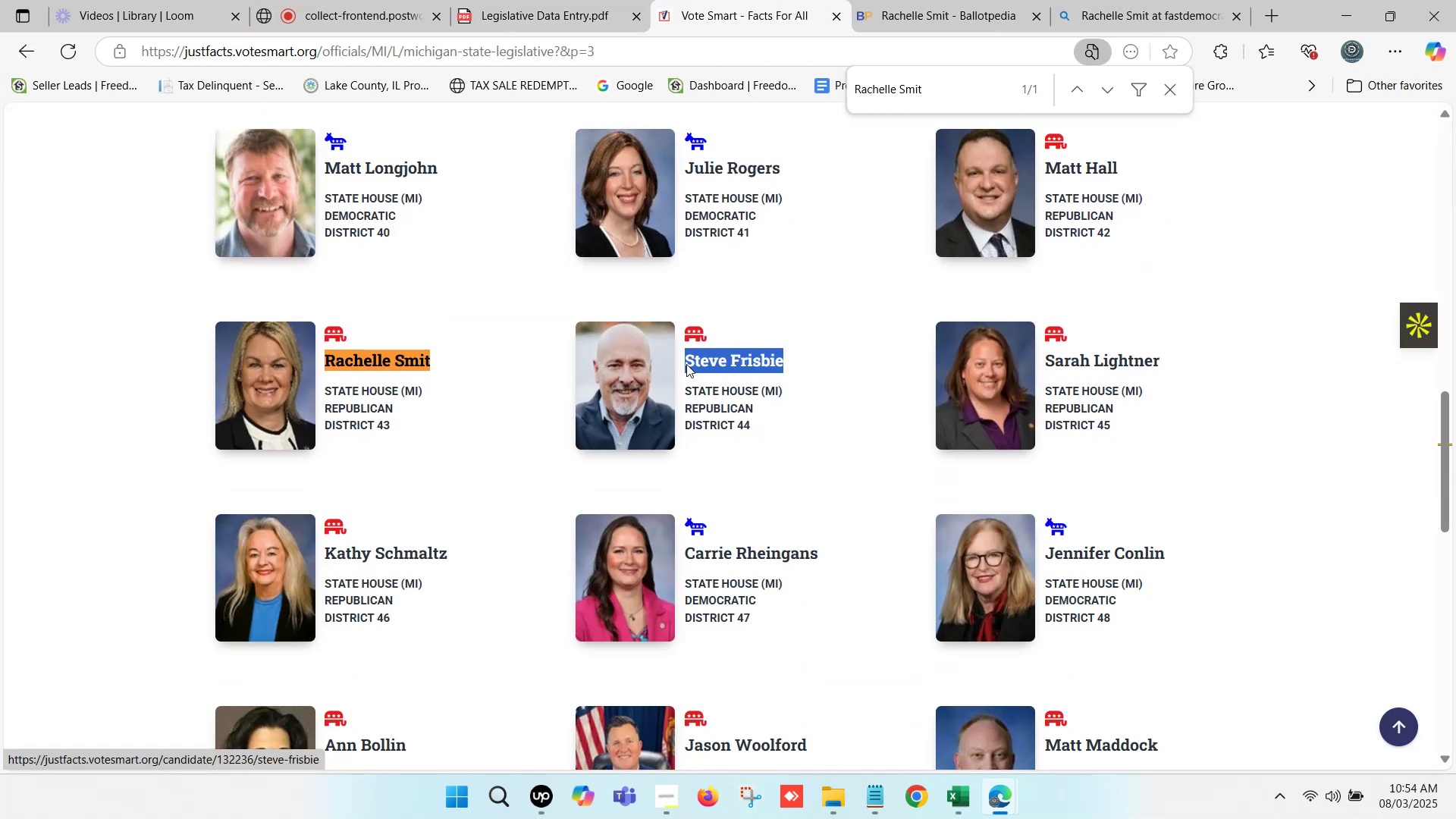 
key(Control+C)
 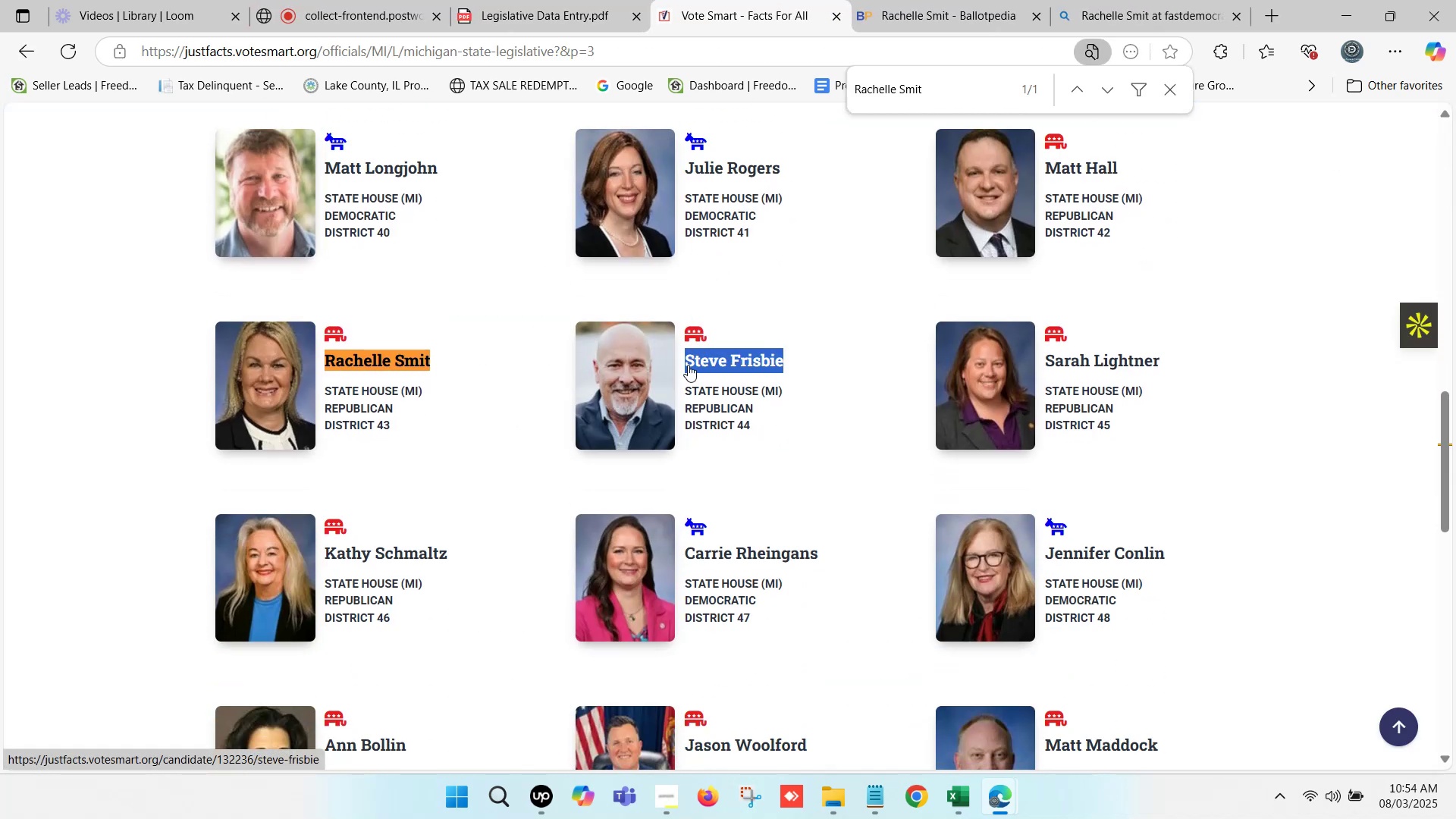 
key(Control+F)
 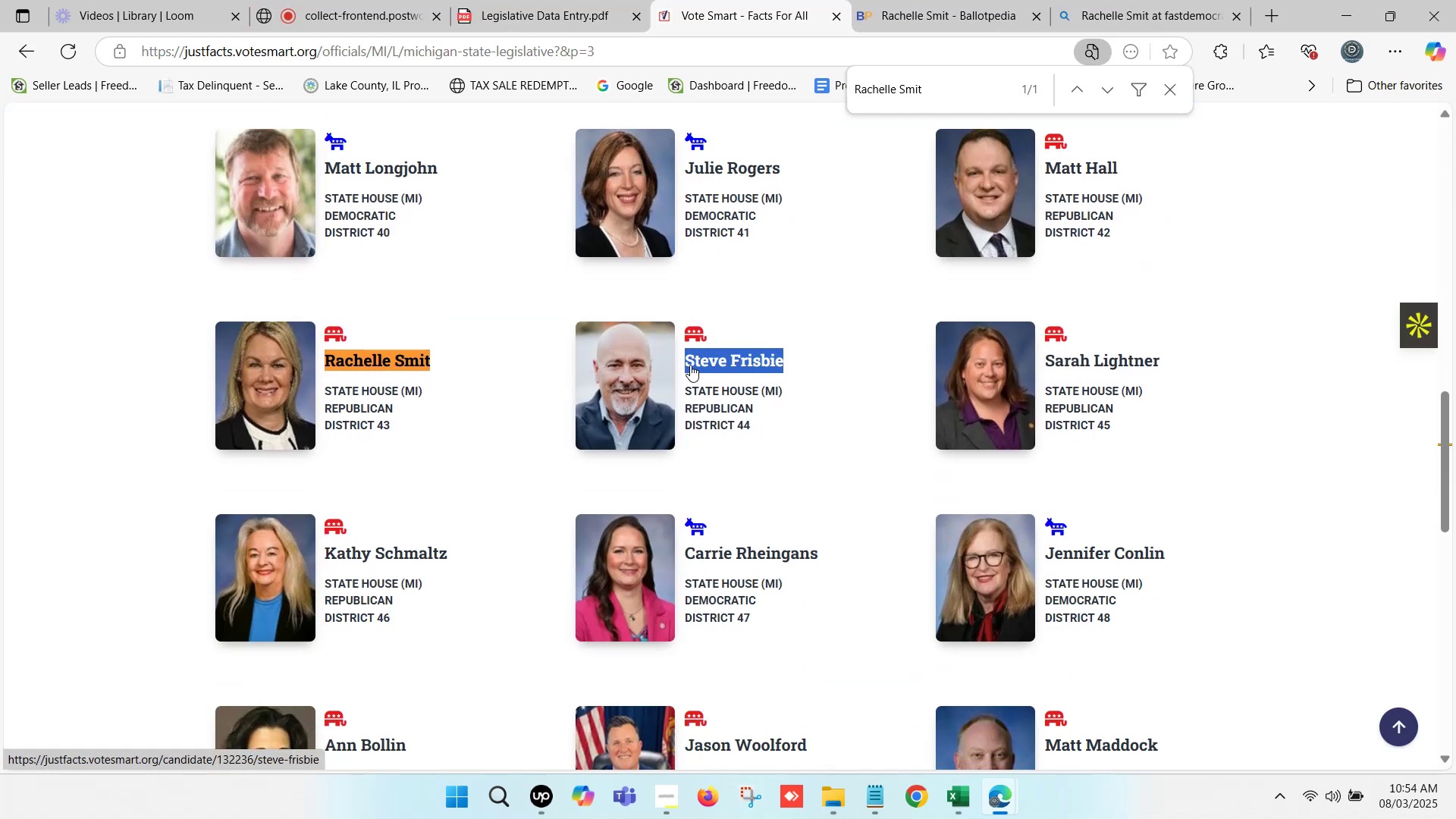 
key(Control+V)
 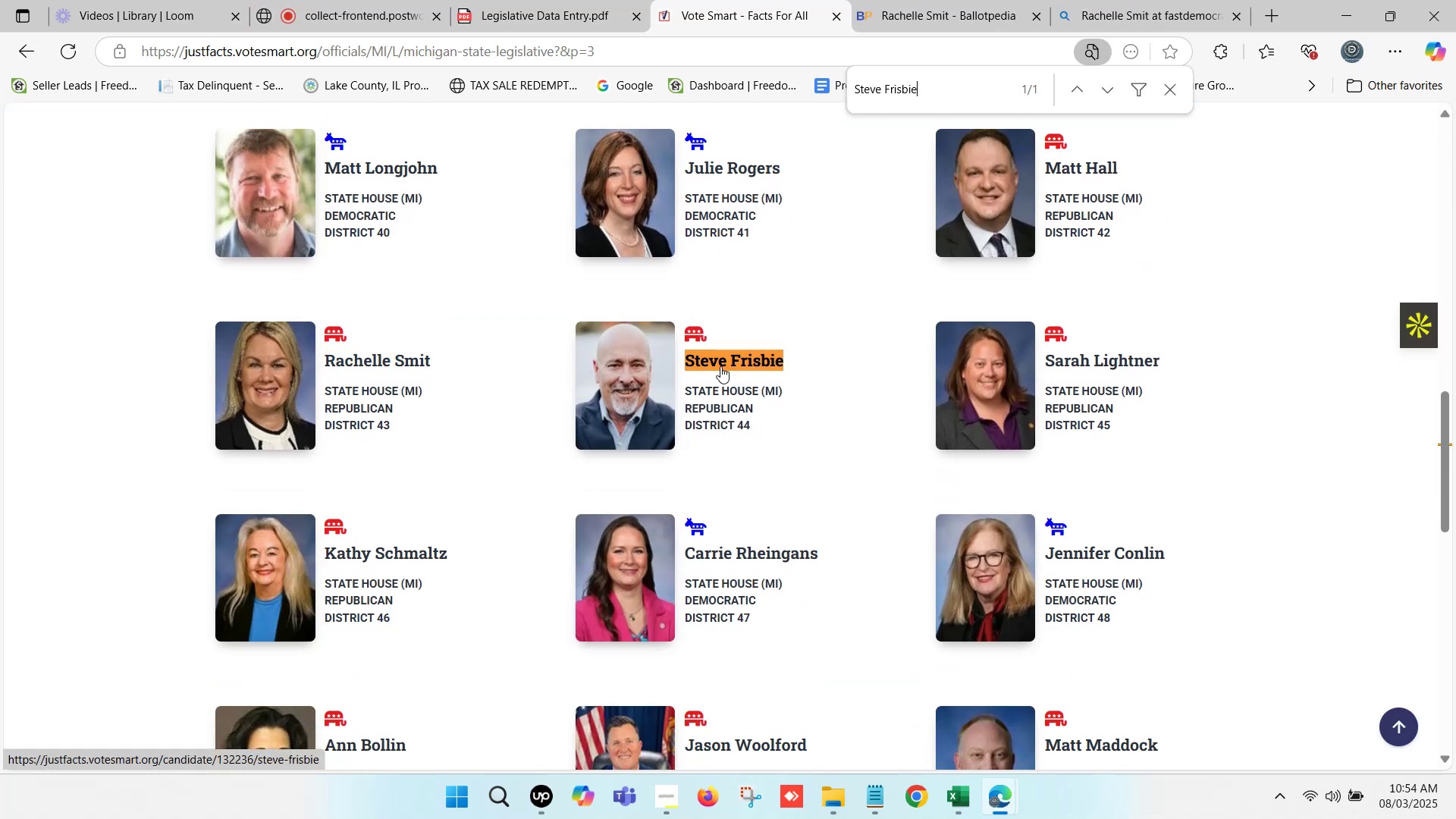 
hold_key(key=ControlLeft, duration=0.46)
left_click([734, 362])
 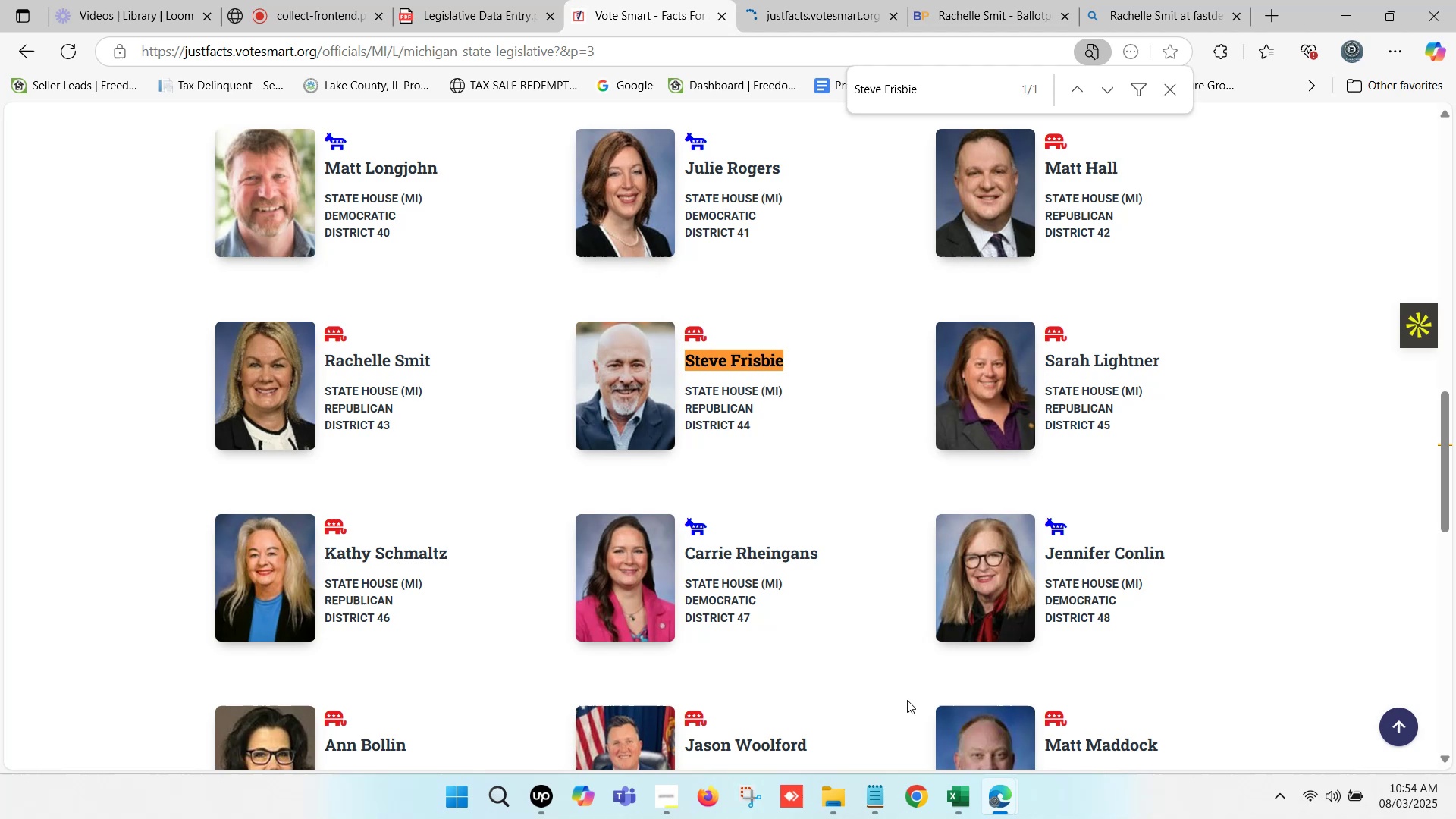 
left_click([971, 816])
 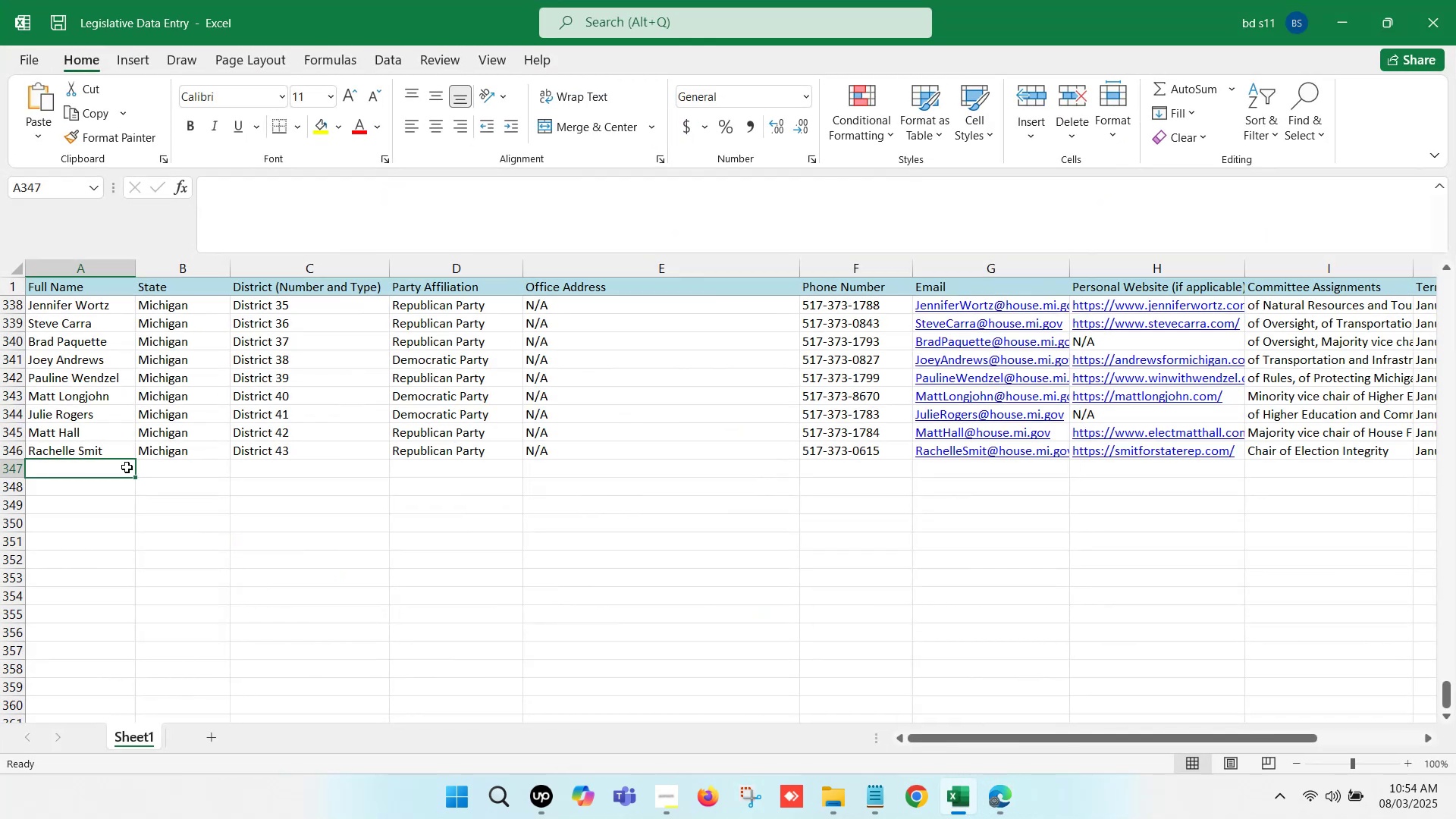 
double_click([111, 466])
 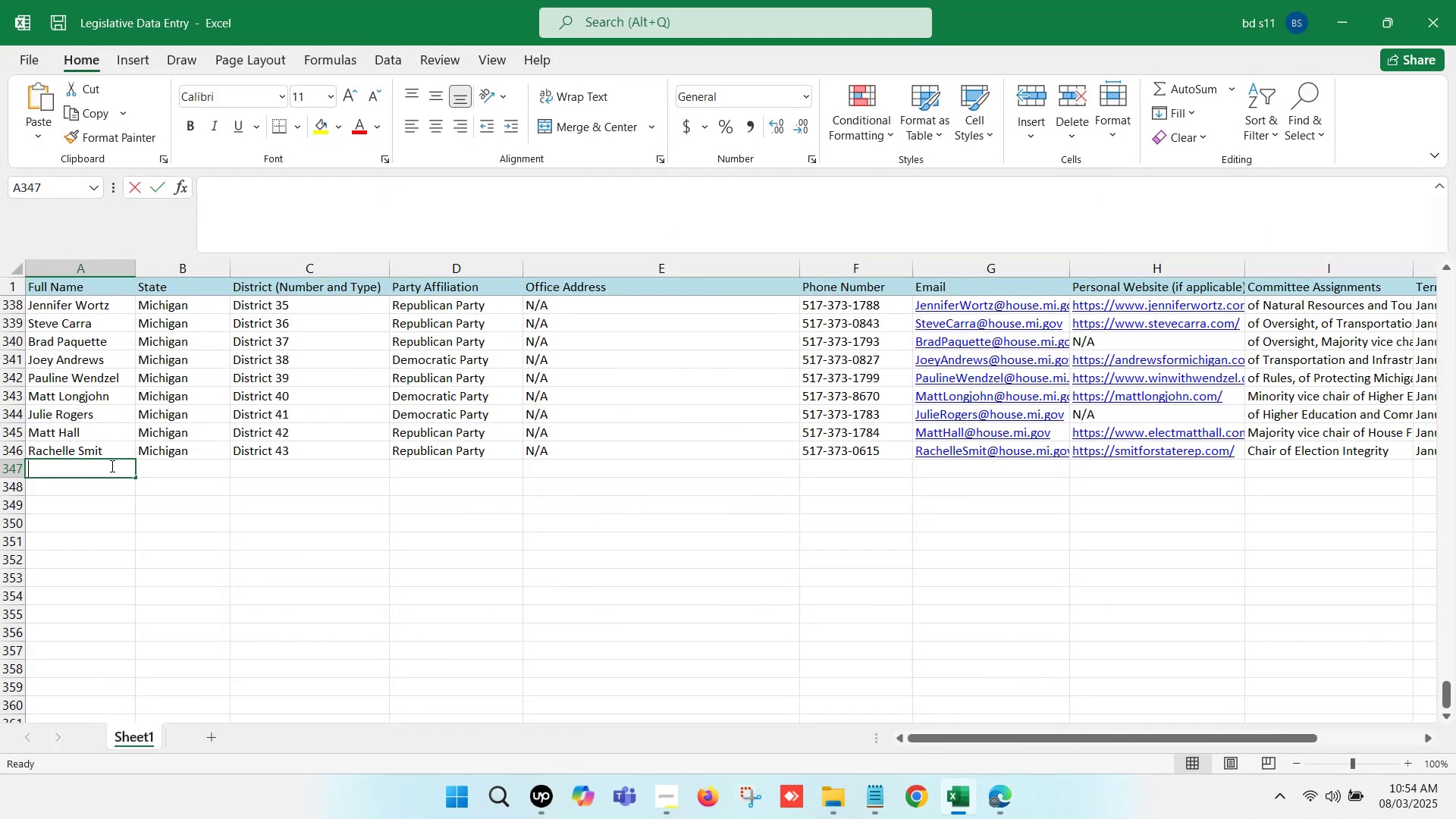 
key(Control+V)
 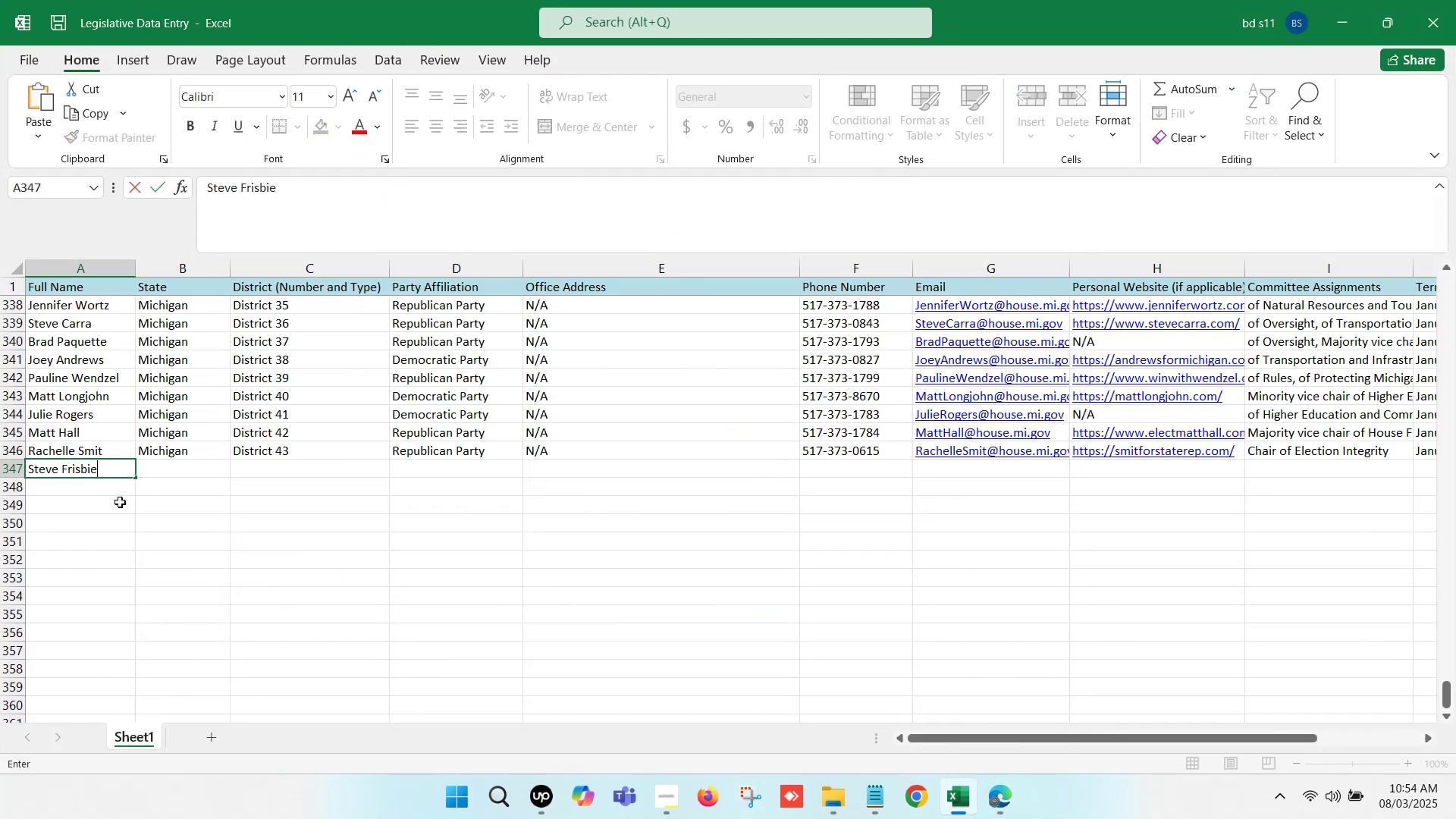 
left_click([120, 502])
 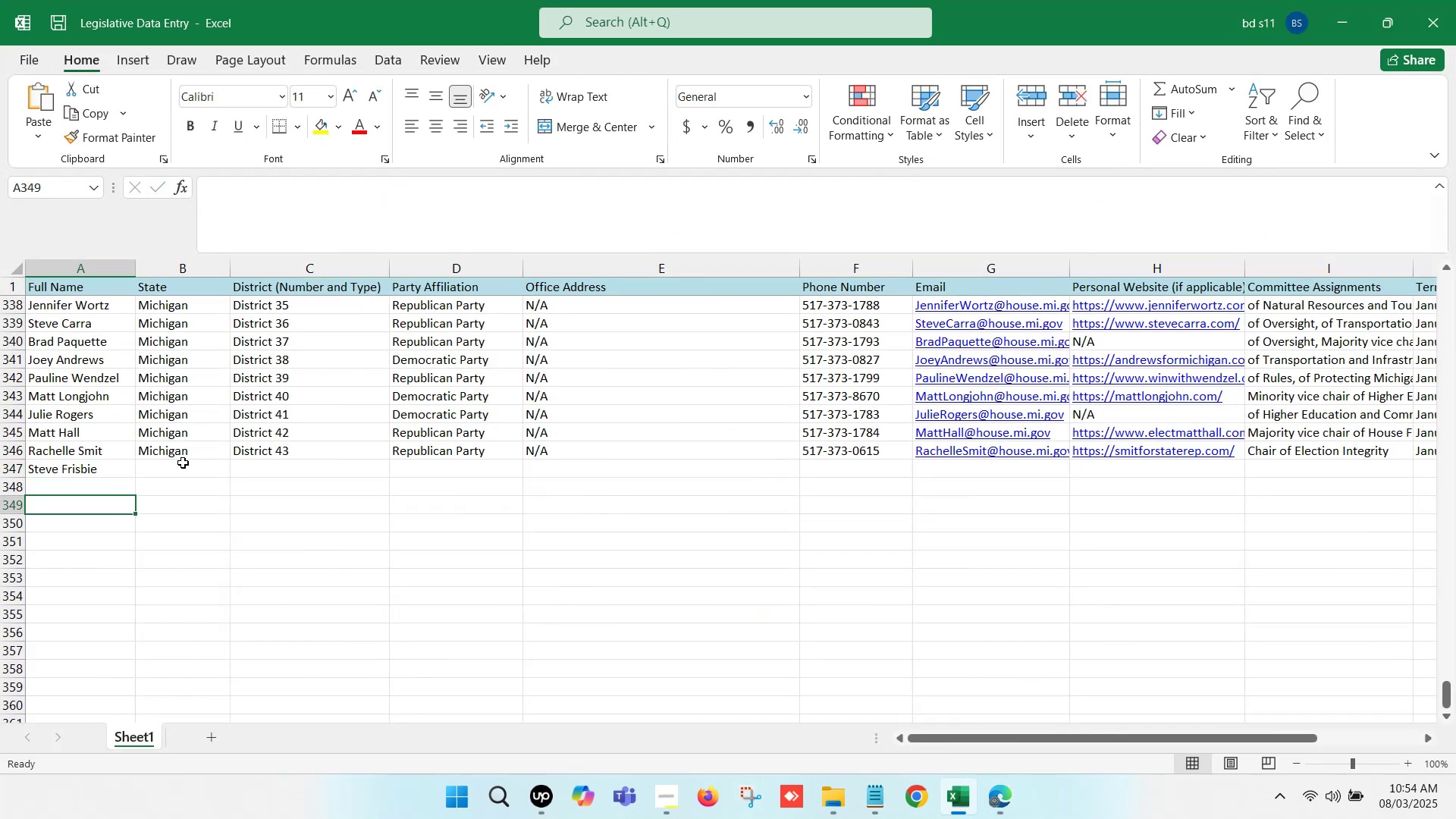 
left_click_drag(start_coordinate=[198, 453], to_coordinate=[578, 449])
 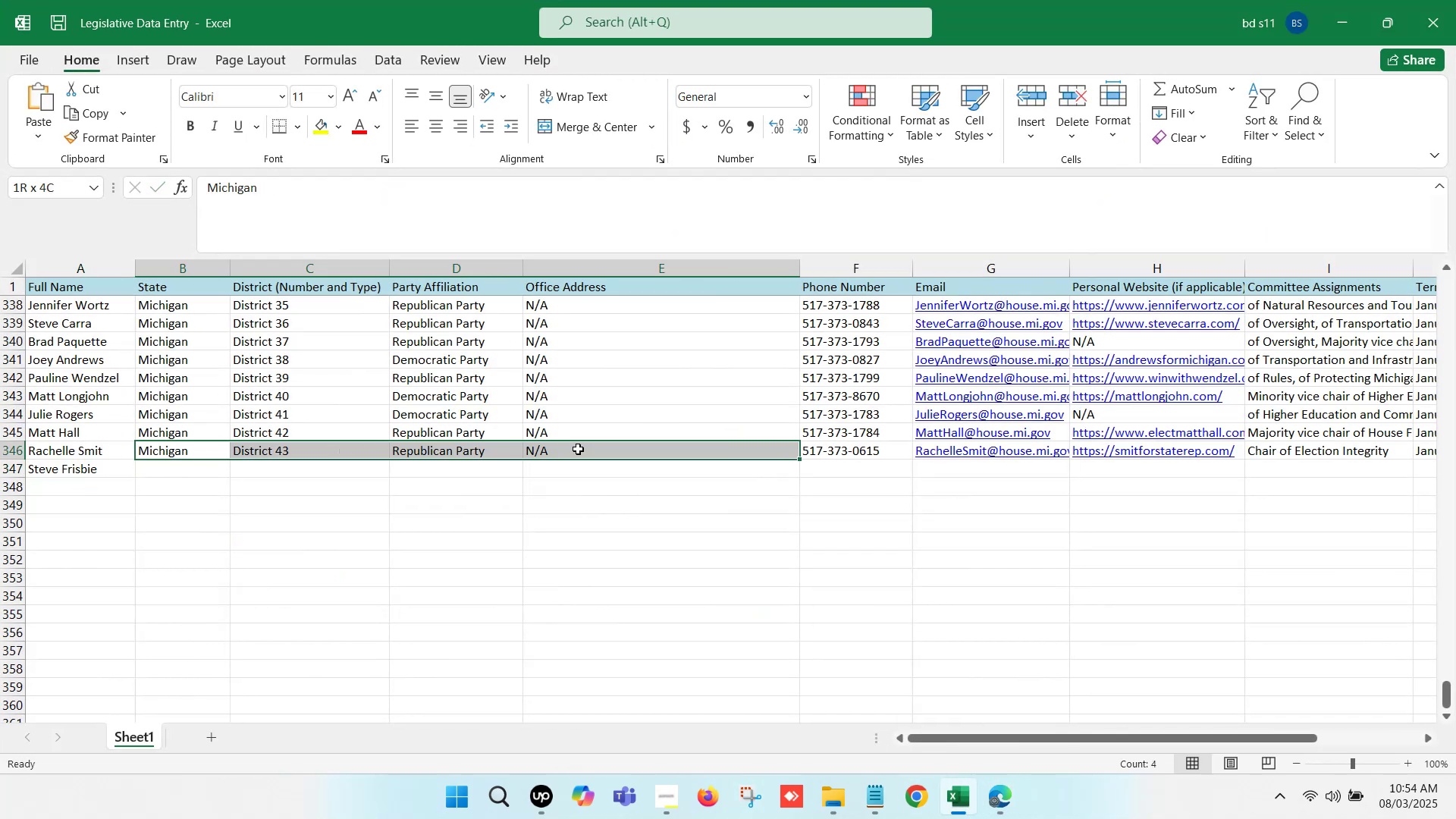 
key(Control+C)
 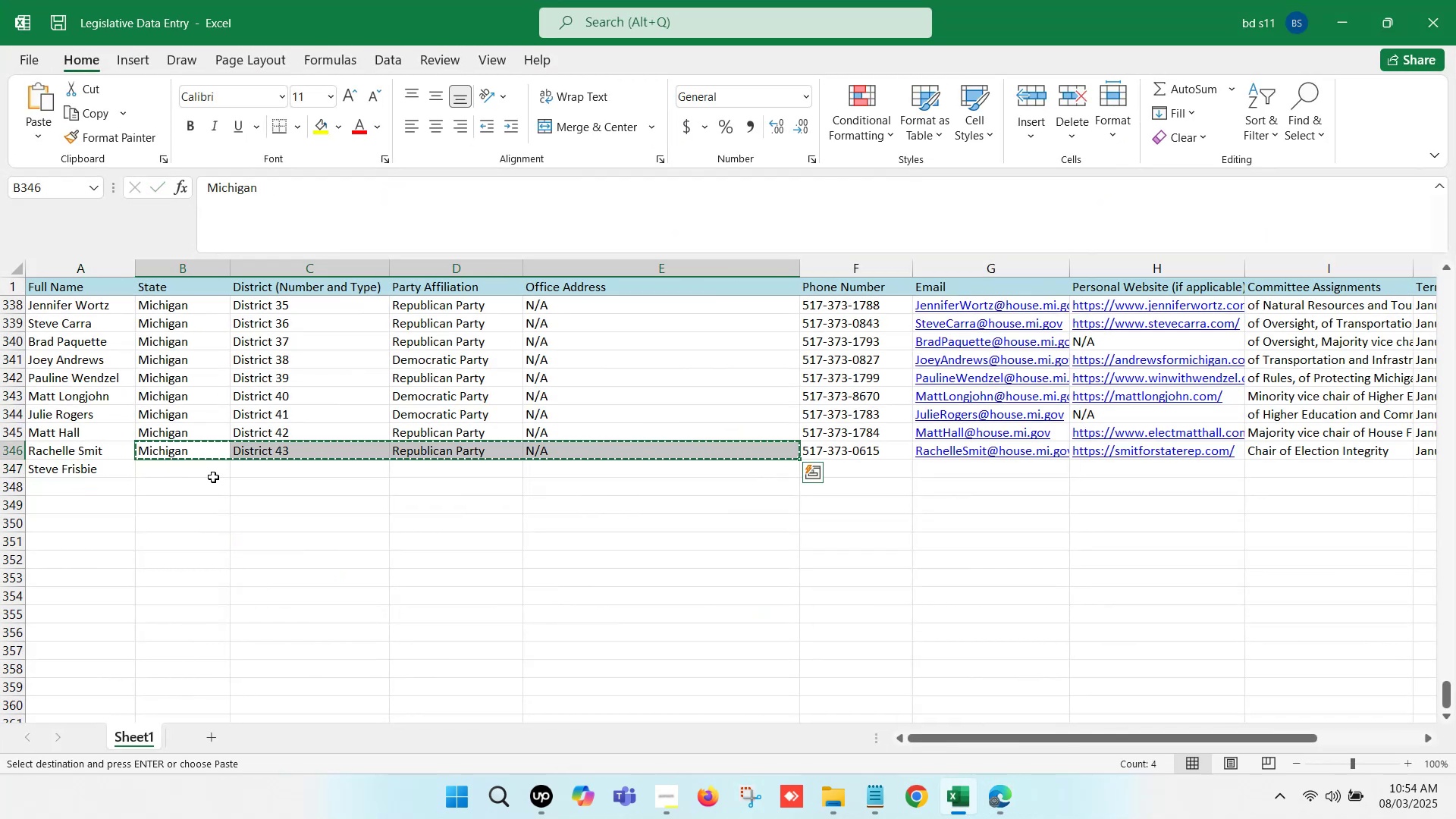 
key(Control+ControlLeft)
 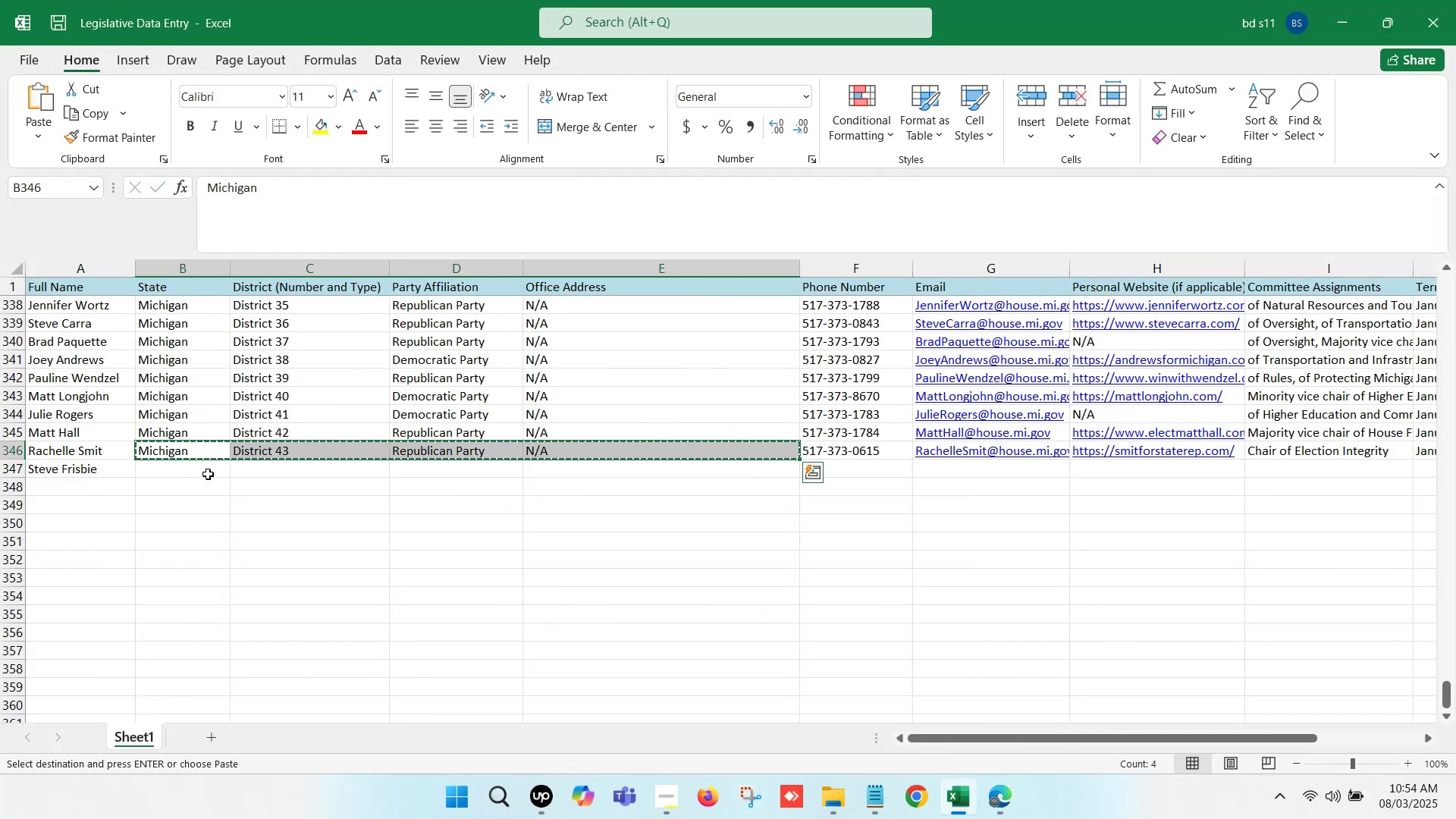 
left_click([208, 474])
 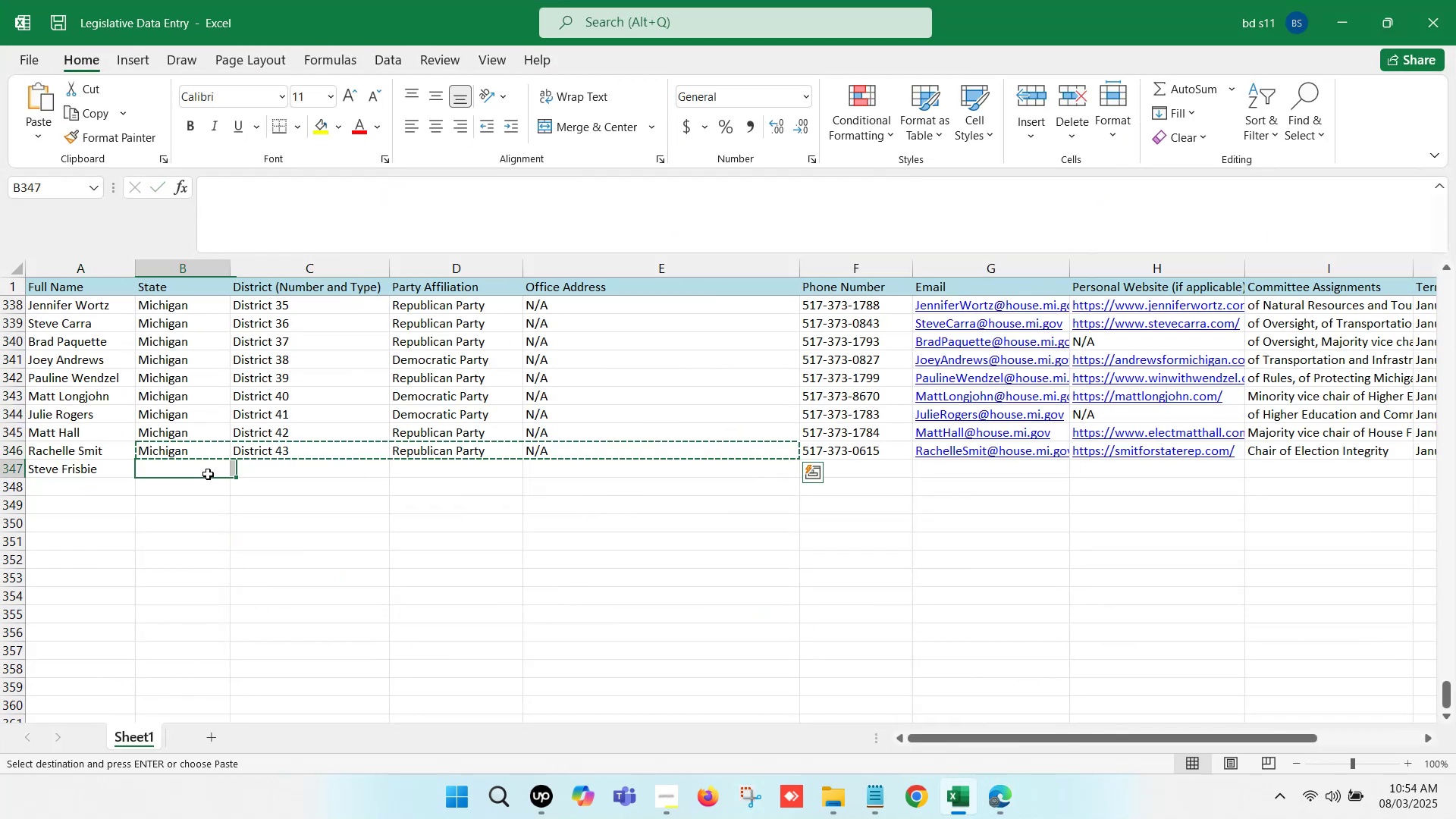 
key(Control+V)
 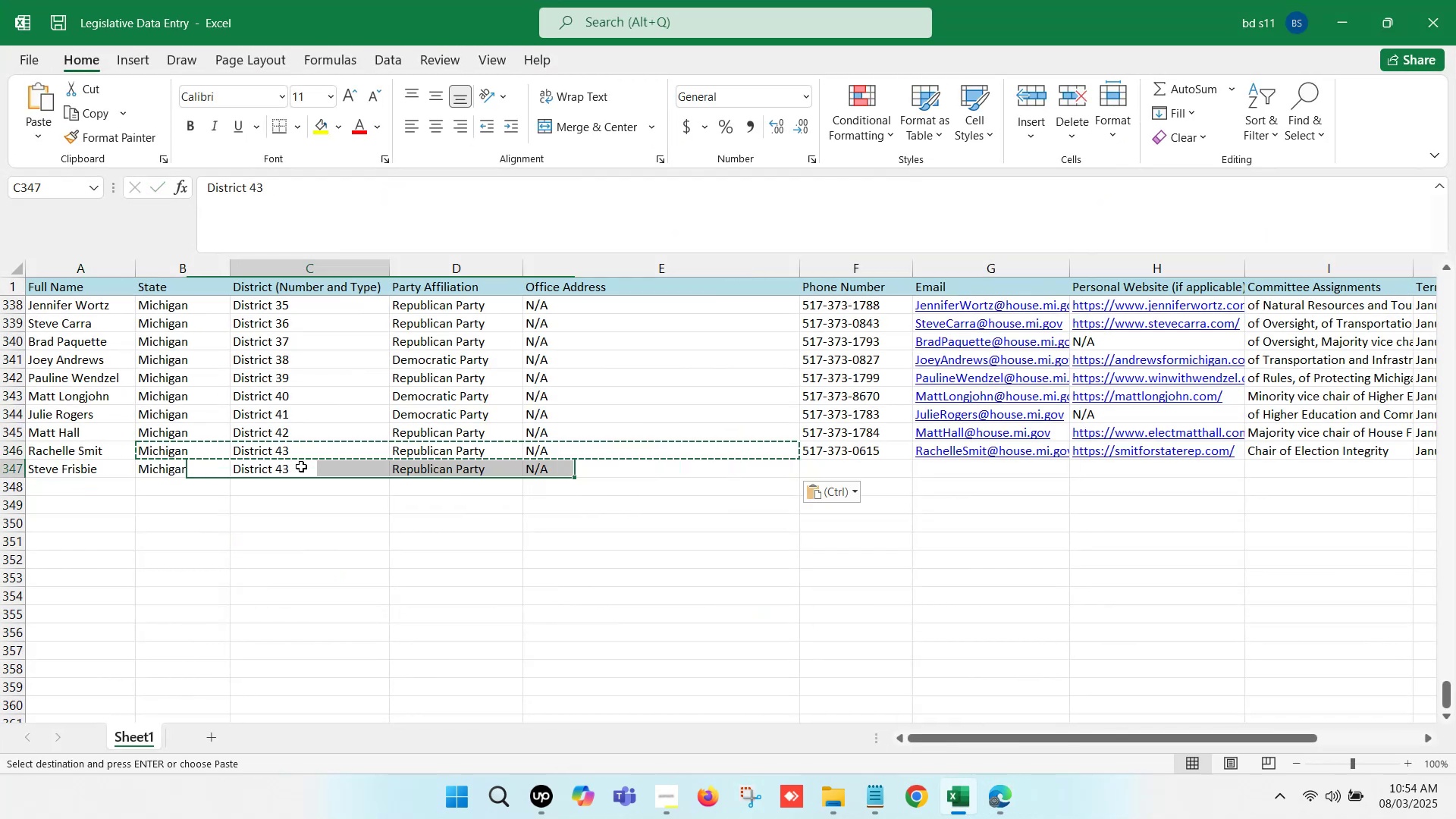 
double_click([301, 466])
 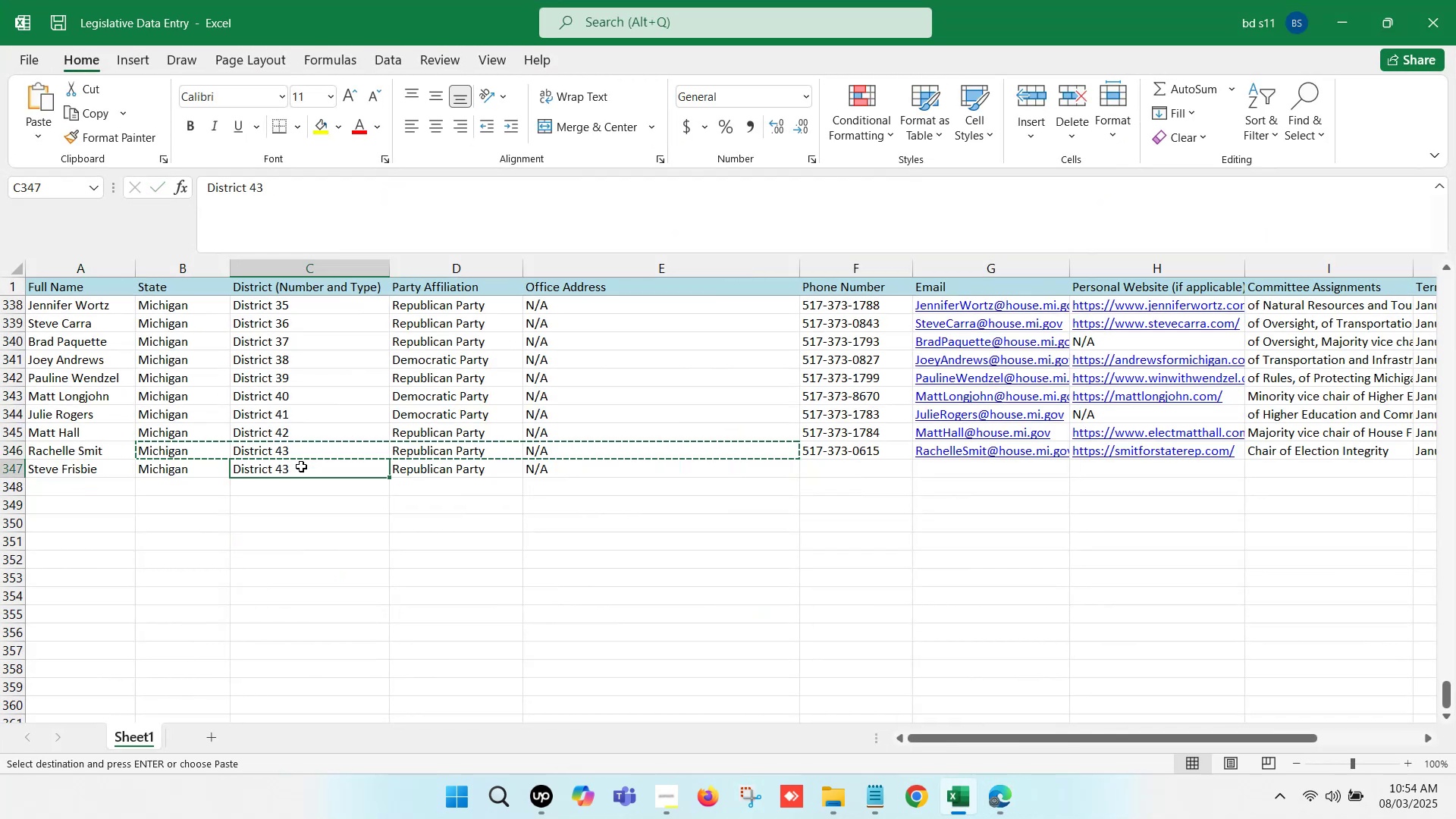 
key(Backspace)
 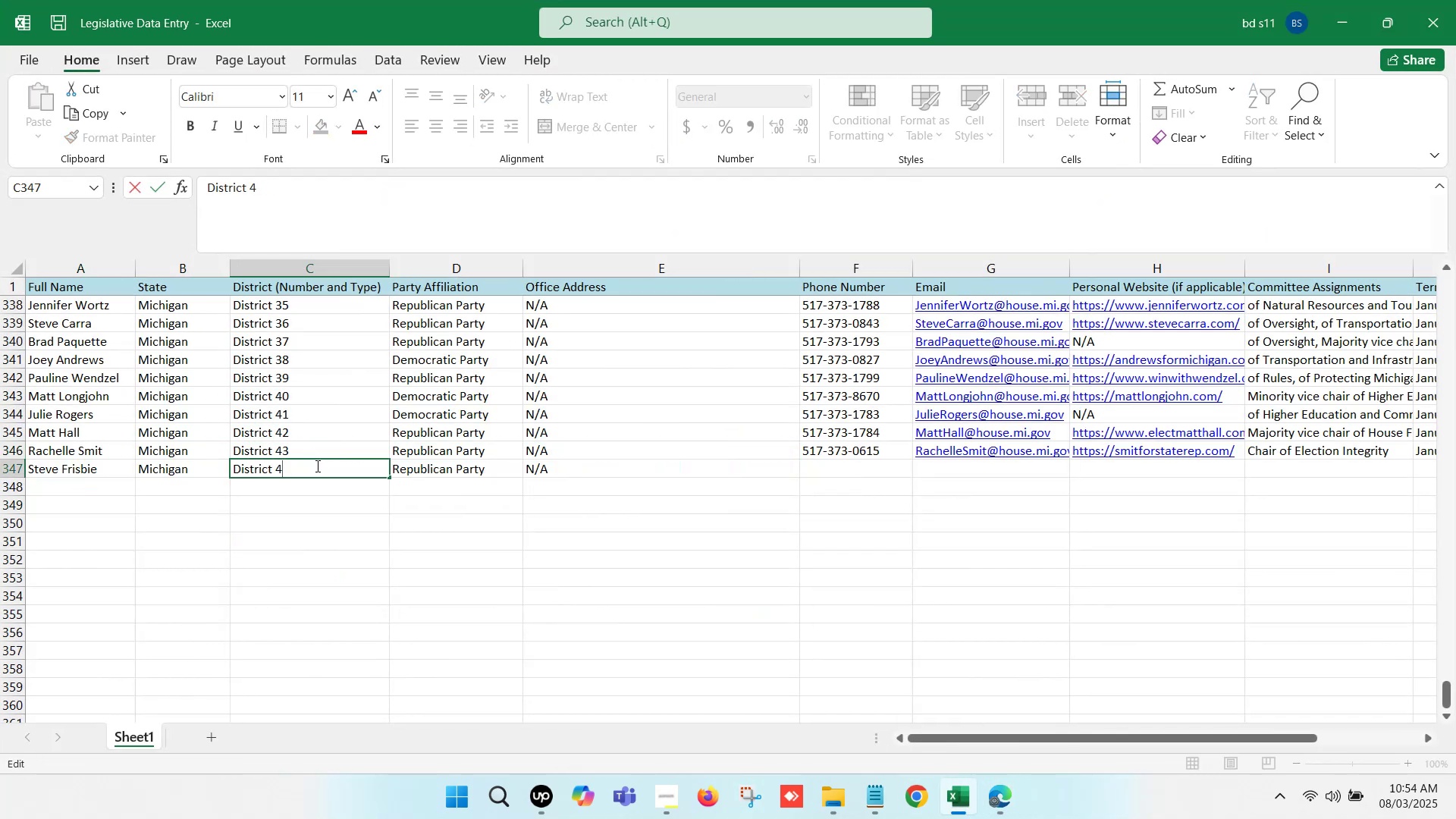 
key(4)
 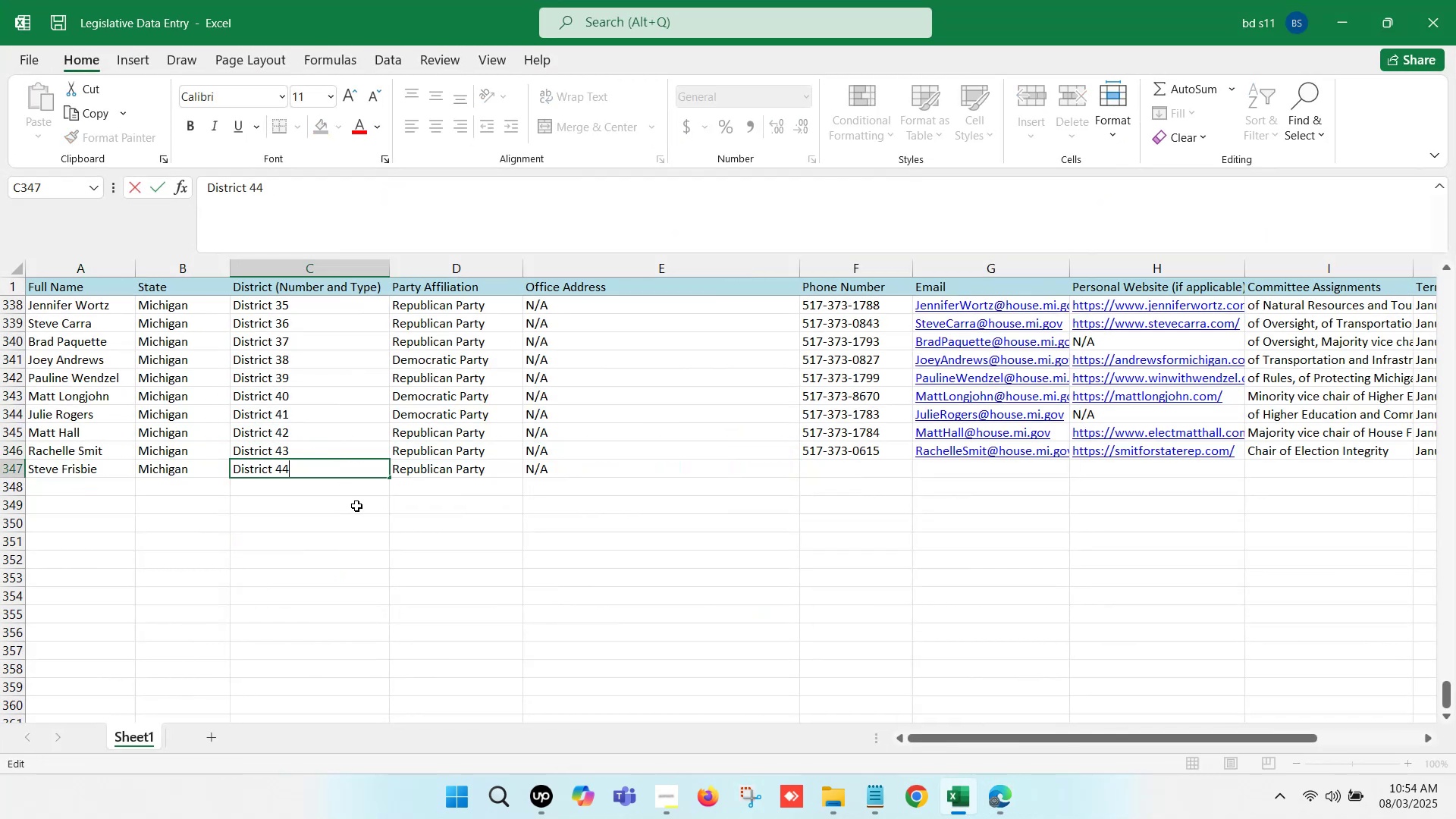 
left_click([359, 510])
 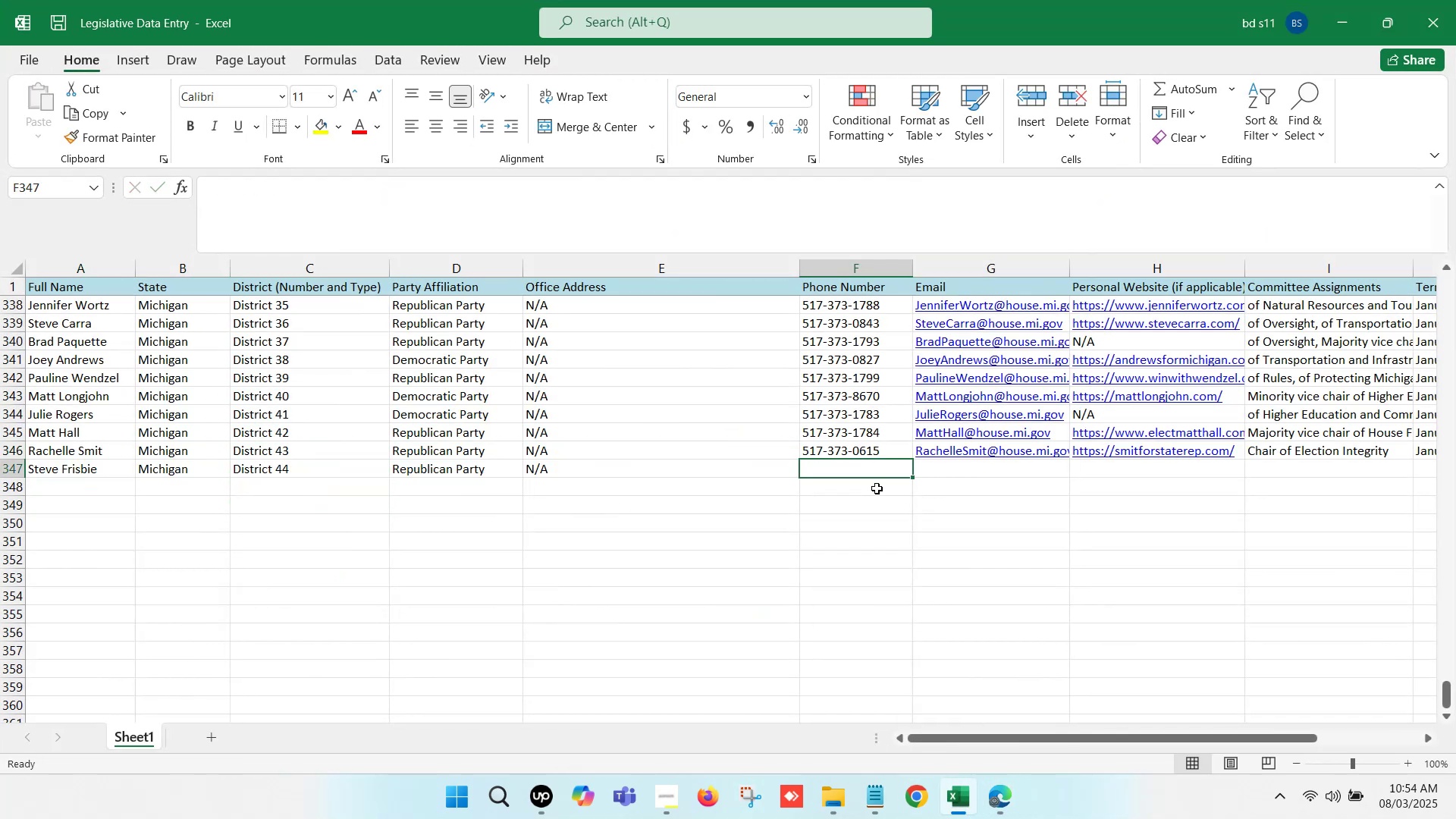 
left_click([965, 795])
 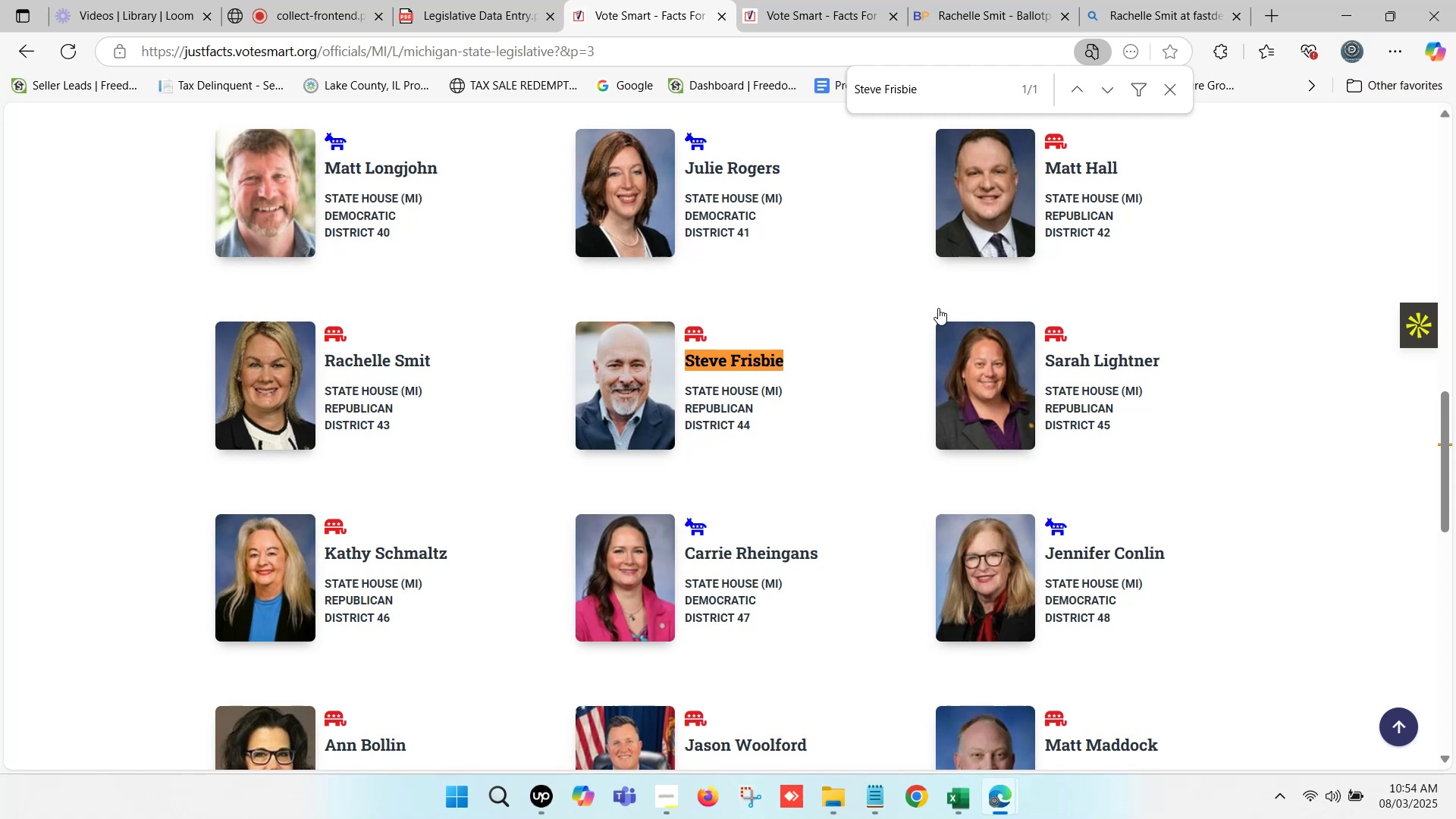 
left_click([949, 0])
 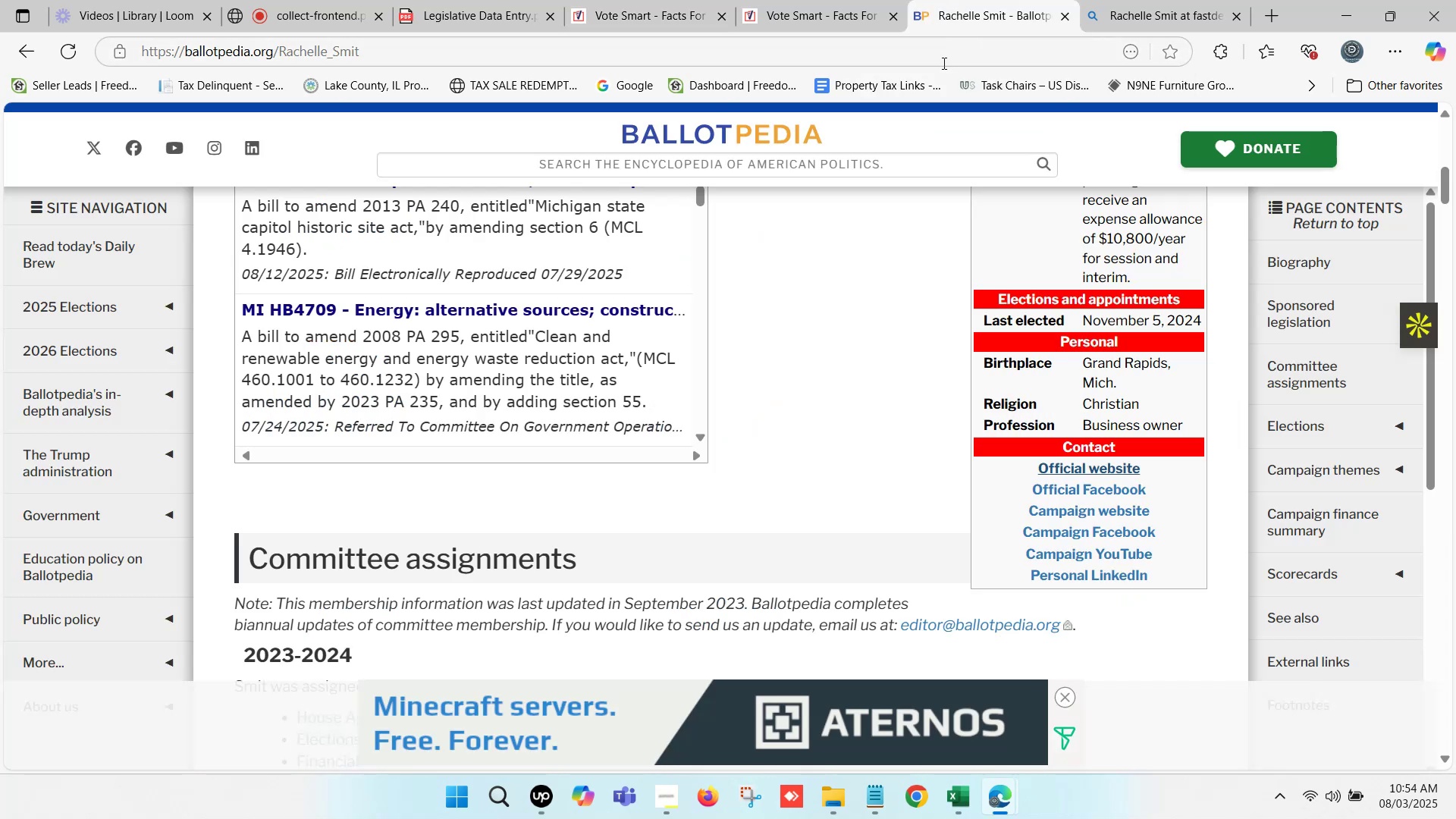 
left_click([811, 0])
 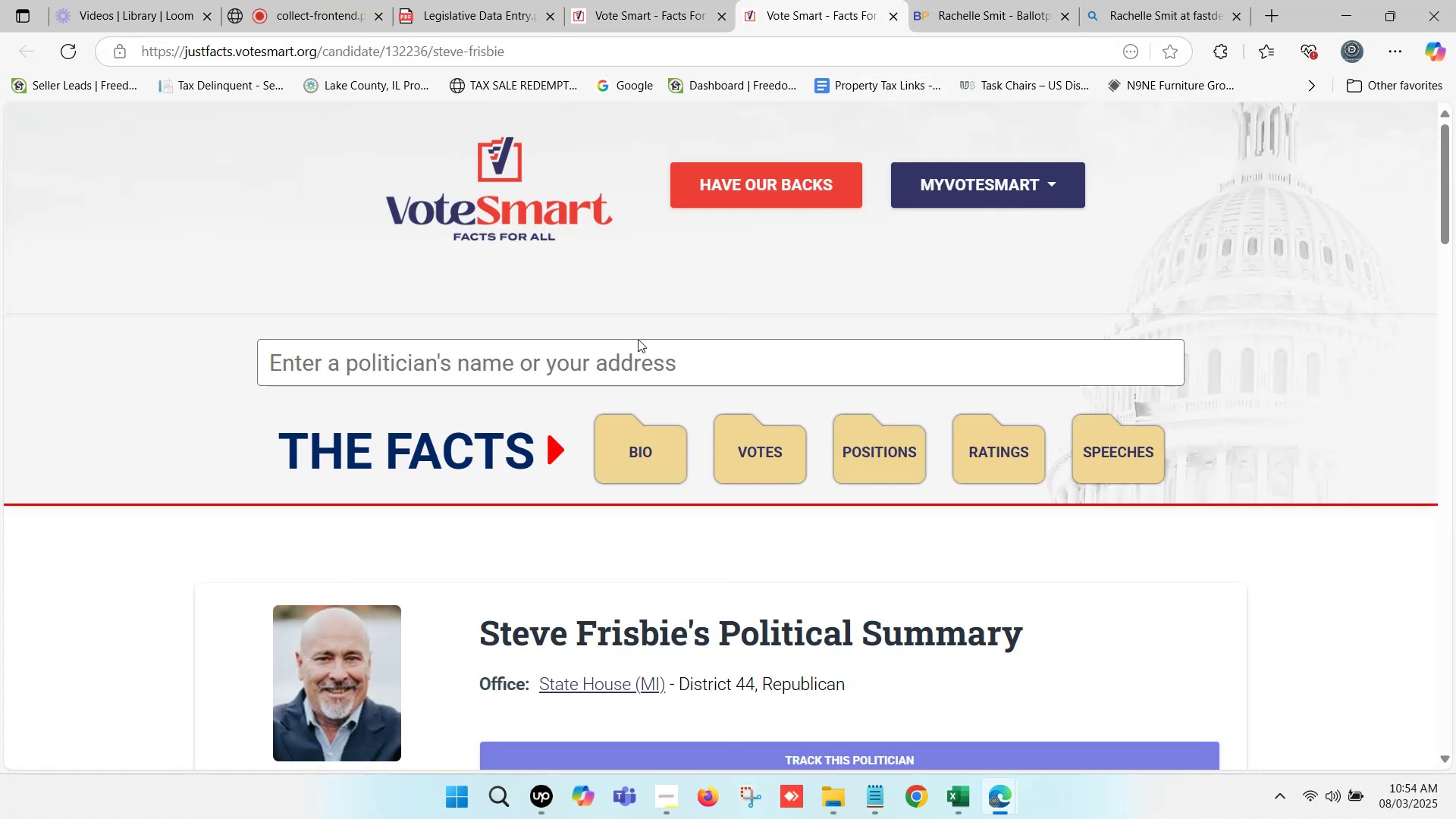 
left_click([632, 0])
 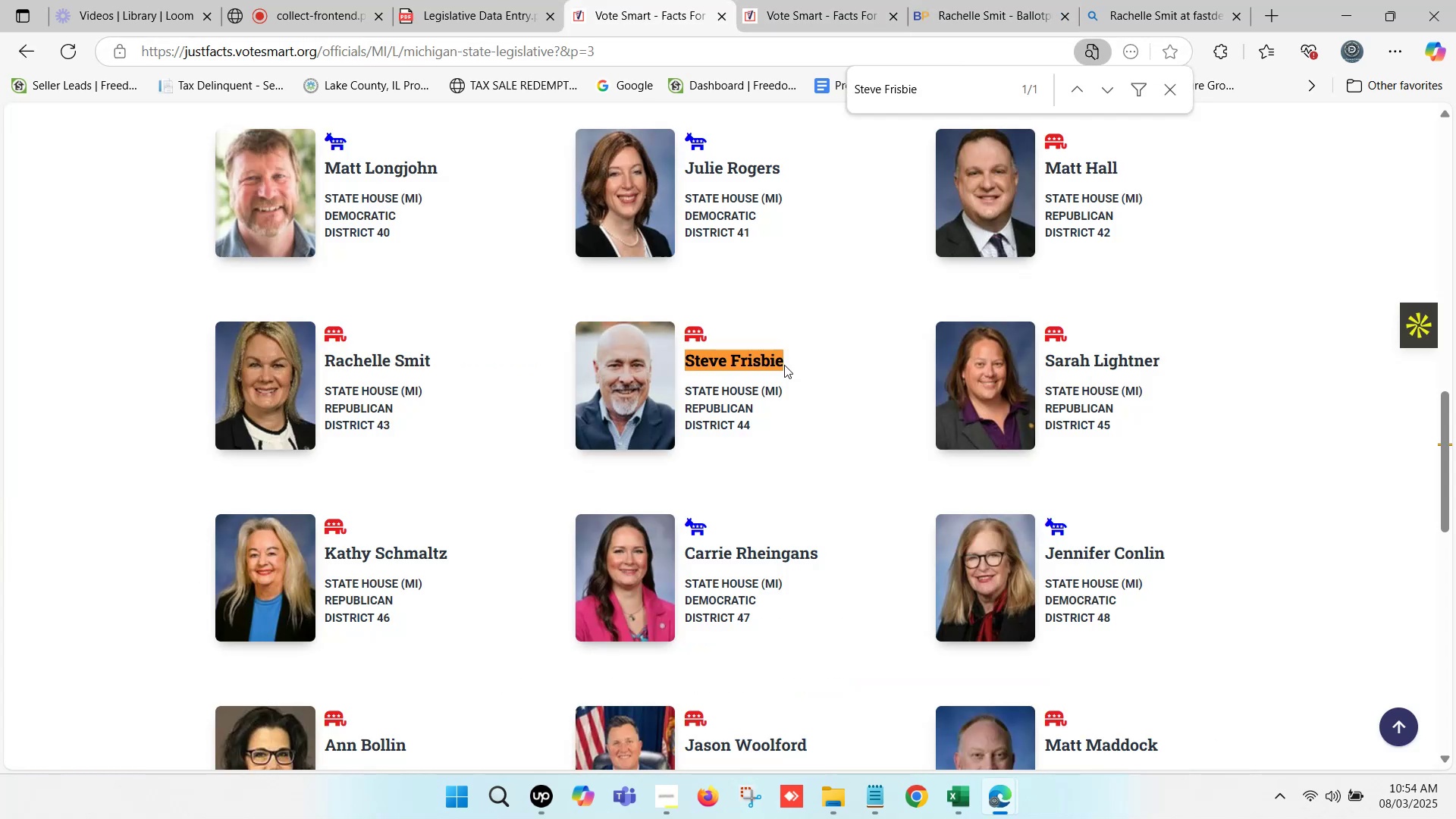 
left_click_drag(start_coordinate=[789, 359], to_coordinate=[683, 359])
 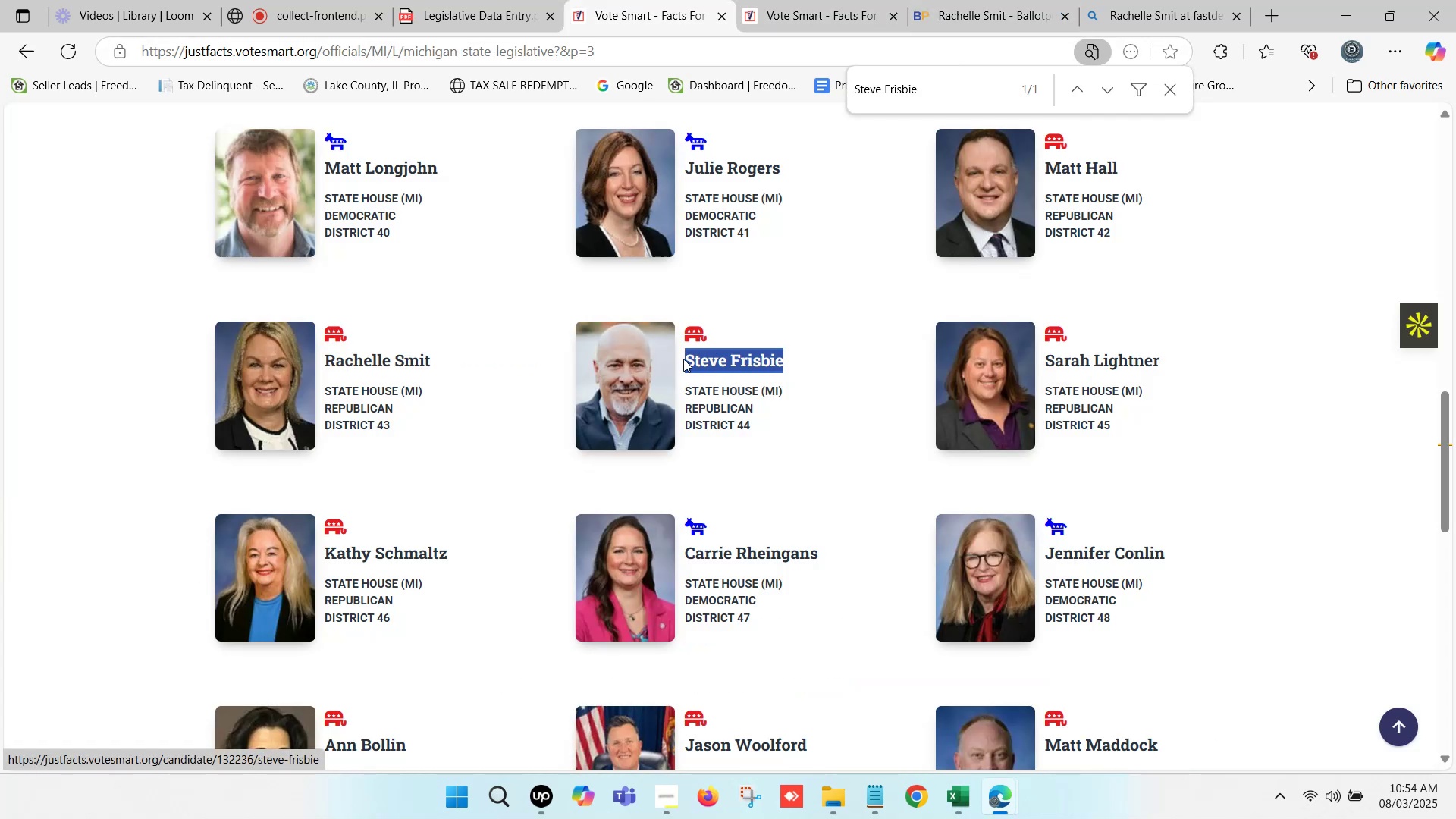 
key(Control+C)
 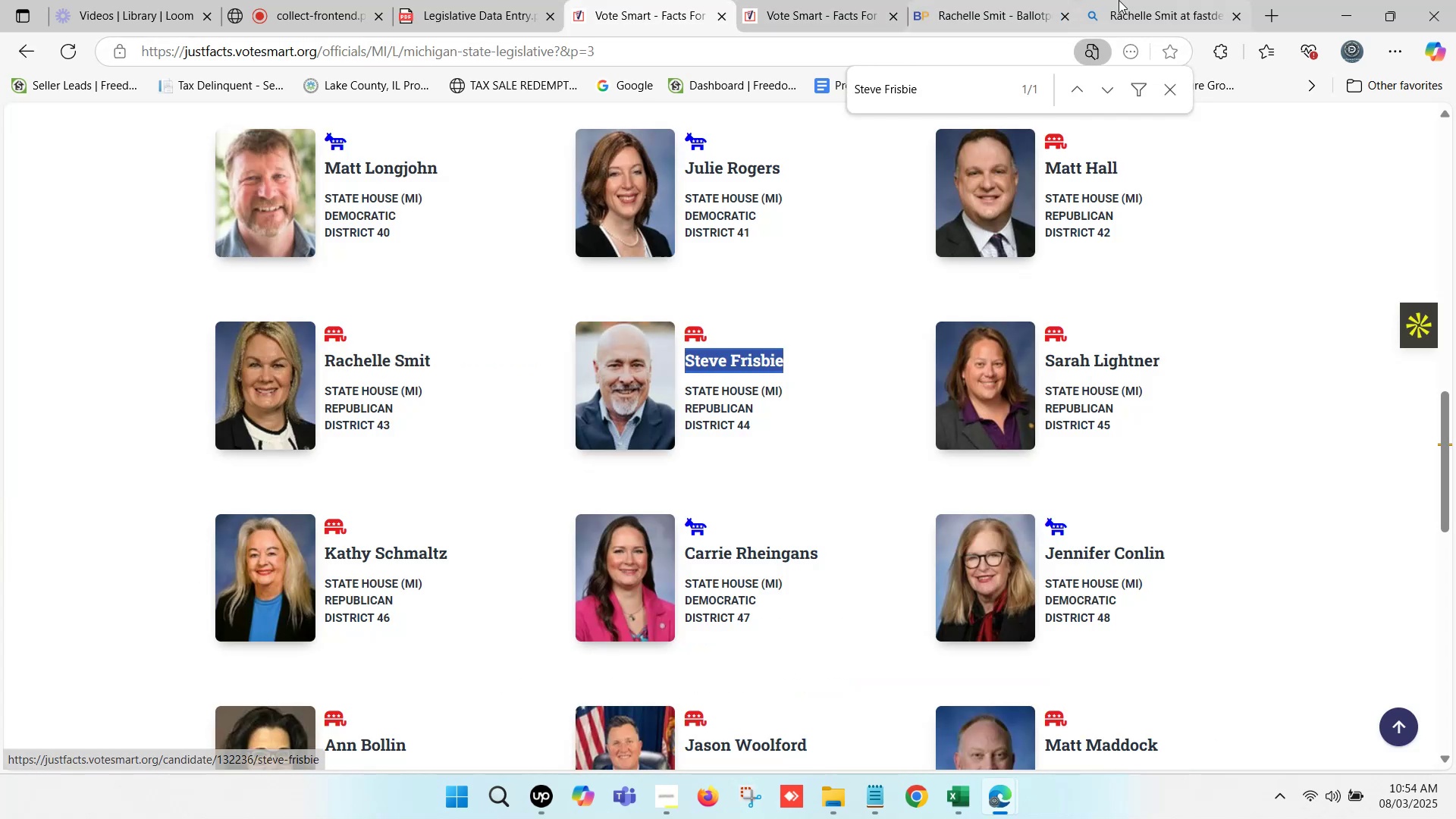 
left_click([1122, 0])
 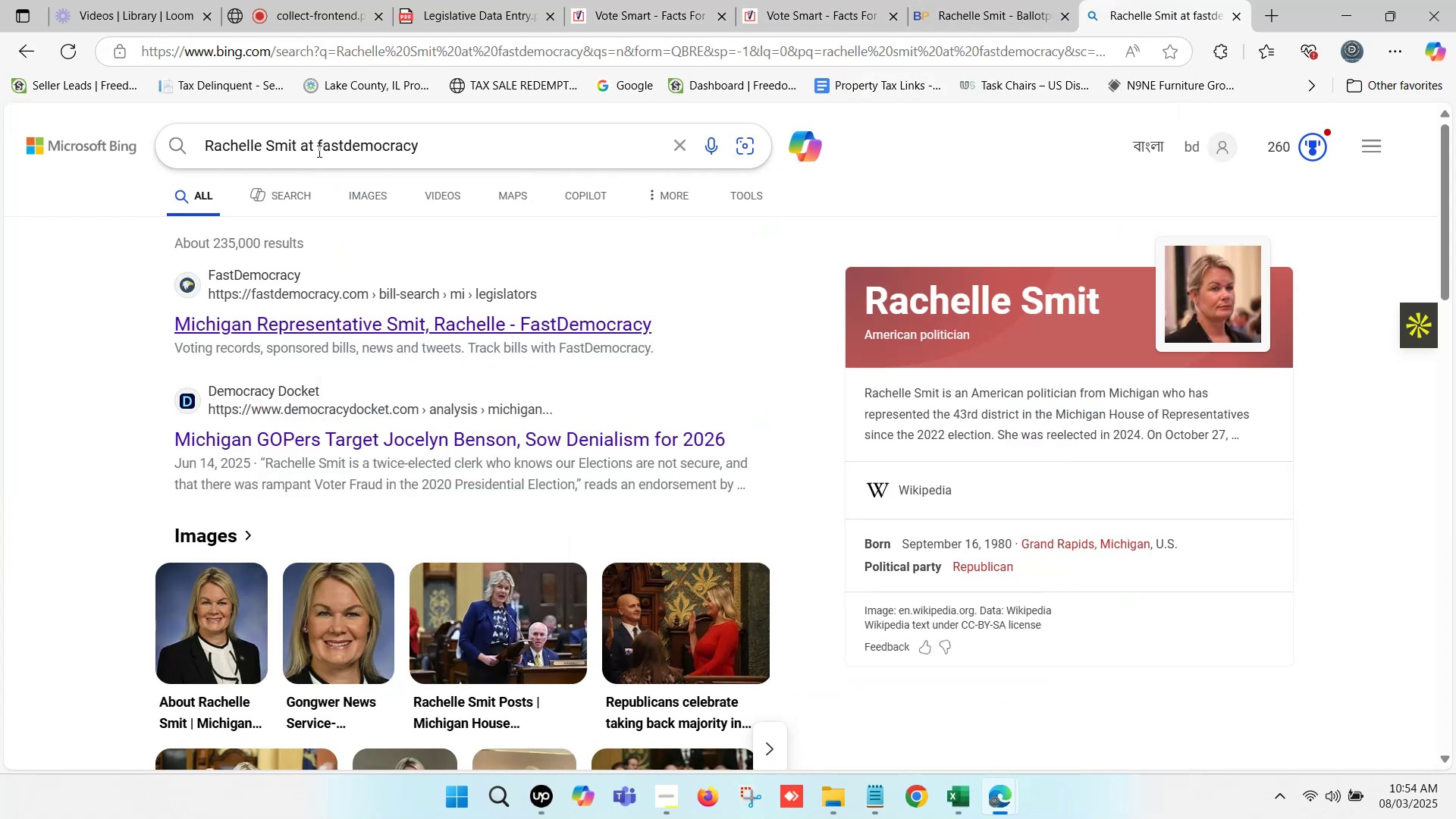 
left_click_drag(start_coordinate=[295, 143], to_coordinate=[205, 153])
 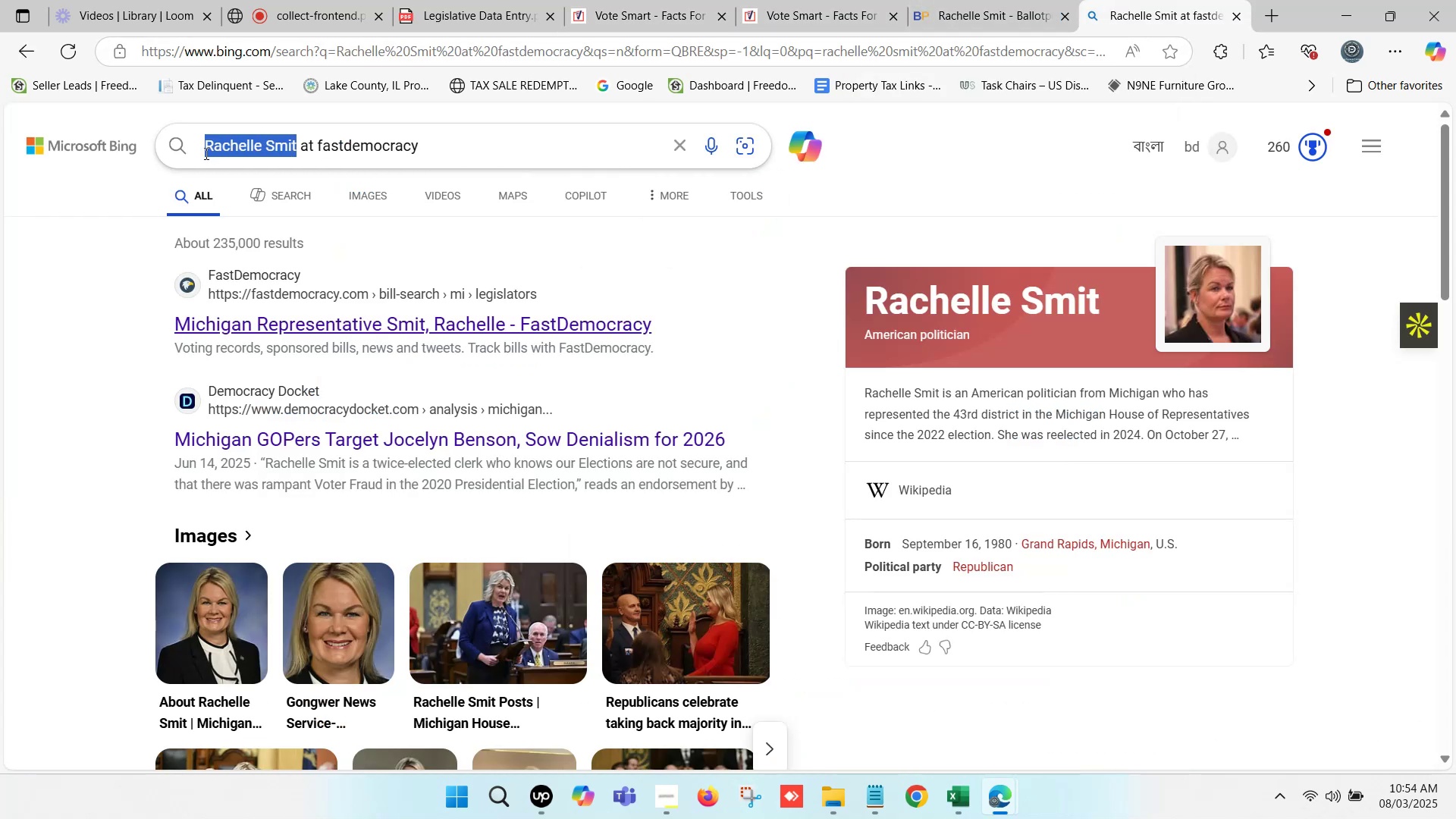 
key(Control+ControlLeft)
 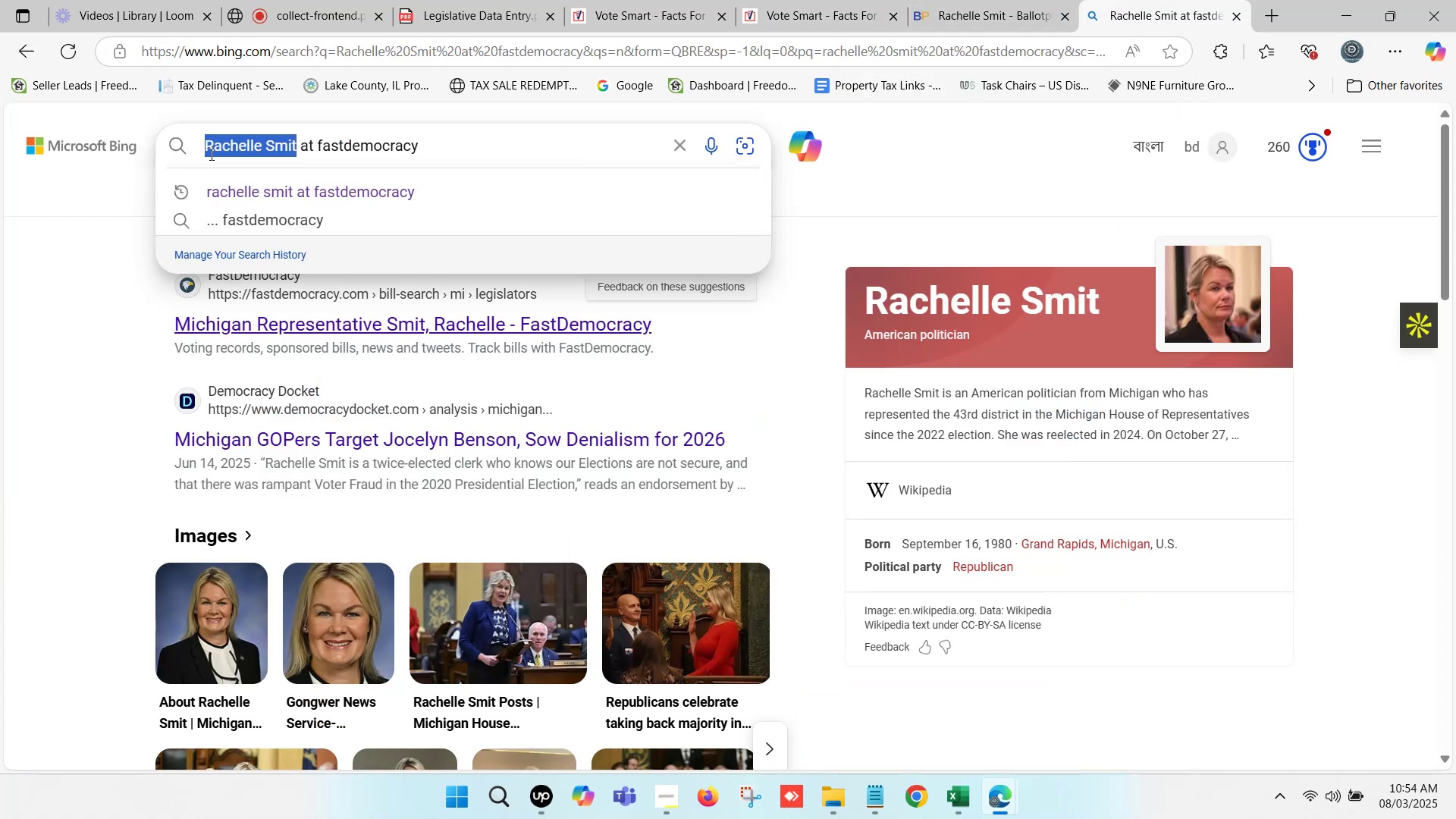 
key(Control+V)
 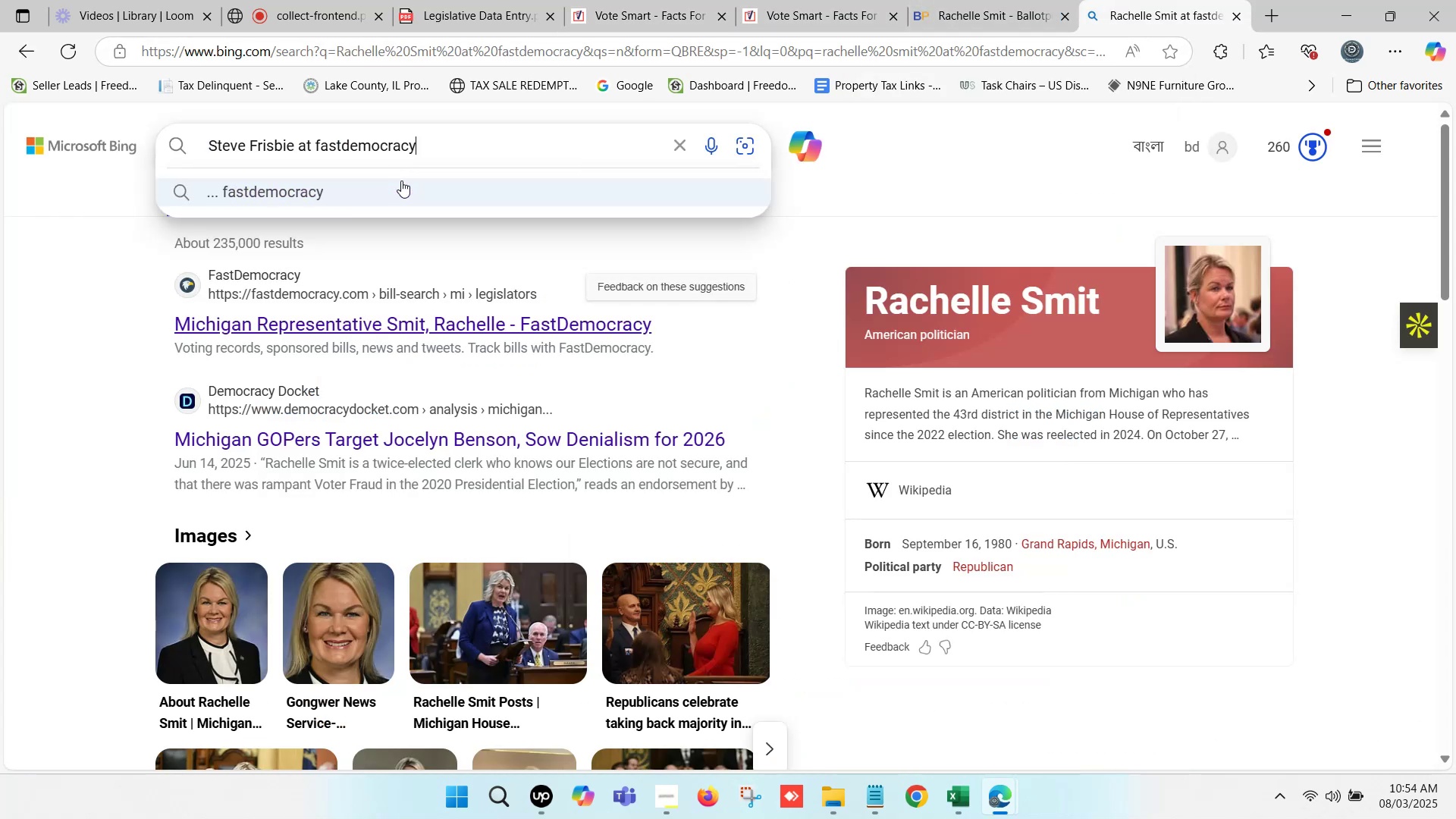 
key(Enter)
 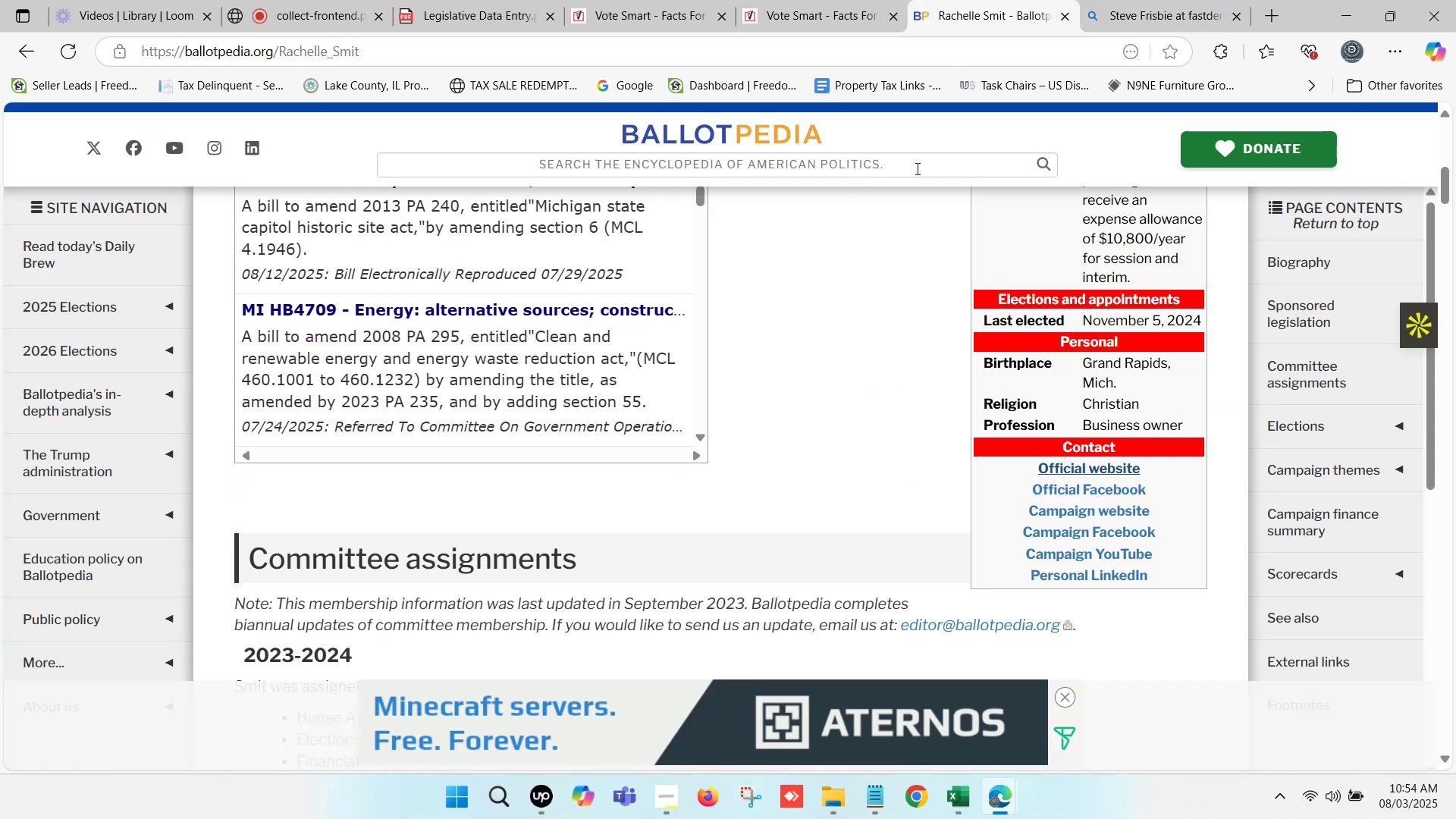 
left_click([679, 159])
 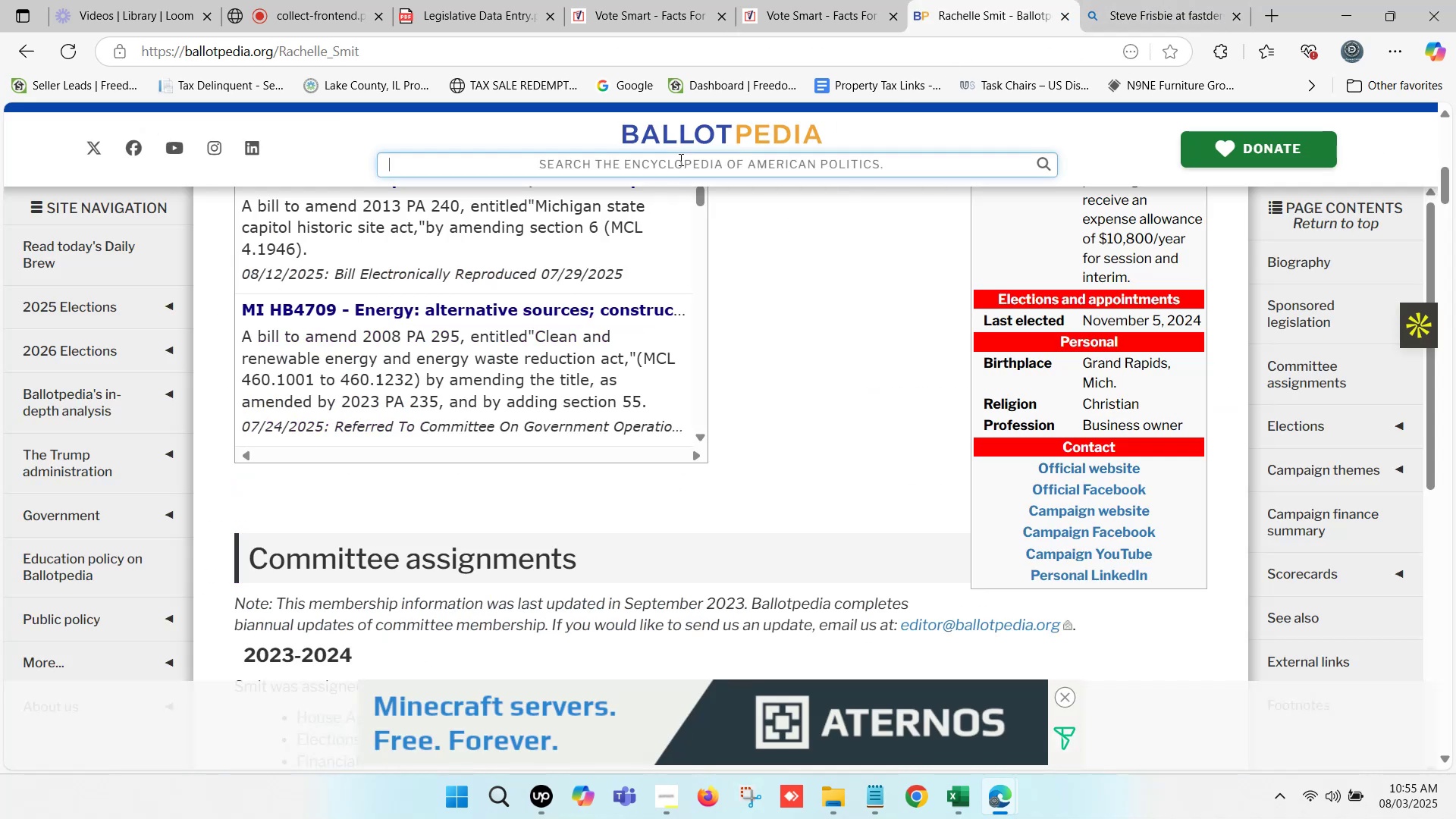 
key(Control+ControlLeft)
 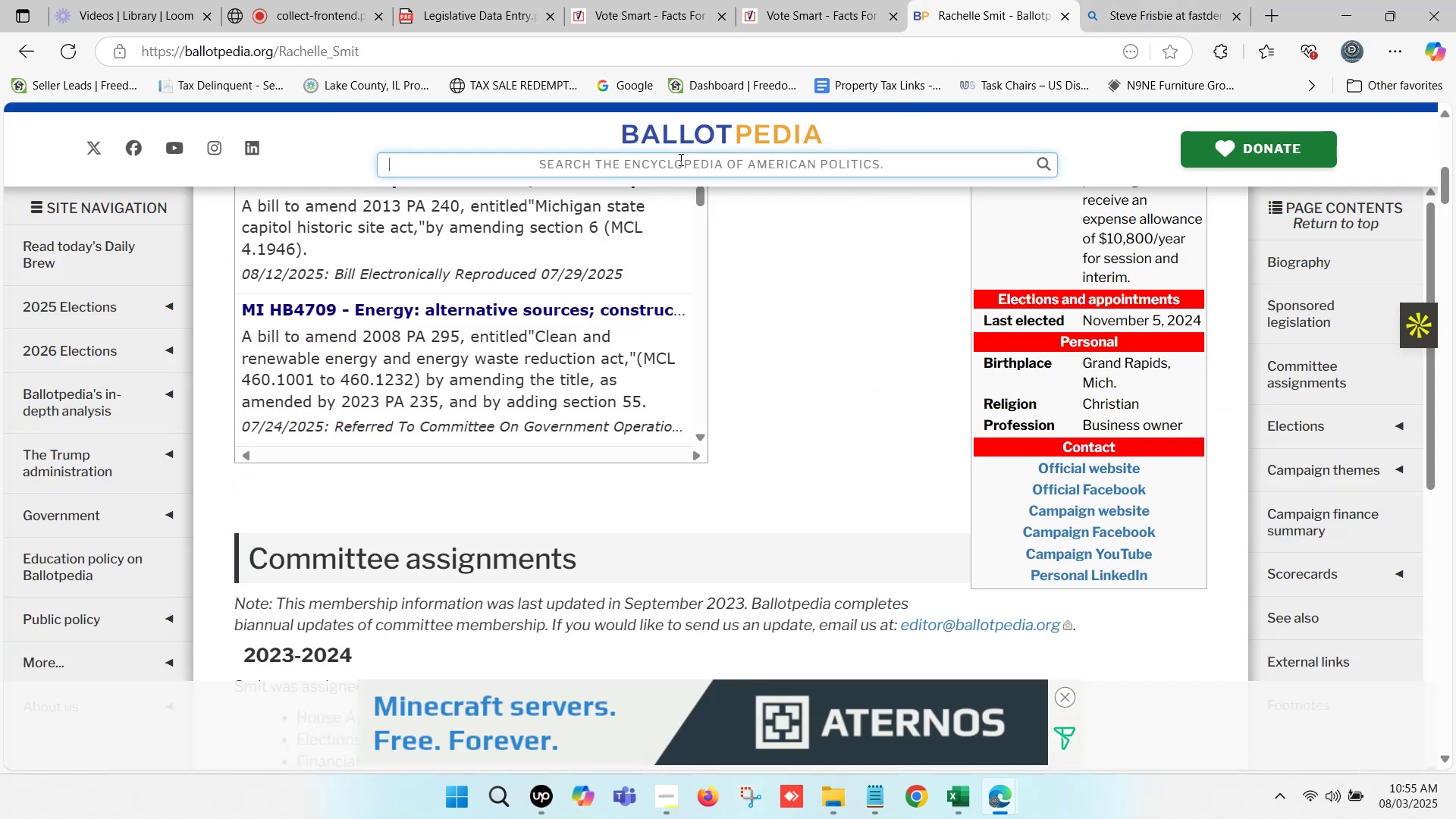 
key(Control+V)
 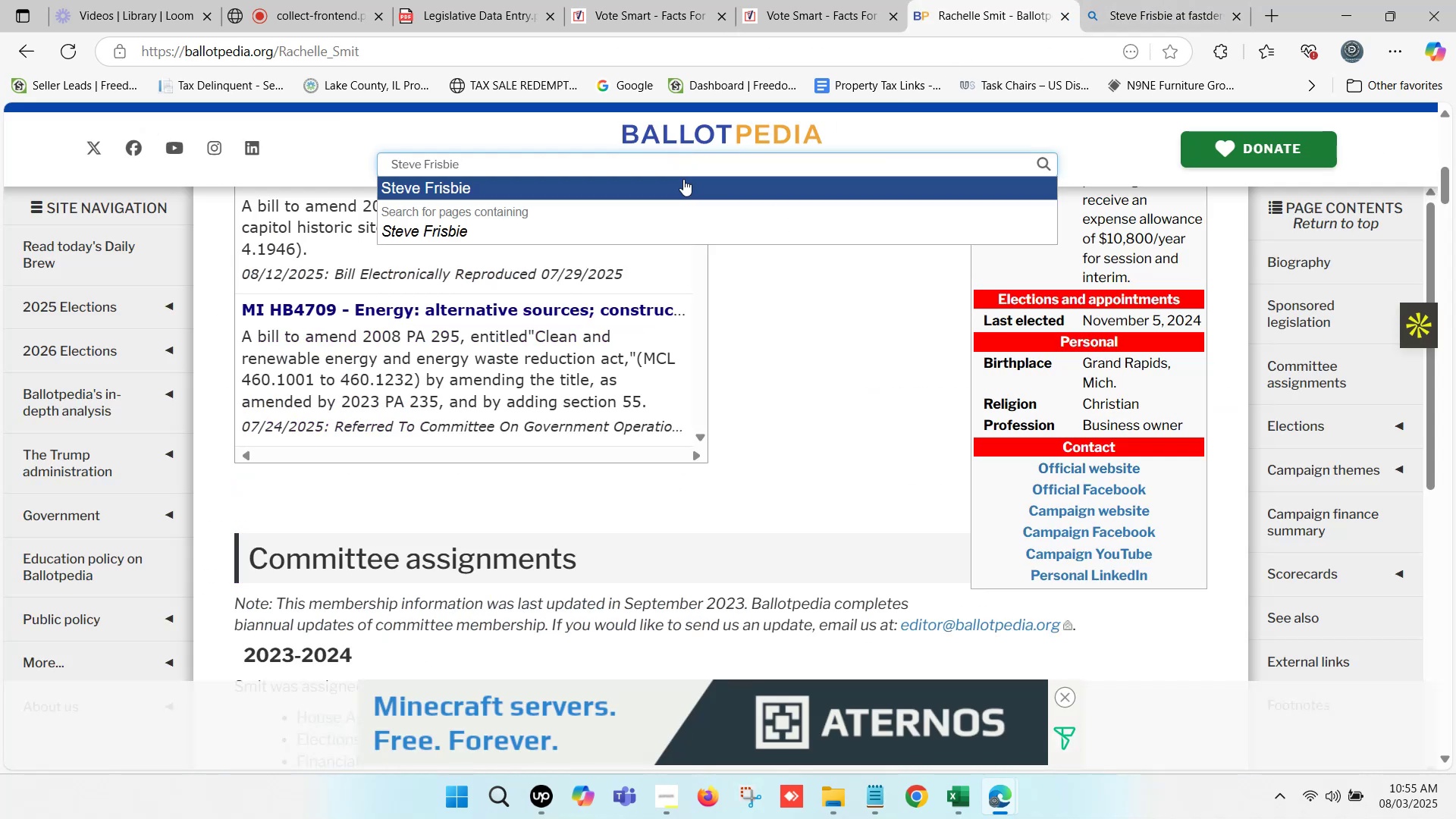 
left_click([683, 193])
 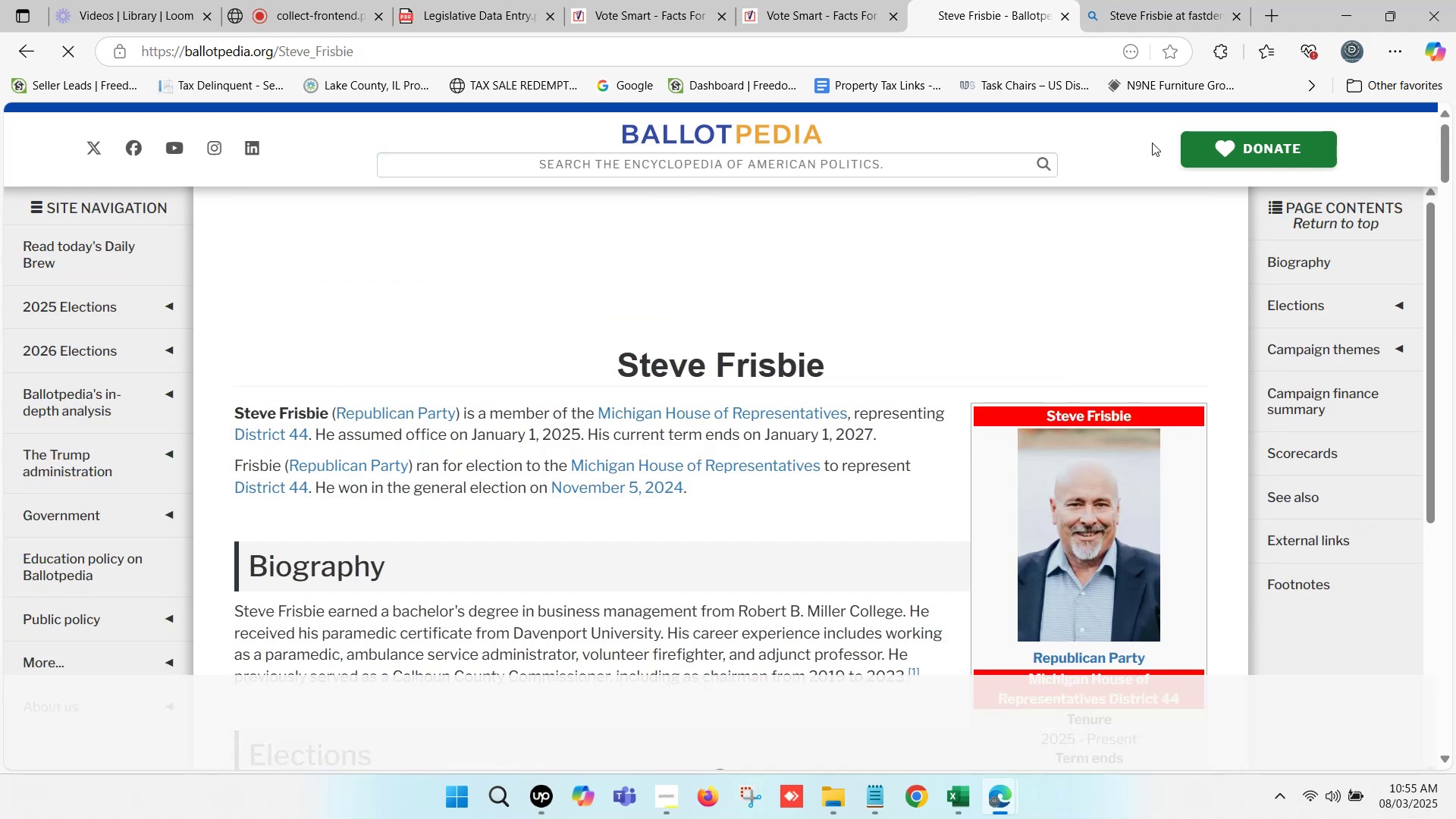 
wait(10.05)
 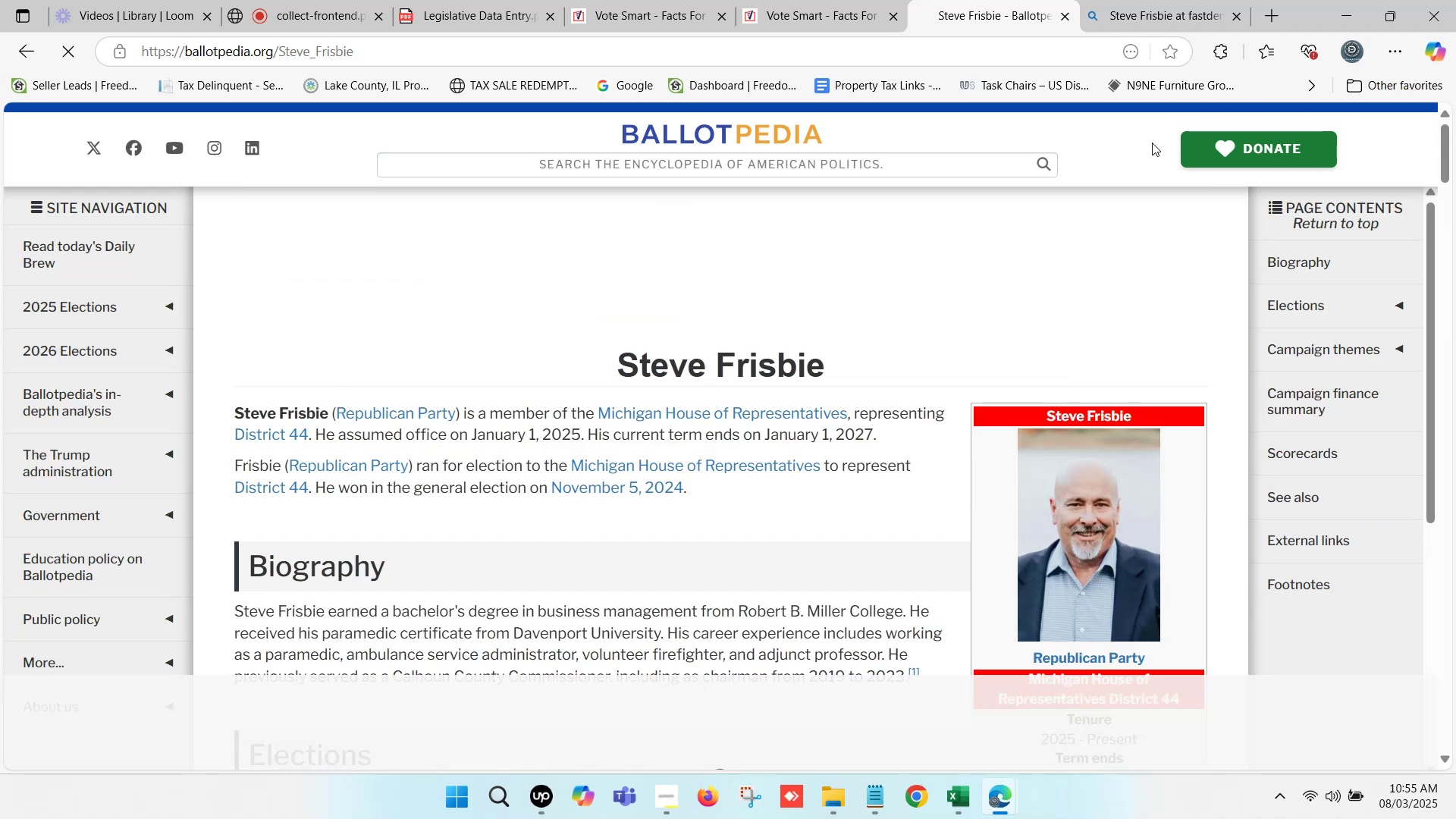 
key(Control+F)
 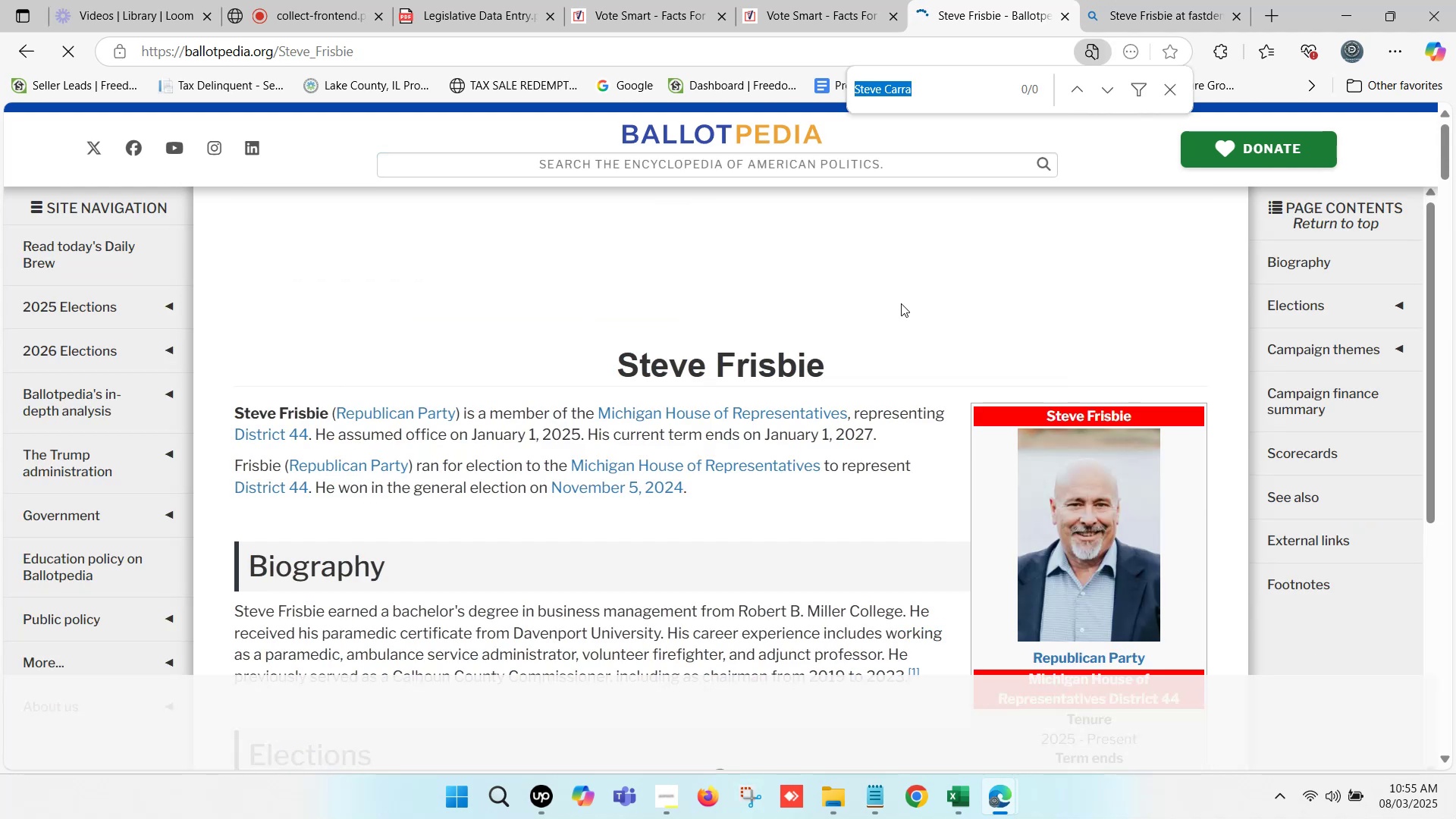 
key(Control+V)
 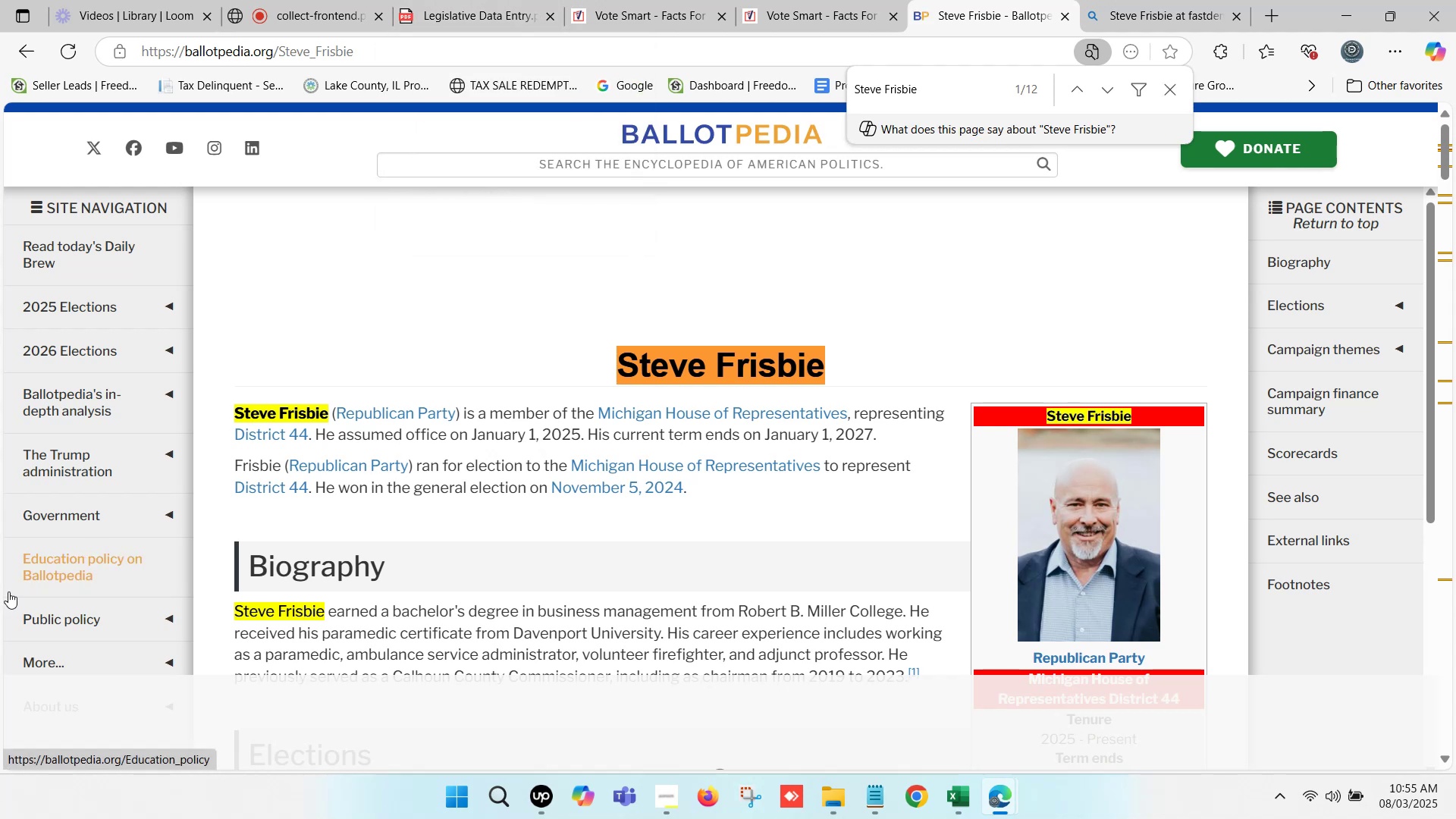 
wait(7.27)
 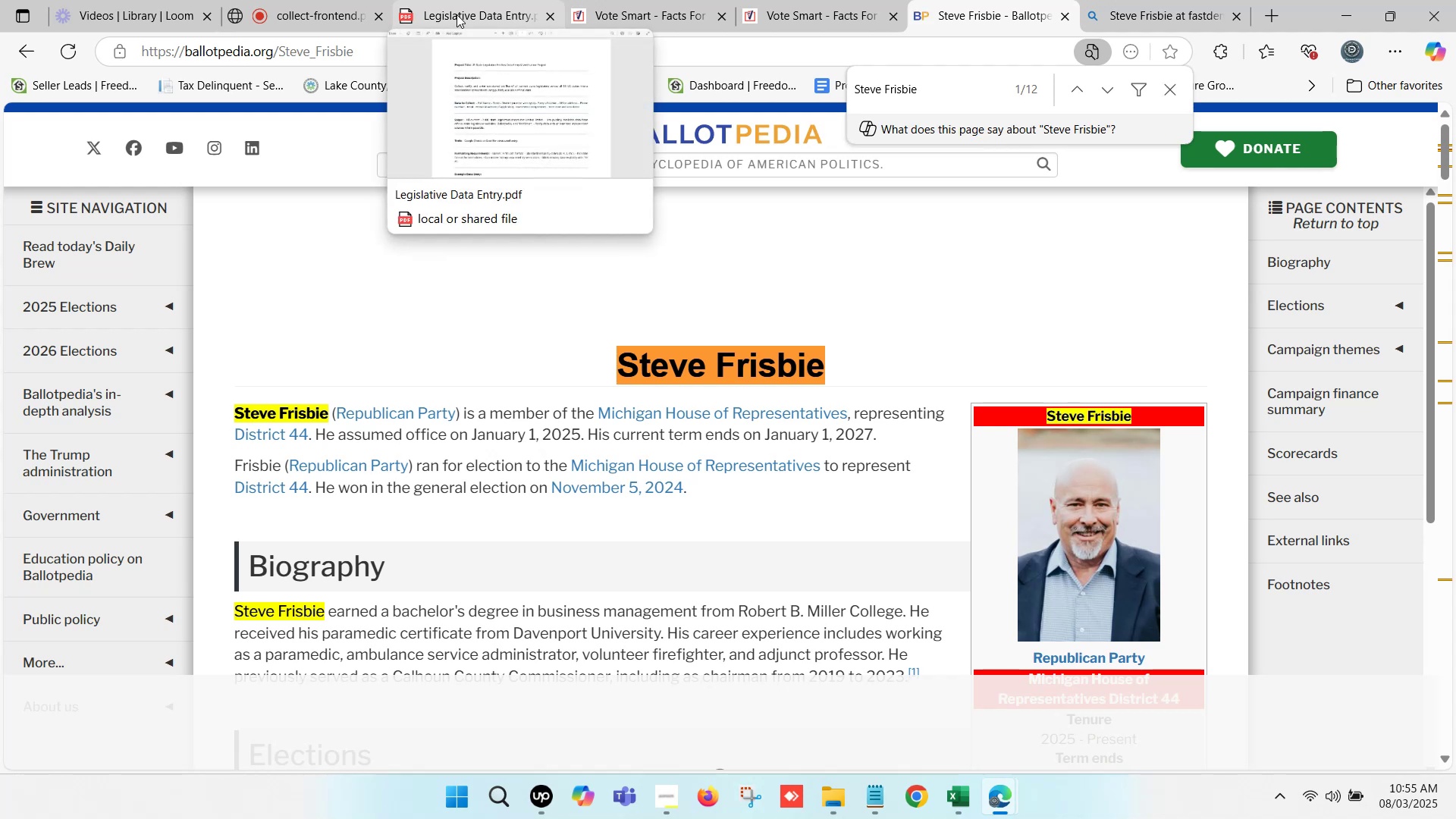 
double_click([1162, 0])
 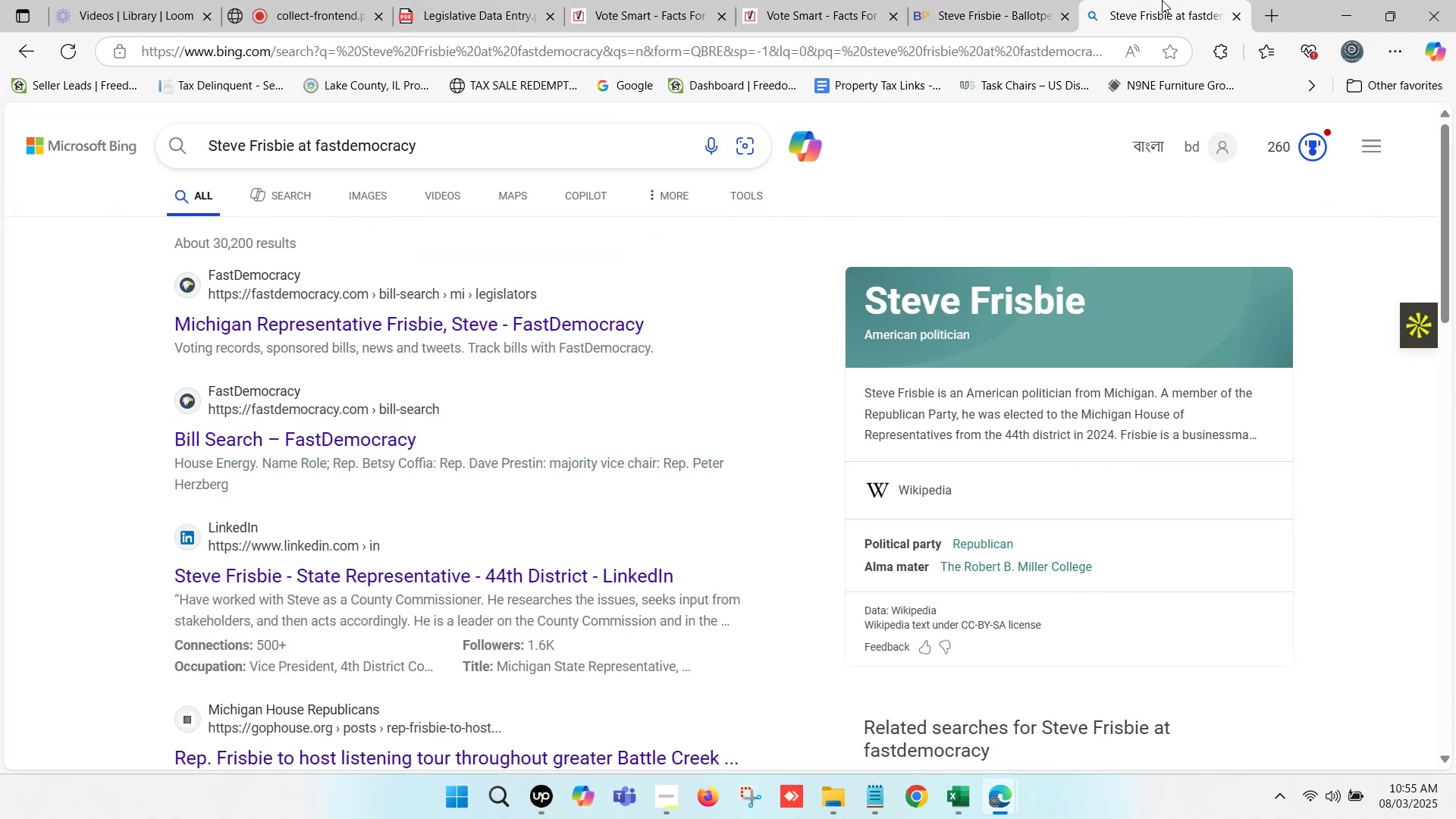 
triple_click([1162, 0])
 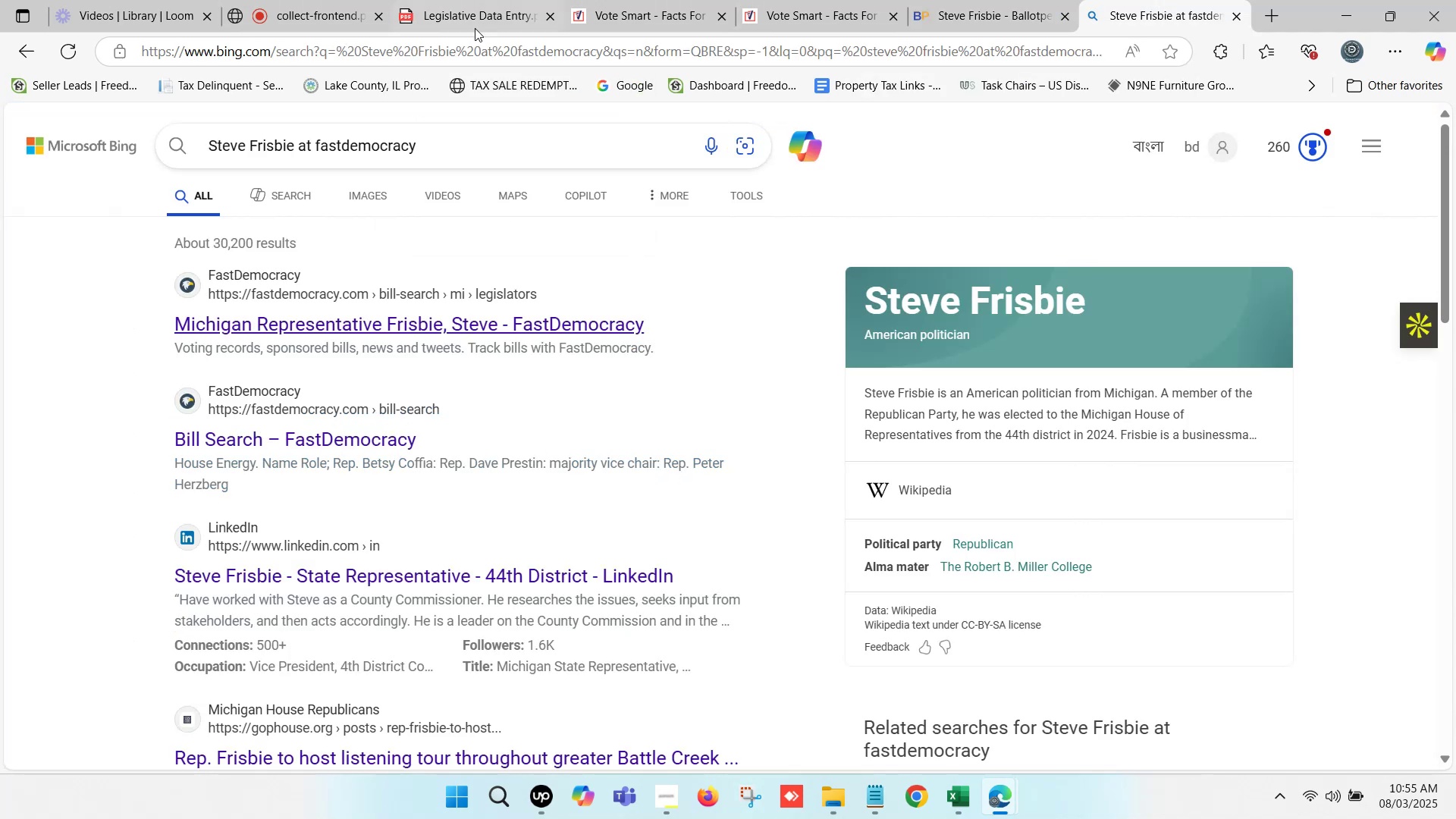 
scroll: coordinate [824, 522], scroll_direction: down, amount: 1.0
 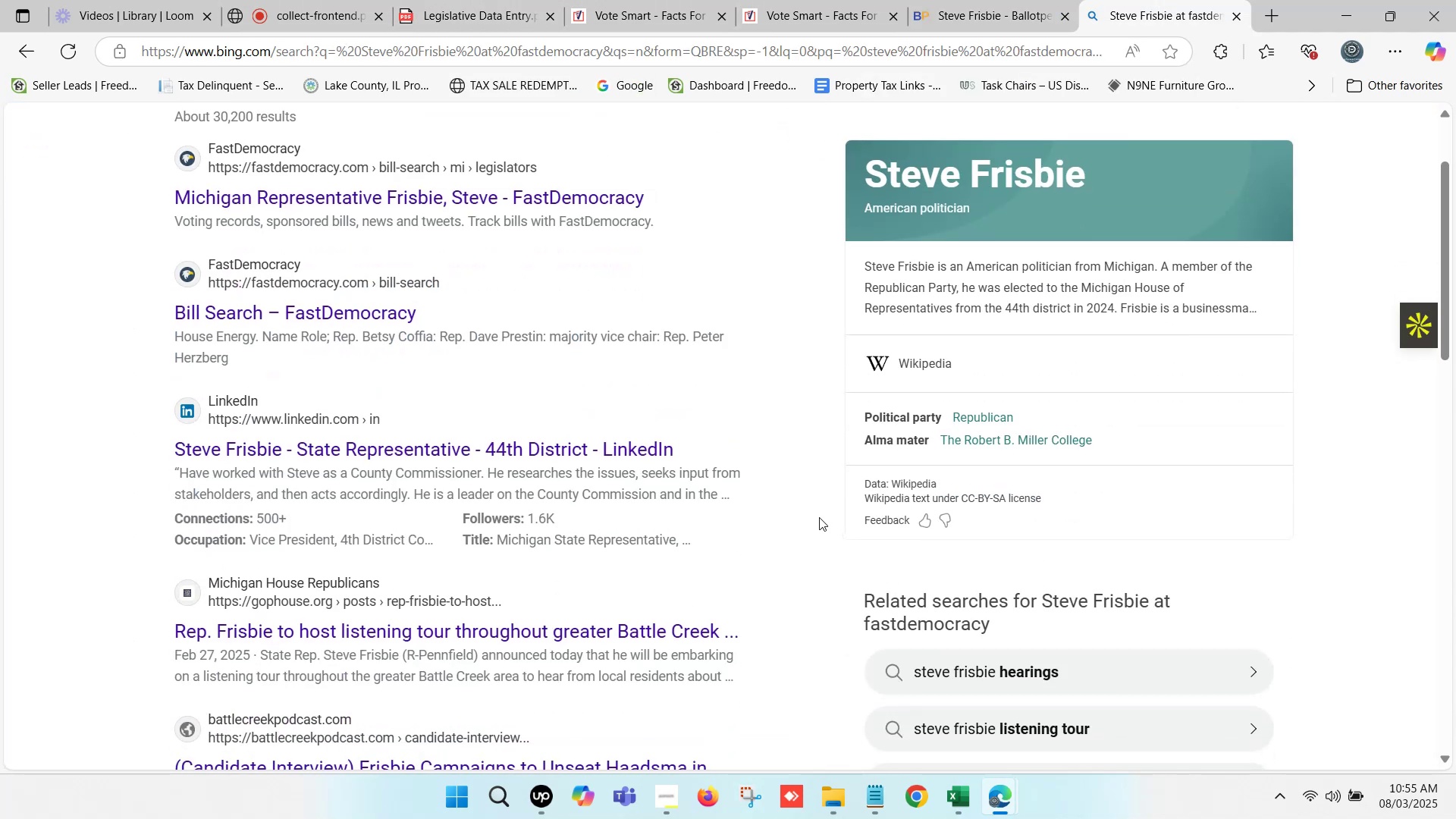 
scroll: coordinate [831, 507], scroll_direction: up, amount: 1.0
 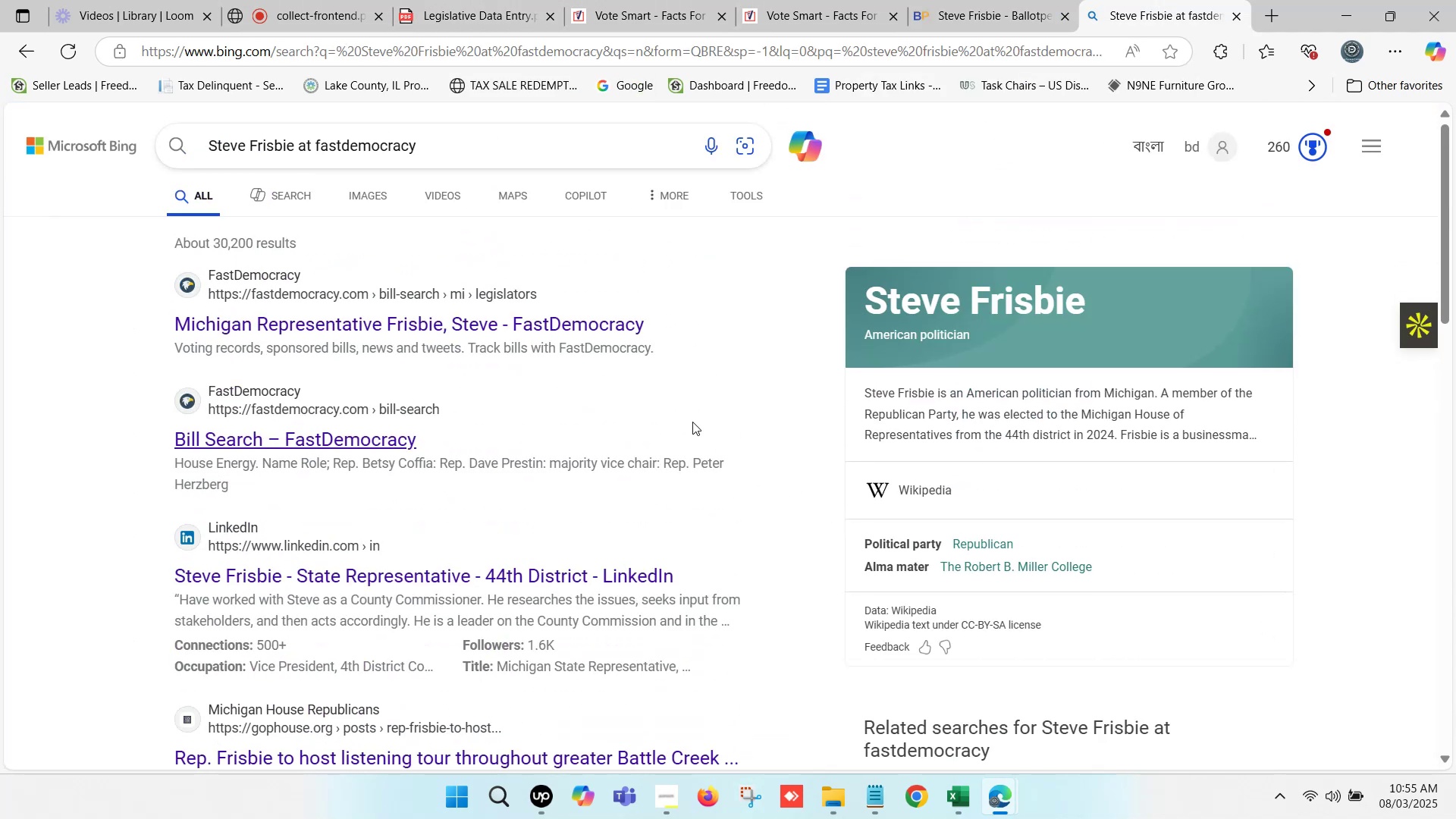 
hold_key(key=ControlLeft, duration=0.76)
left_click([542, 318])
 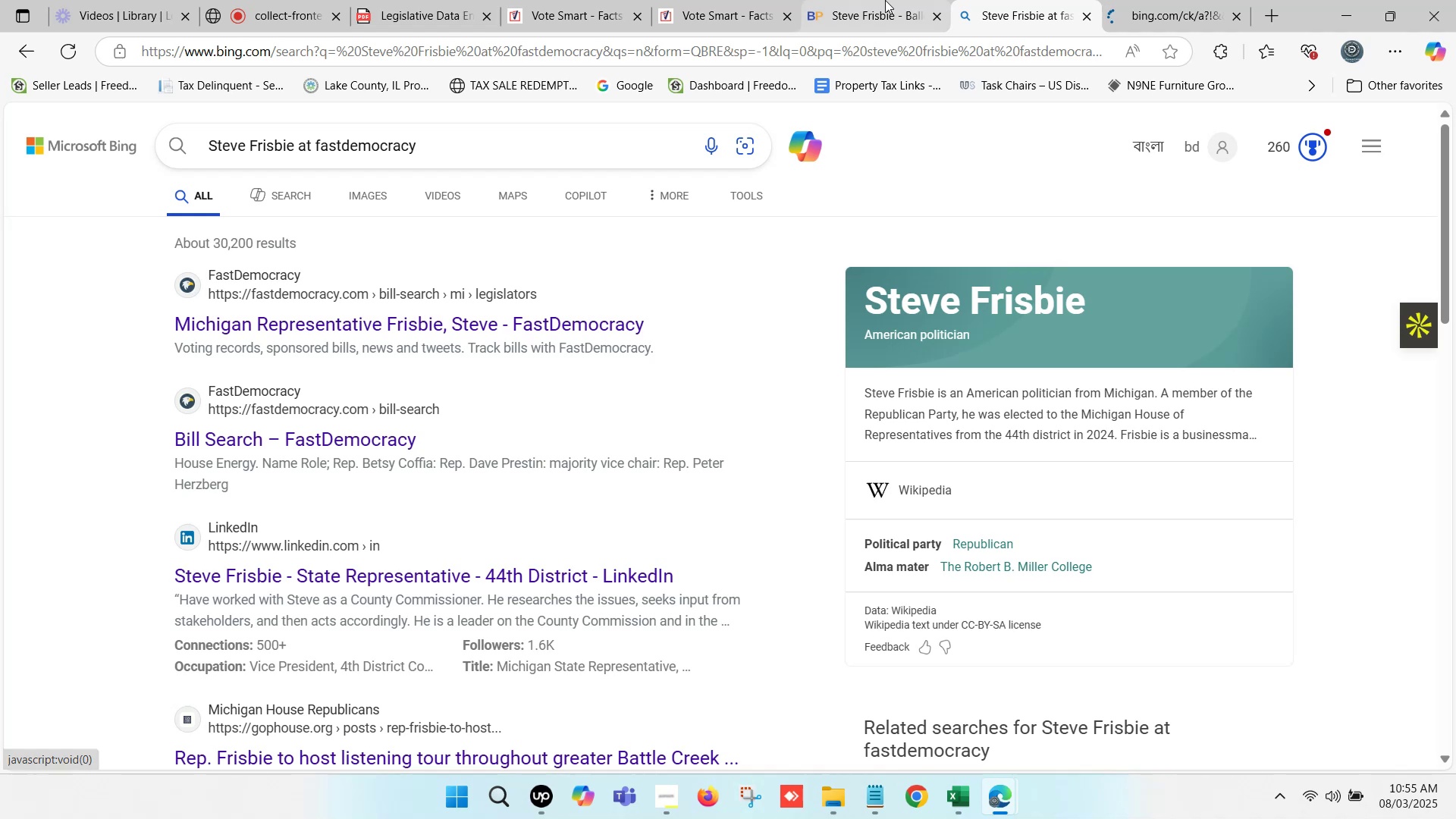 
double_click([885, 0])
 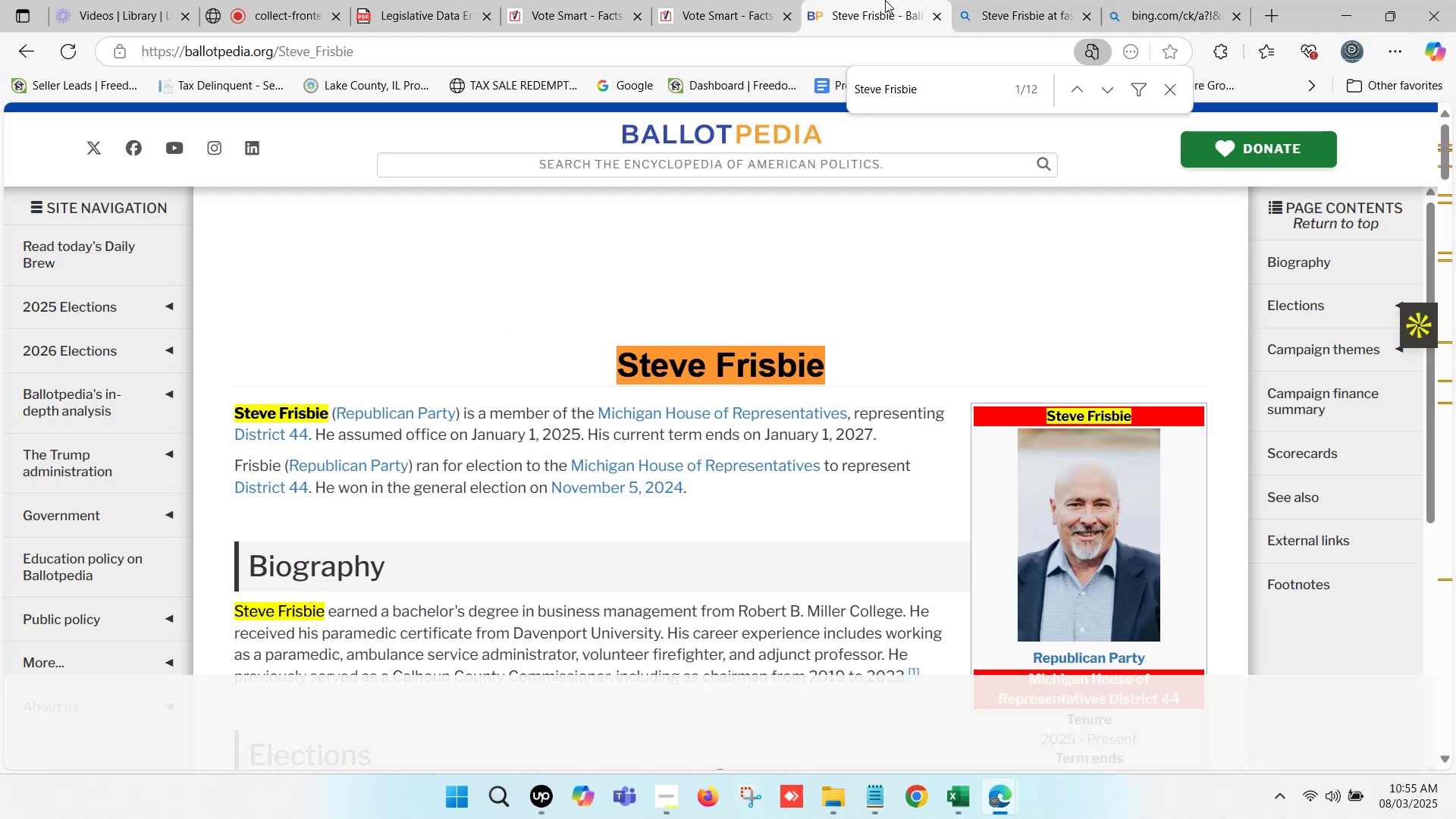 
scroll: coordinate [1090, 499], scroll_direction: down, amount: 5.0
 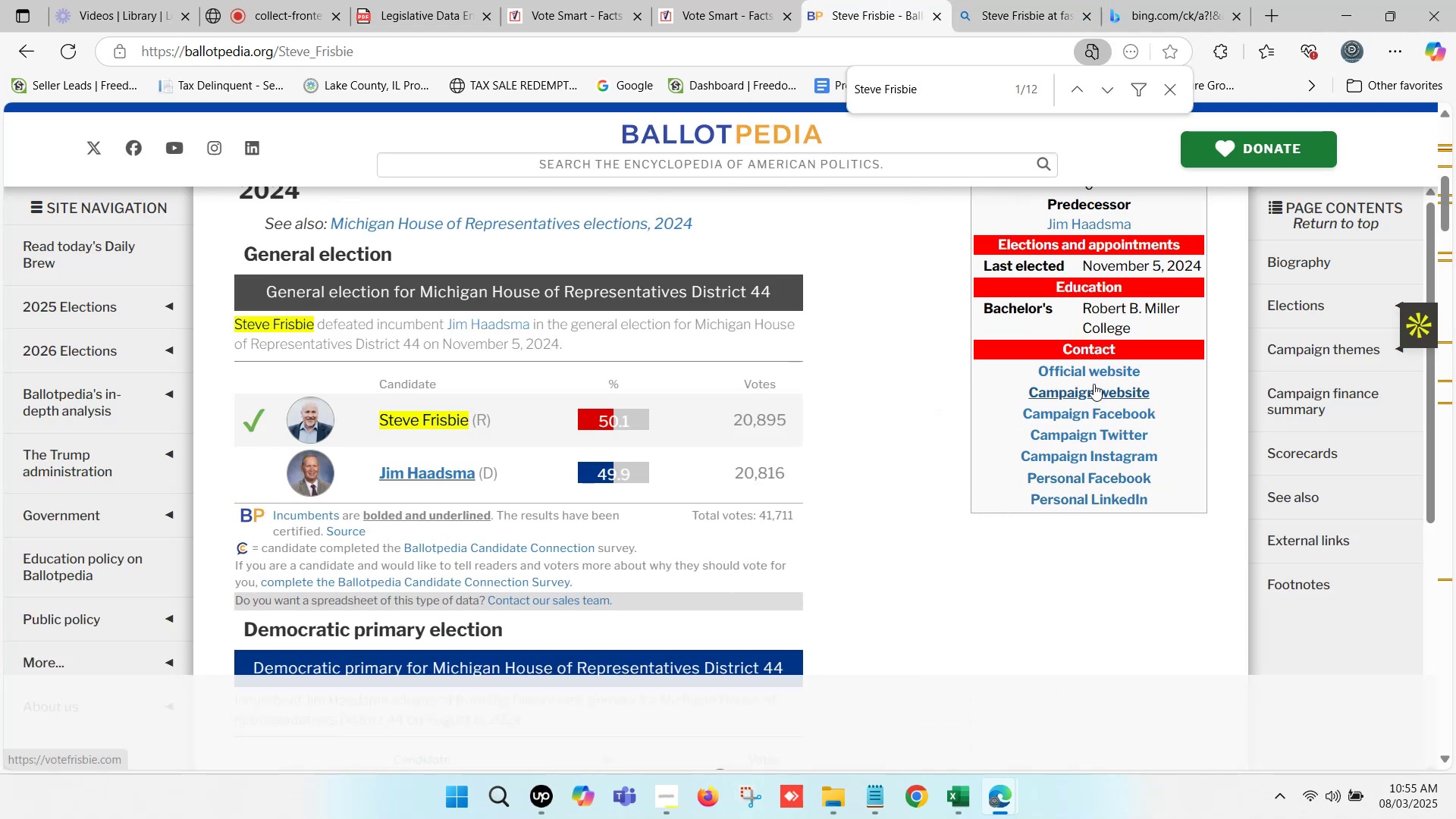 
hold_key(key=ControlLeft, duration=0.57)
left_click([1092, 392])
 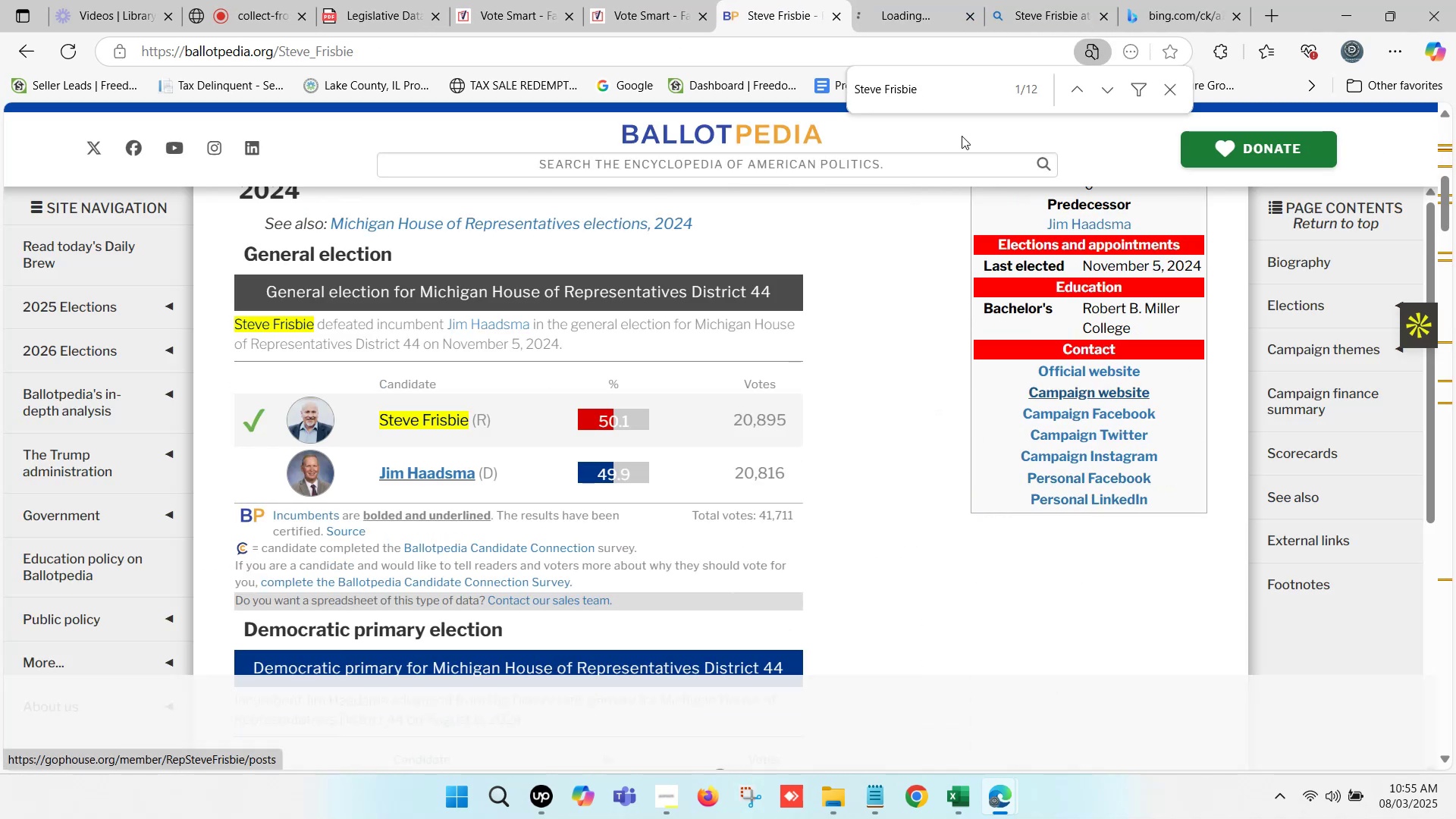 
left_click([885, 0])
 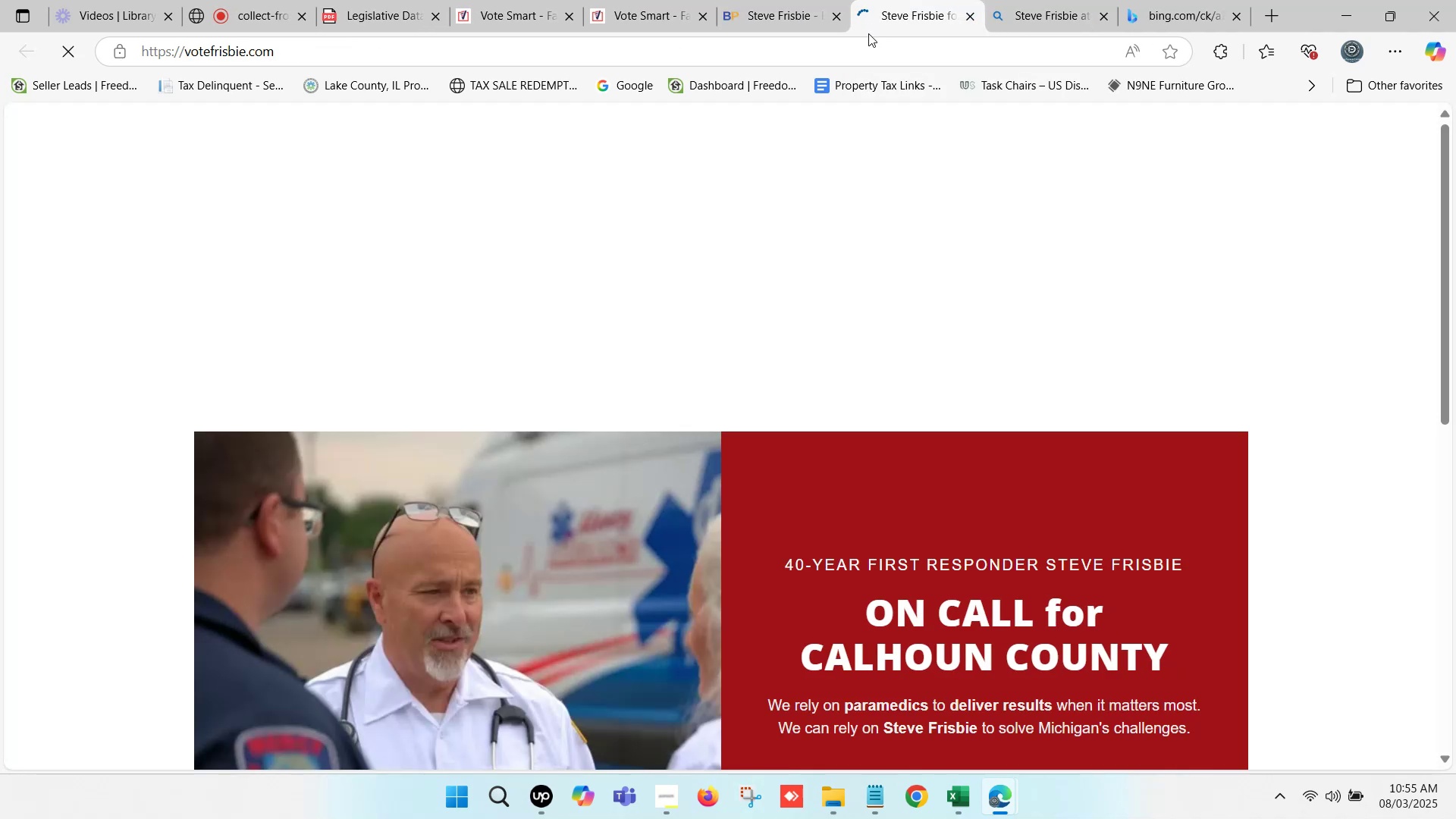 
left_click([871, 47])
 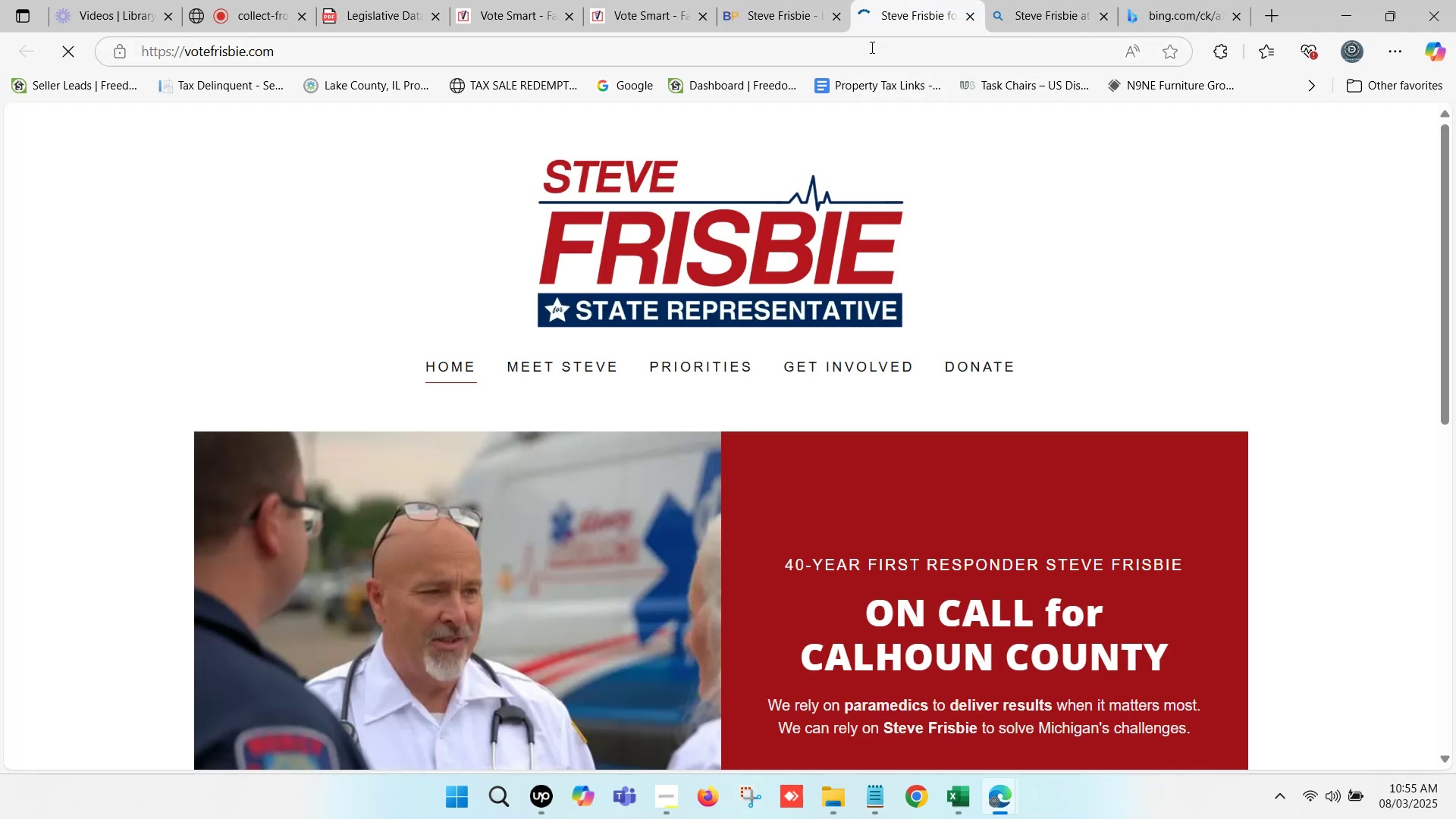 
hold_key(key=ControlLeft, duration=0.74)
 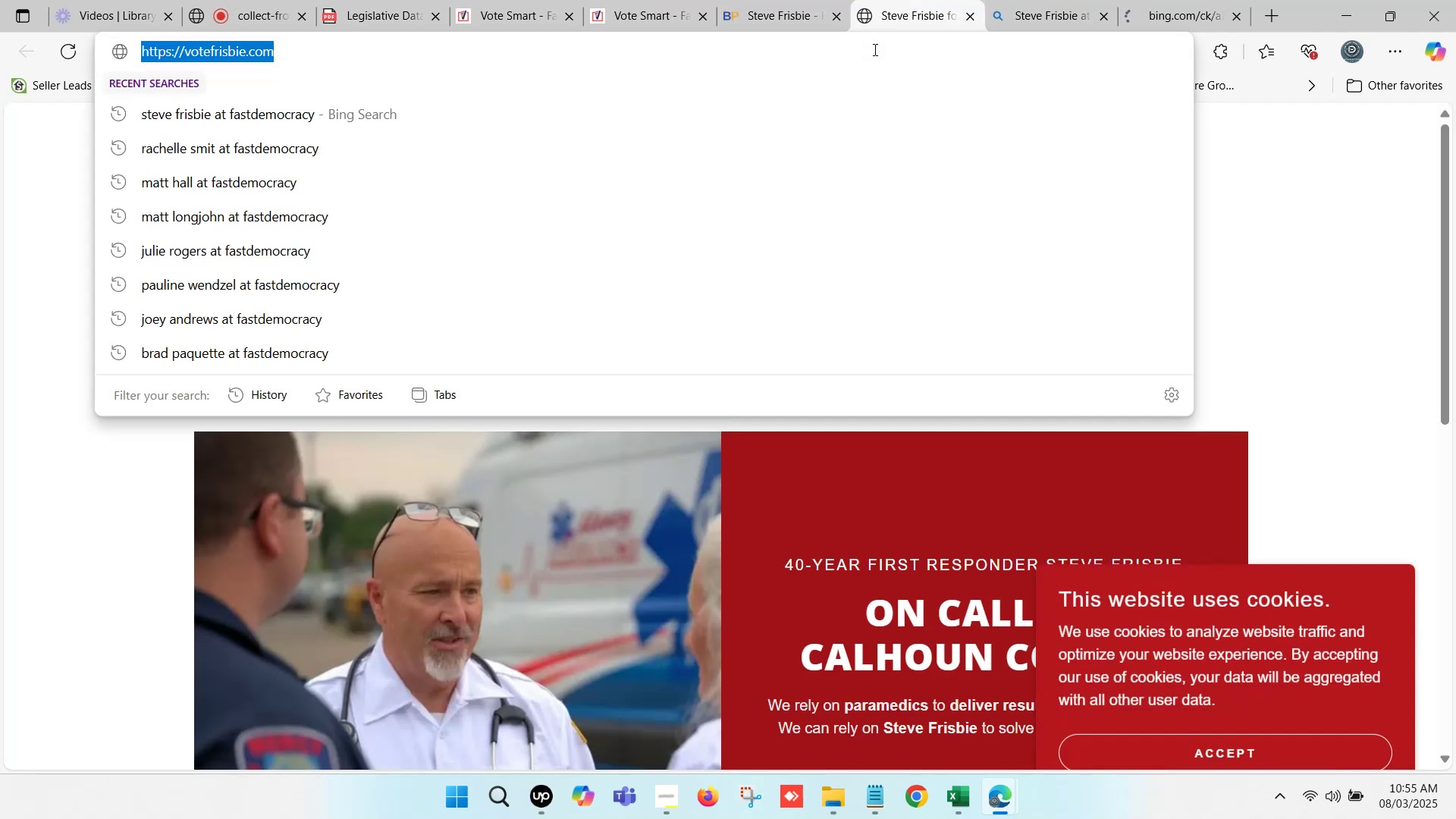 
key(Control+C)
 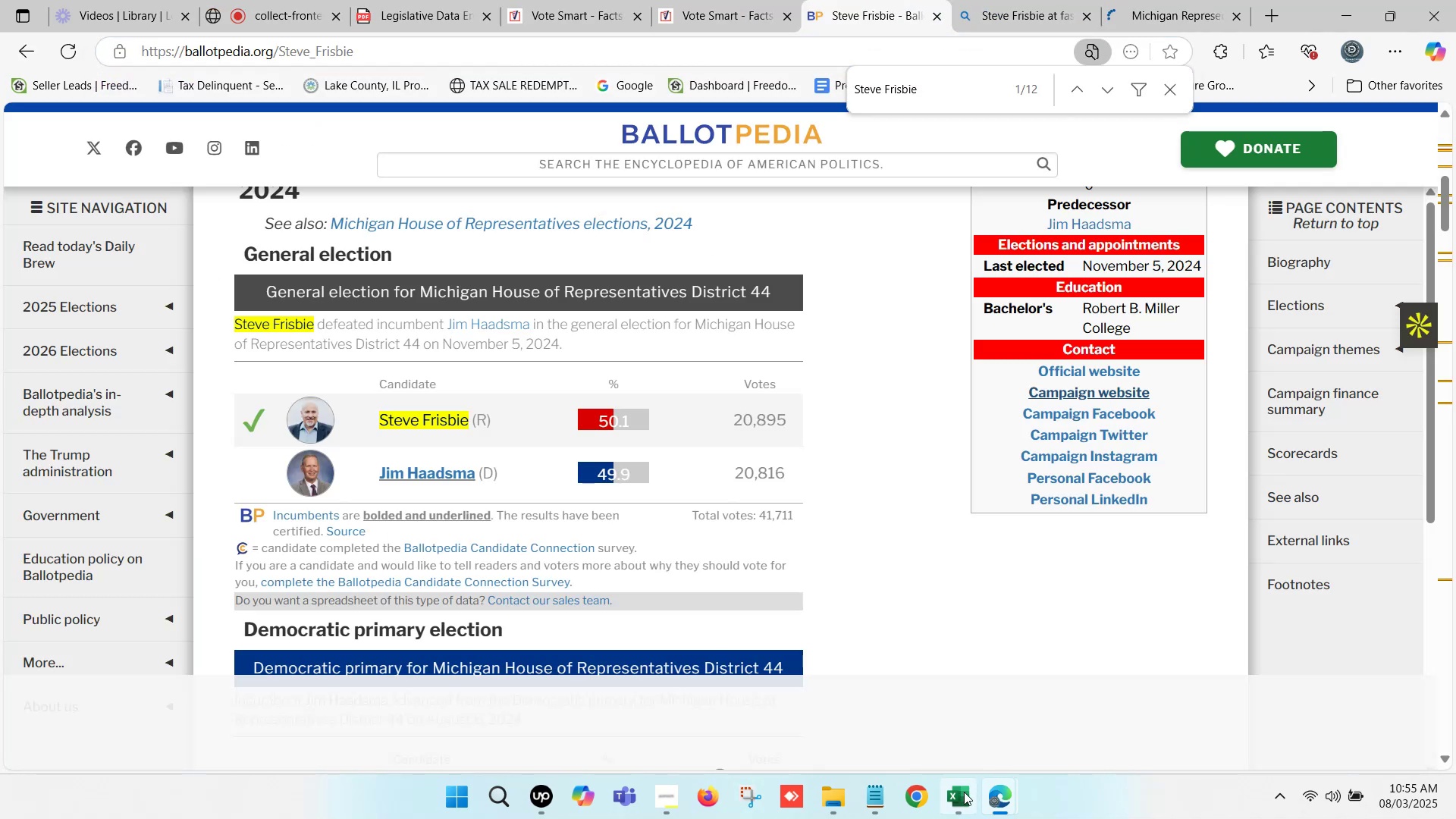 
left_click([1112, 467])
 